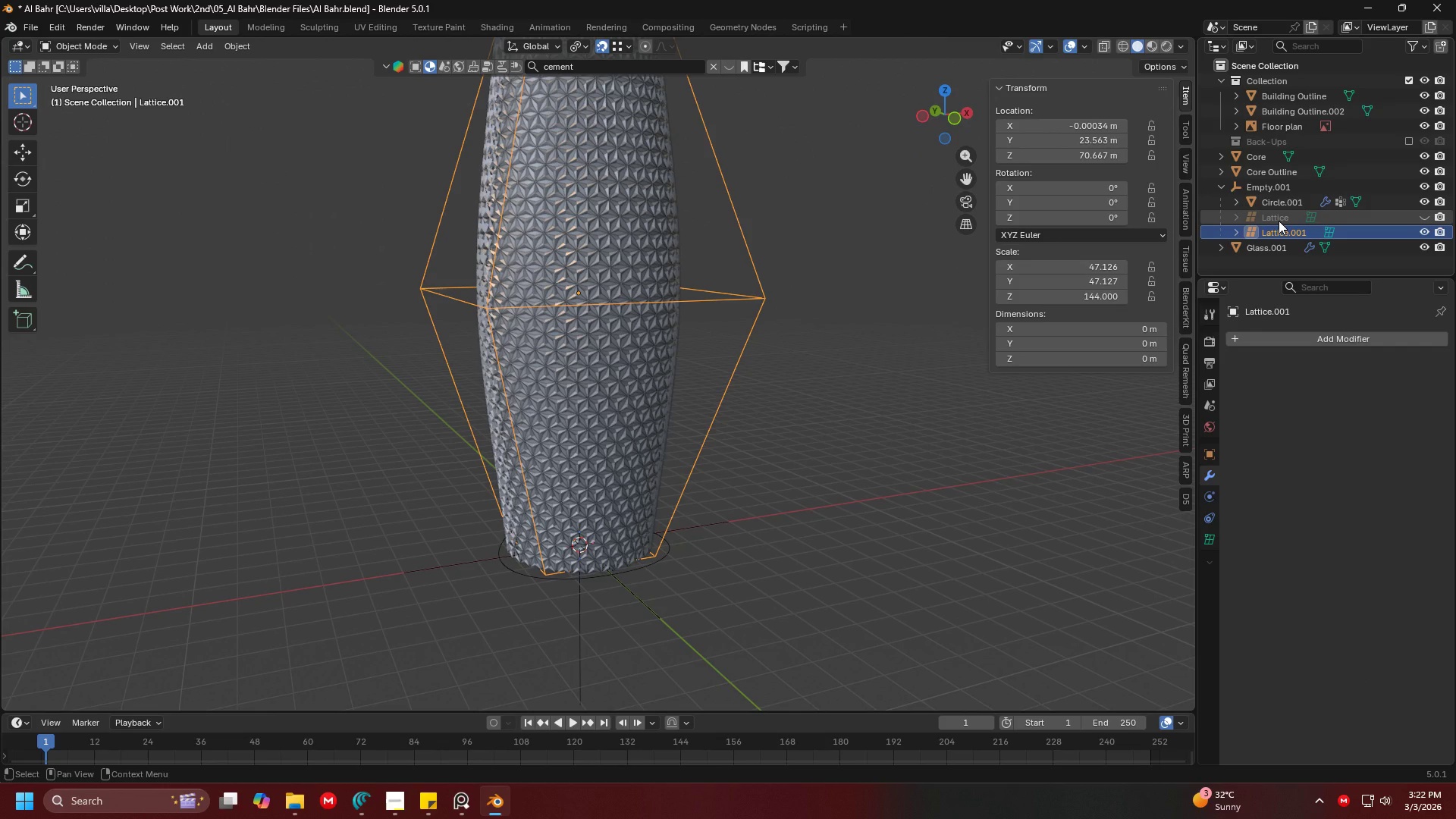 
left_click([1279, 221])
 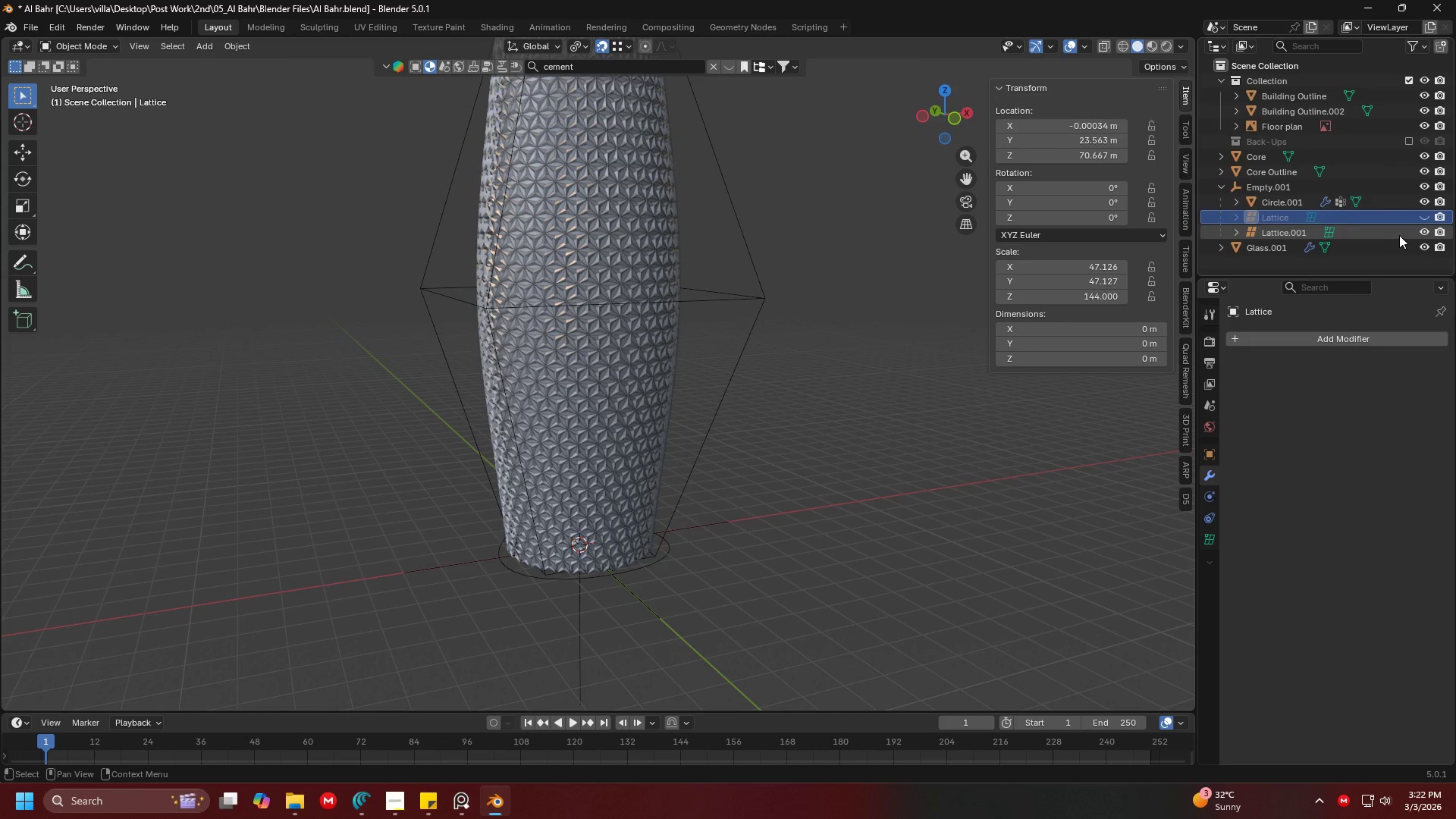 
left_click([1403, 234])
 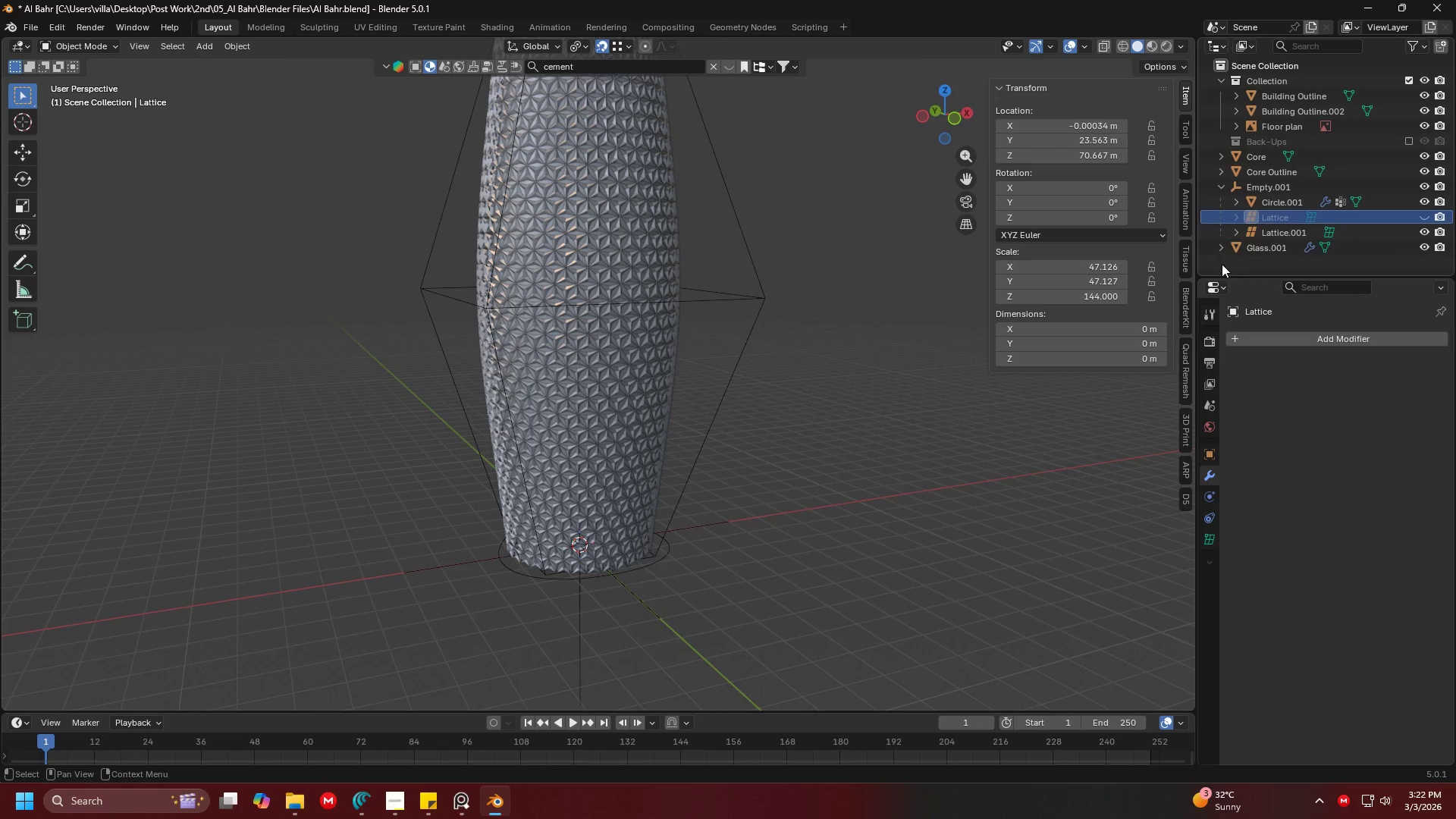 
left_click([1250, 231])
 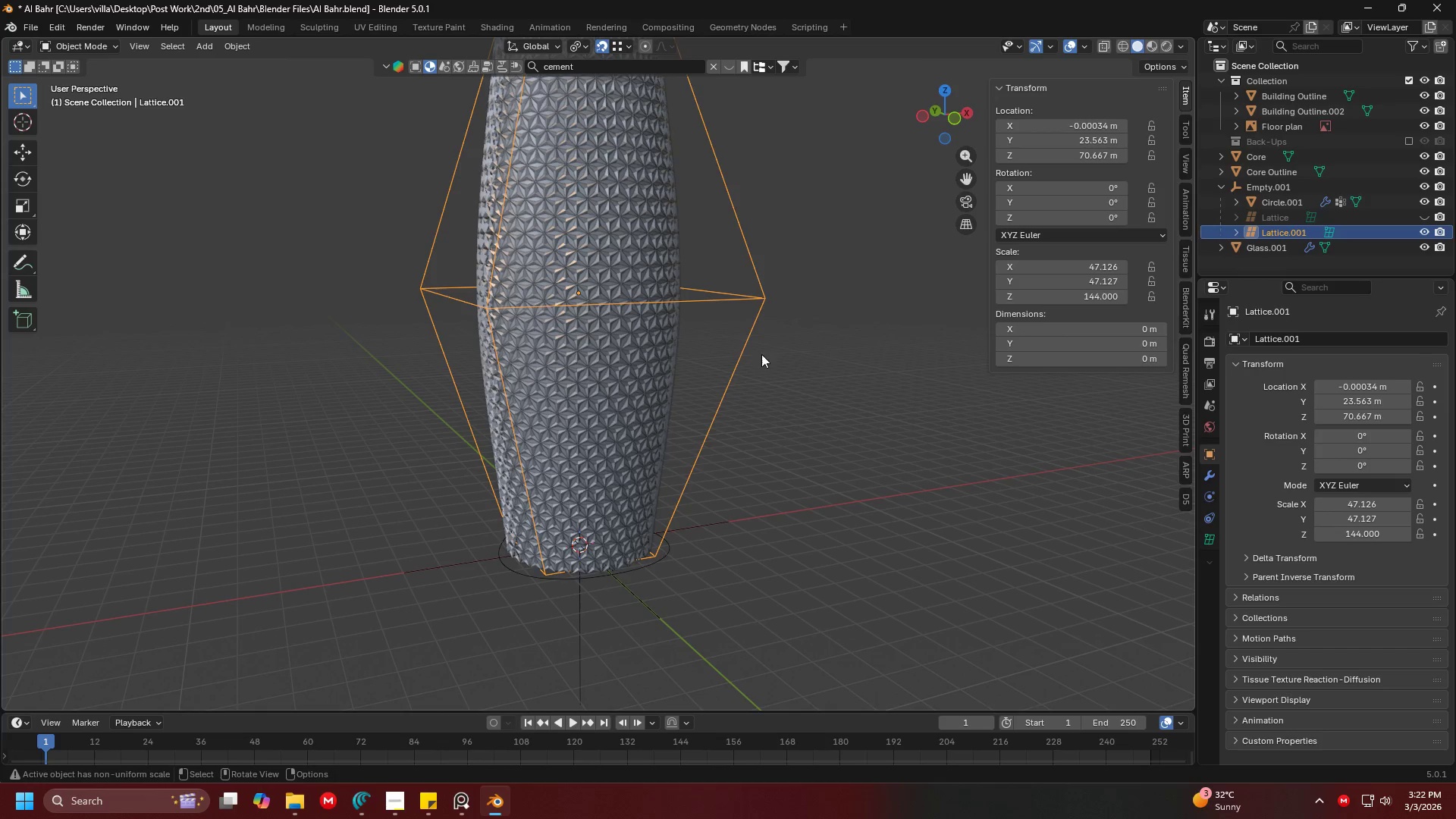 
key(Delete)
 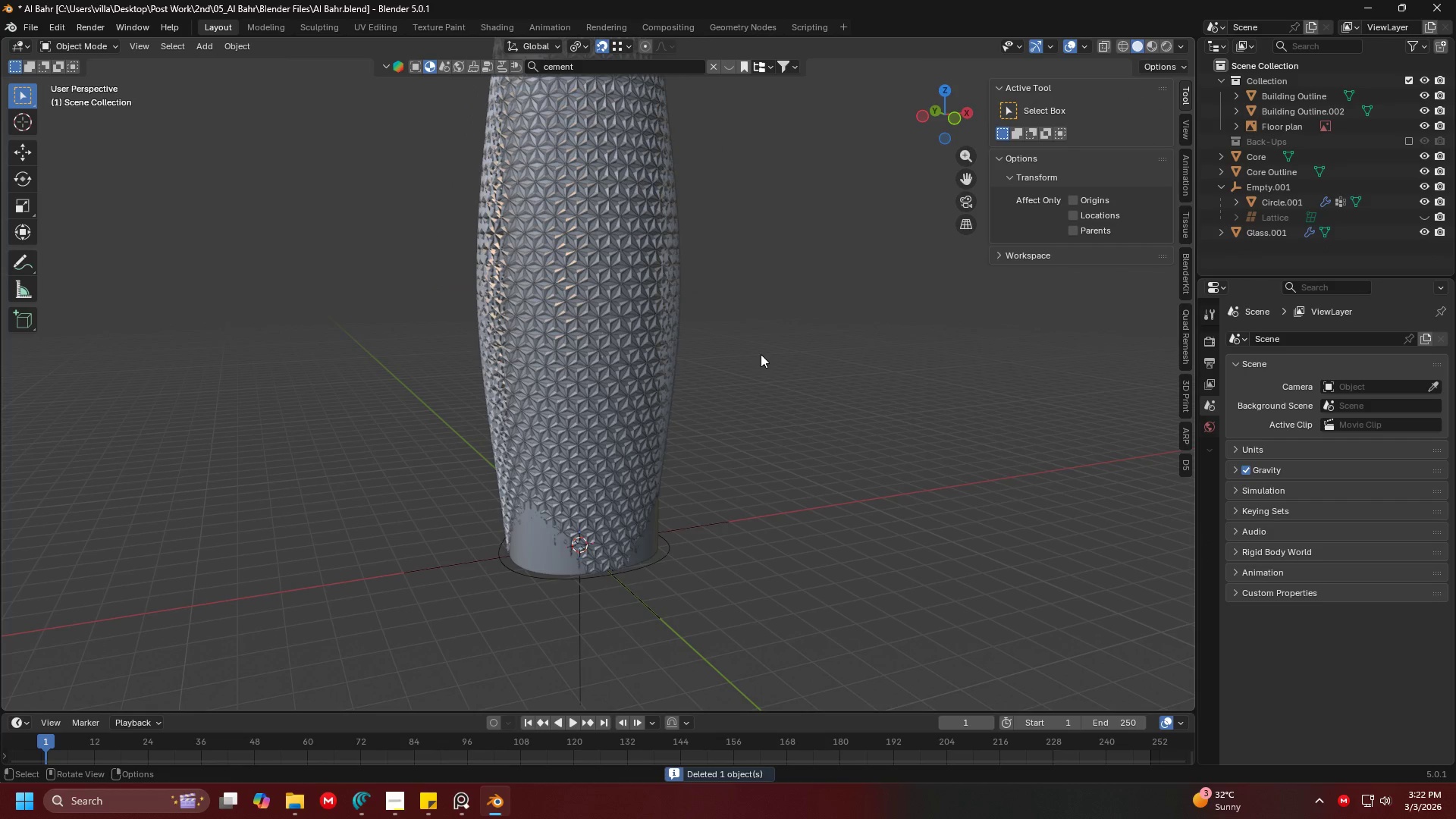 
key(Backspace)
 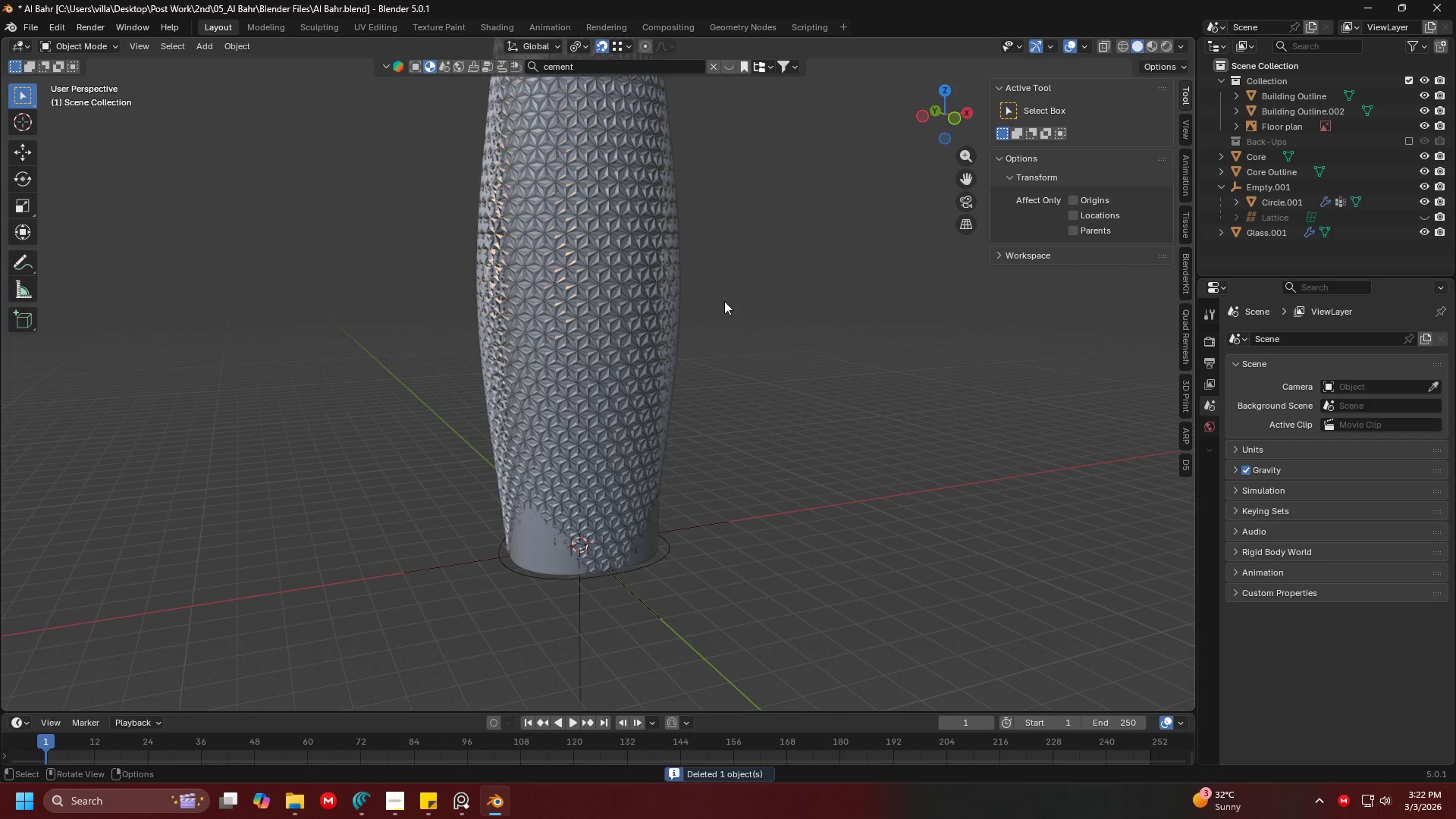 
key(Shift+ShiftLeft)
 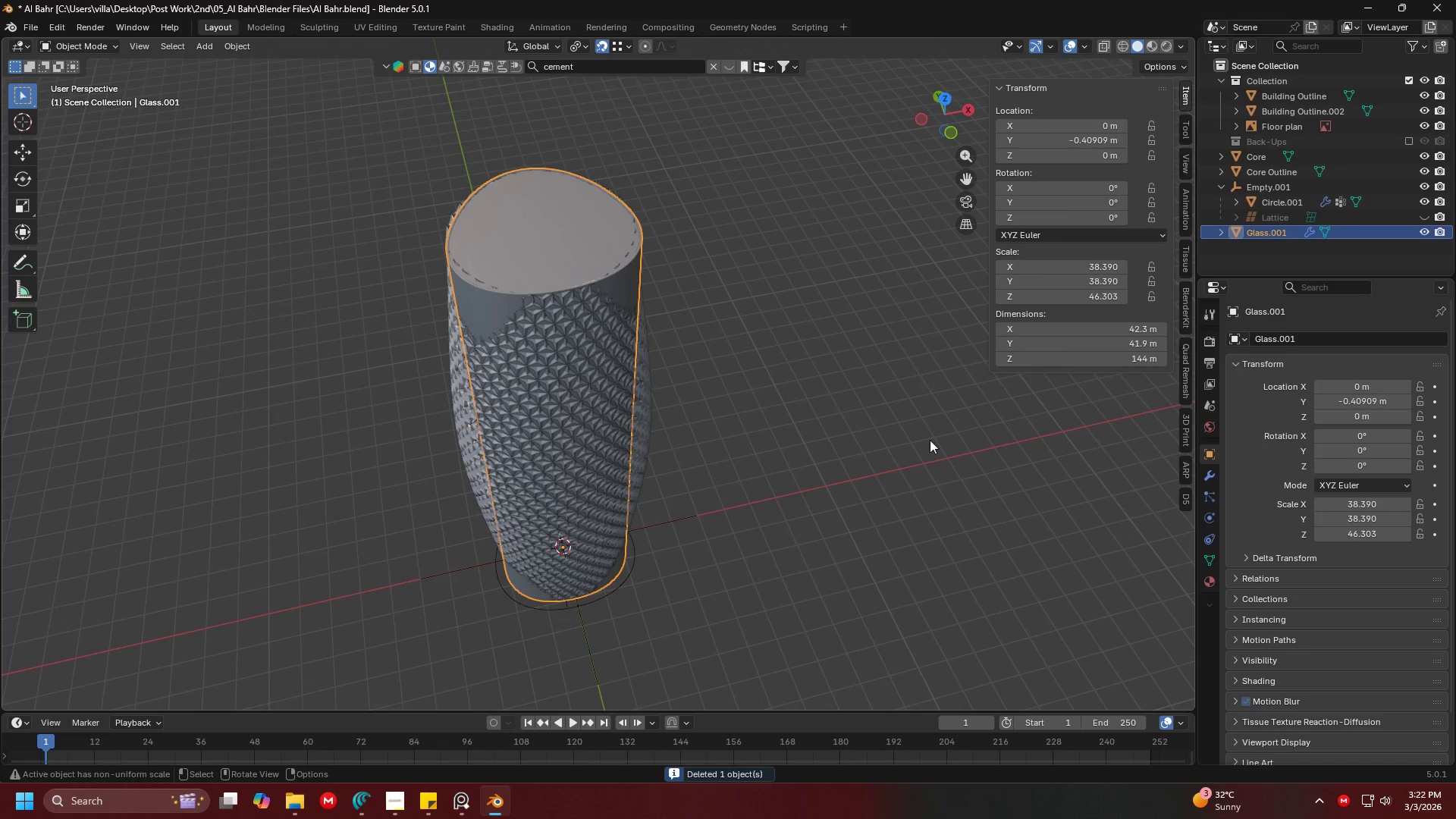 
left_click([1212, 475])
 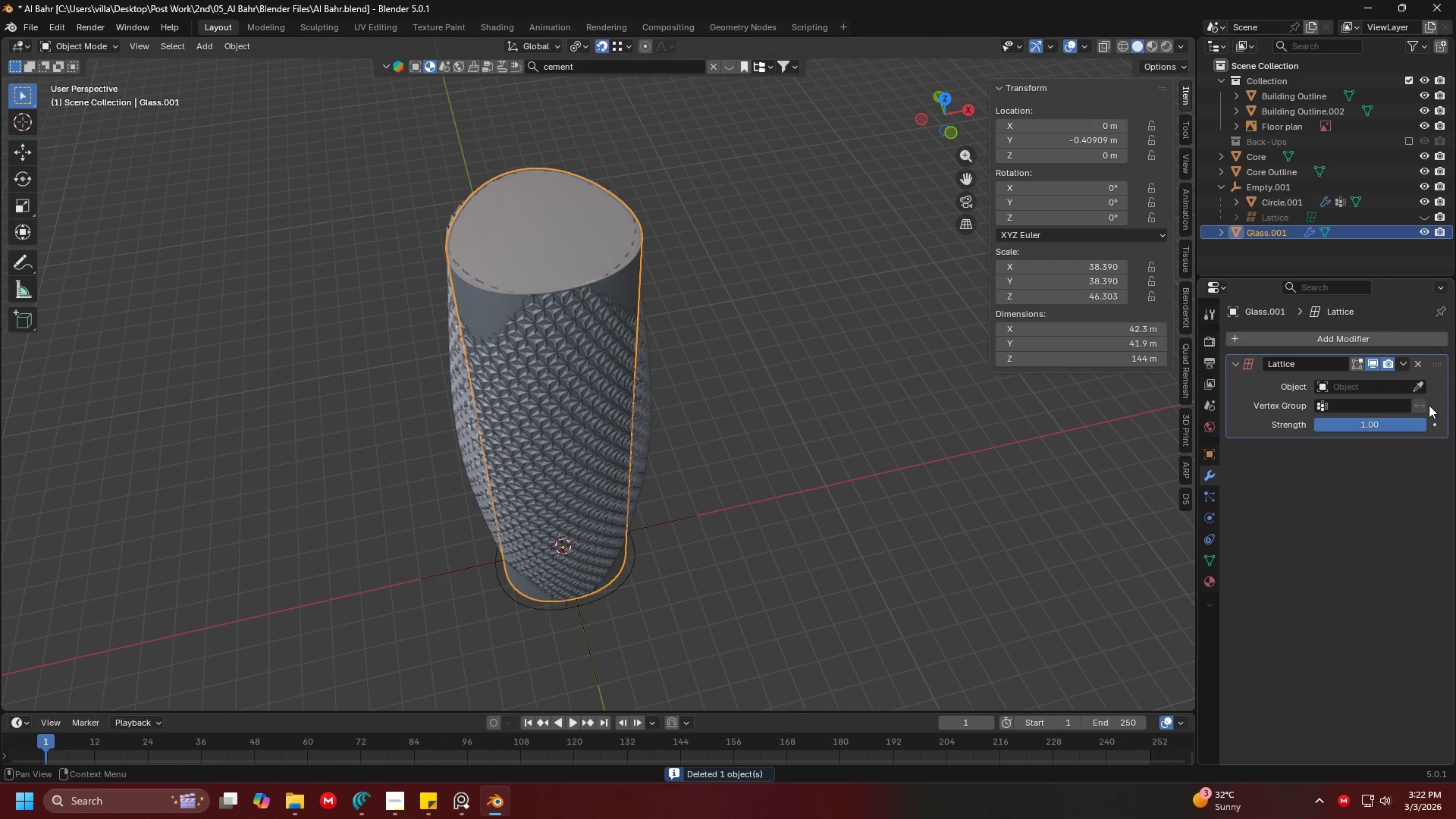 
left_click([1417, 390])
 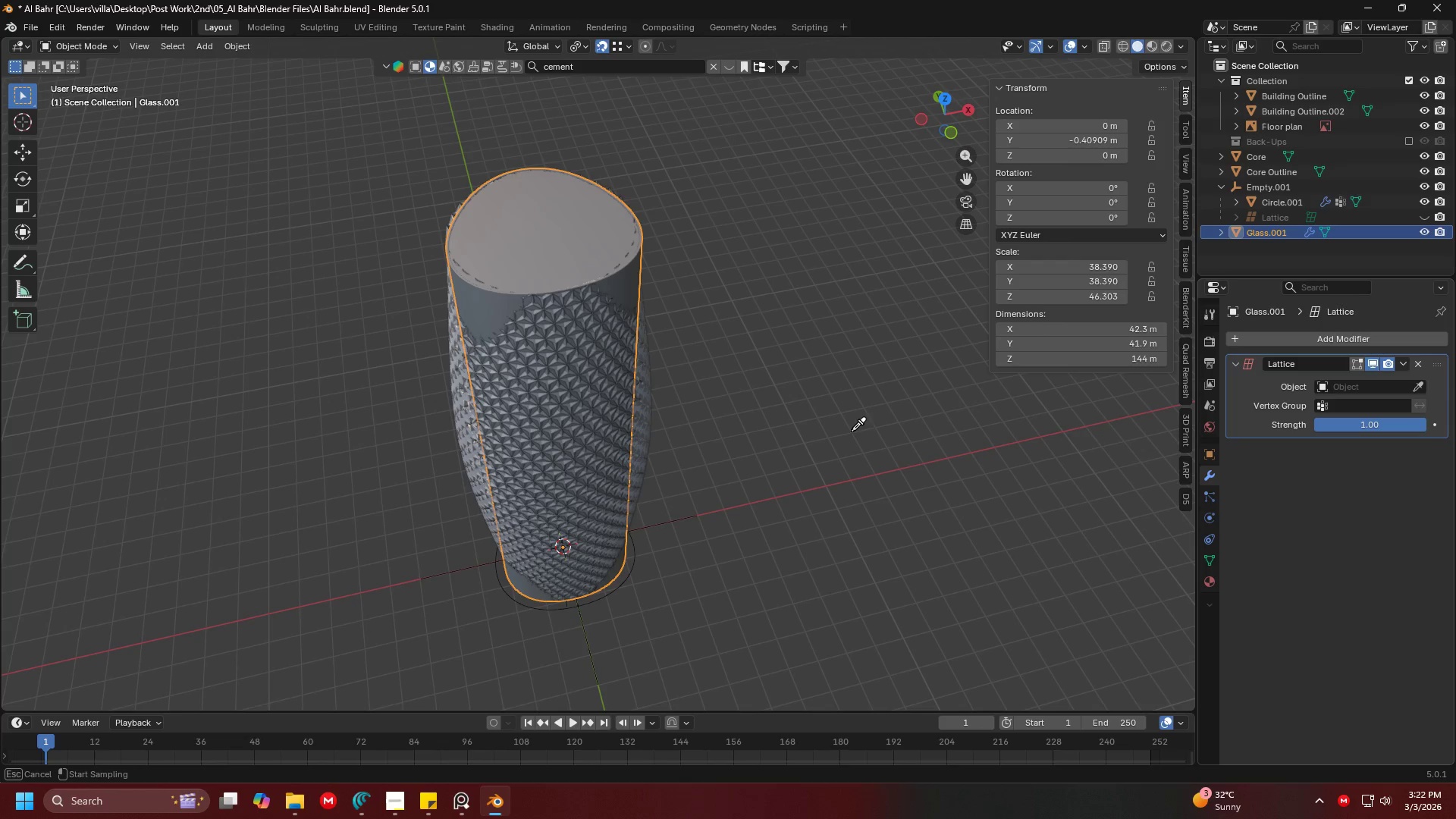 
key(Escape)
 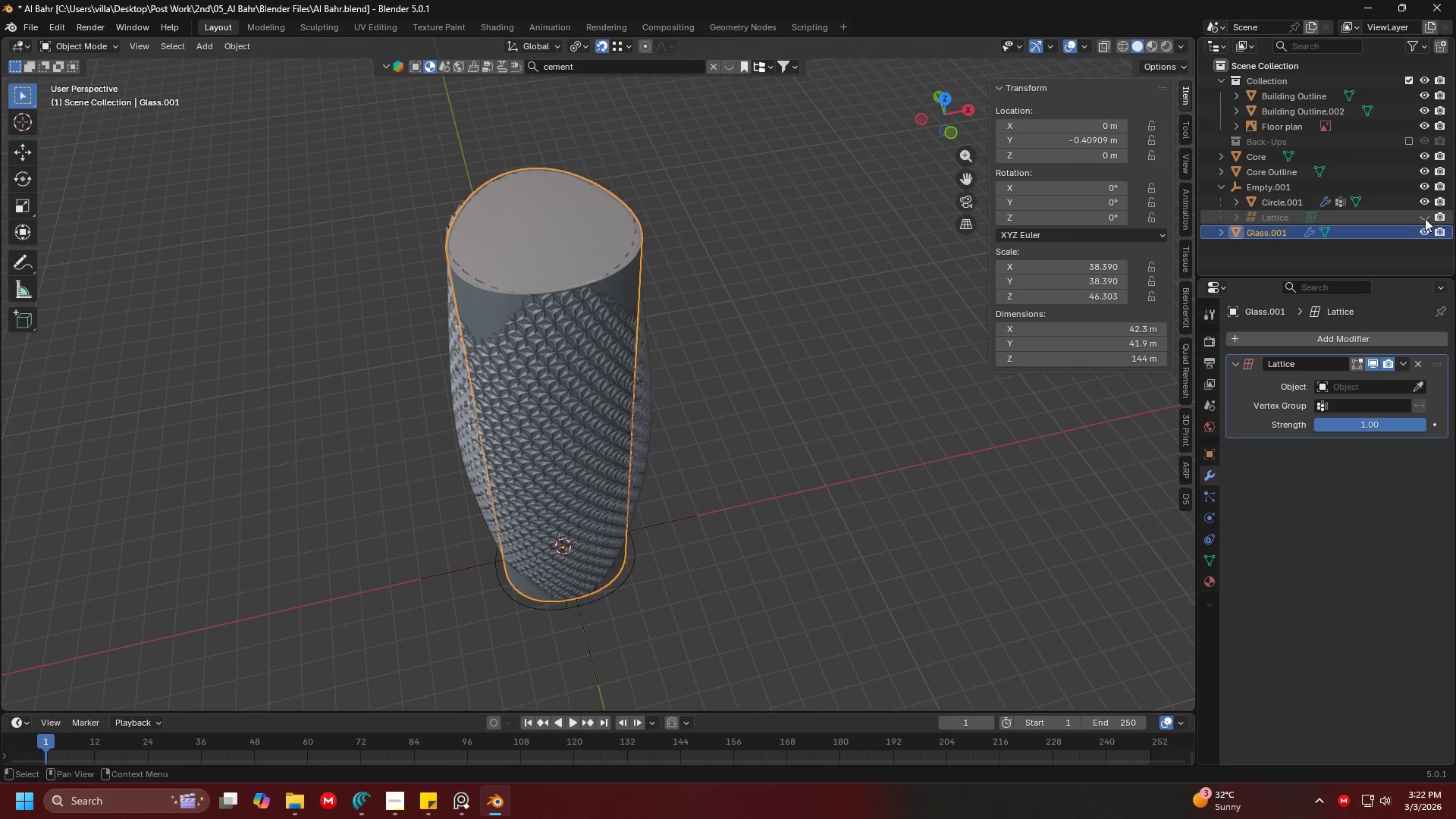 
left_click([1423, 218])
 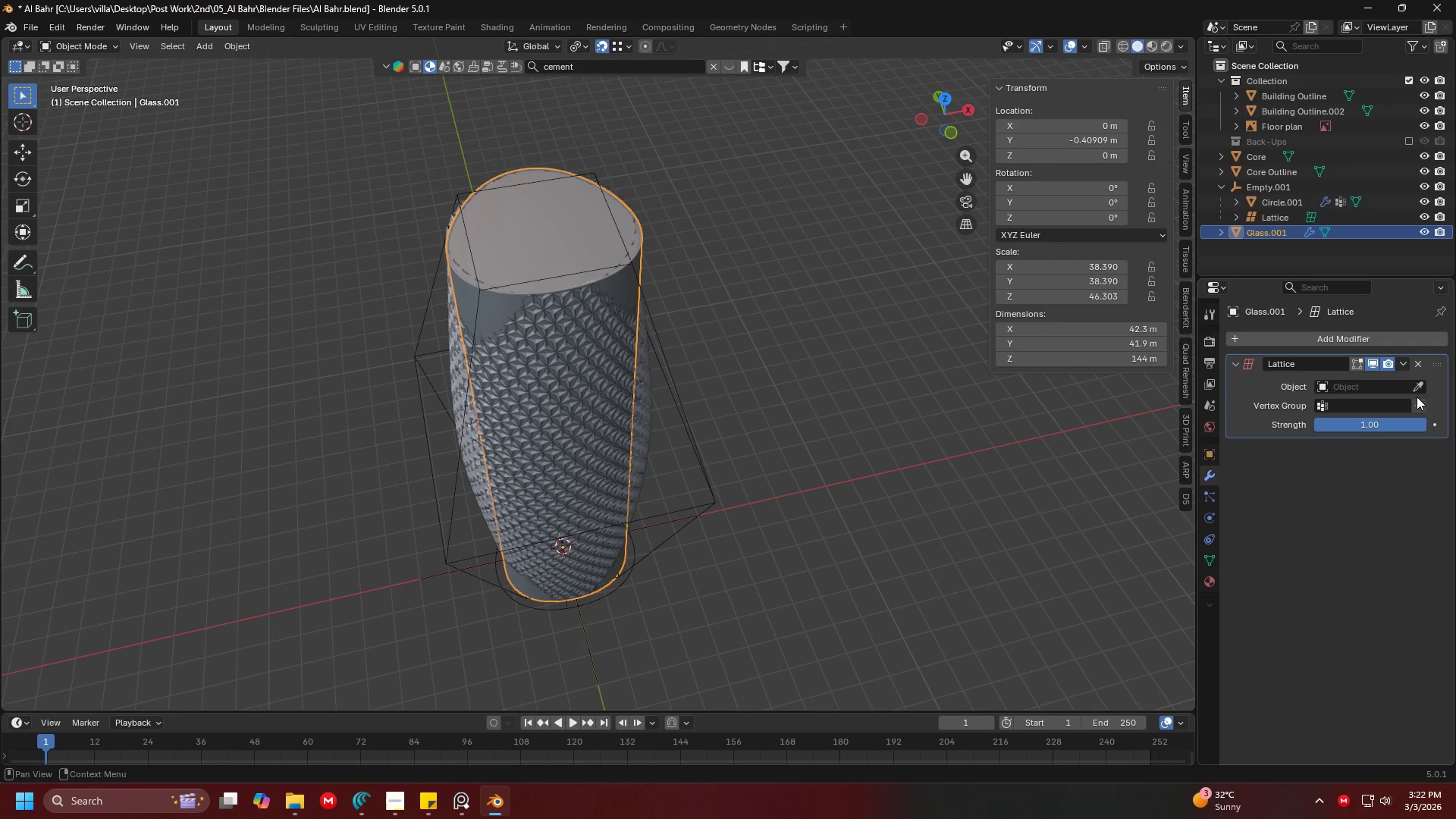 
left_click([1417, 388])
 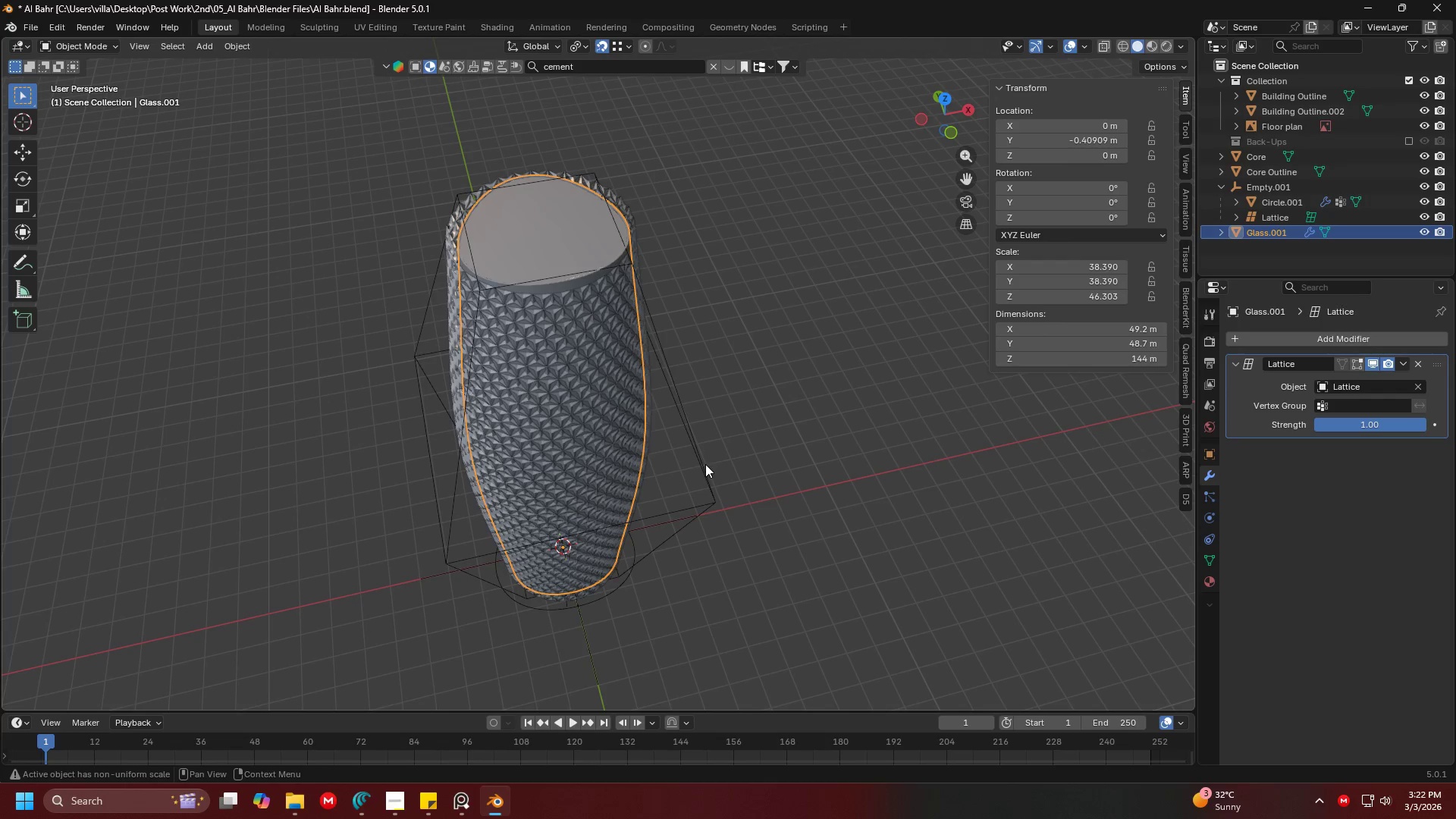 
left_click([808, 413])
 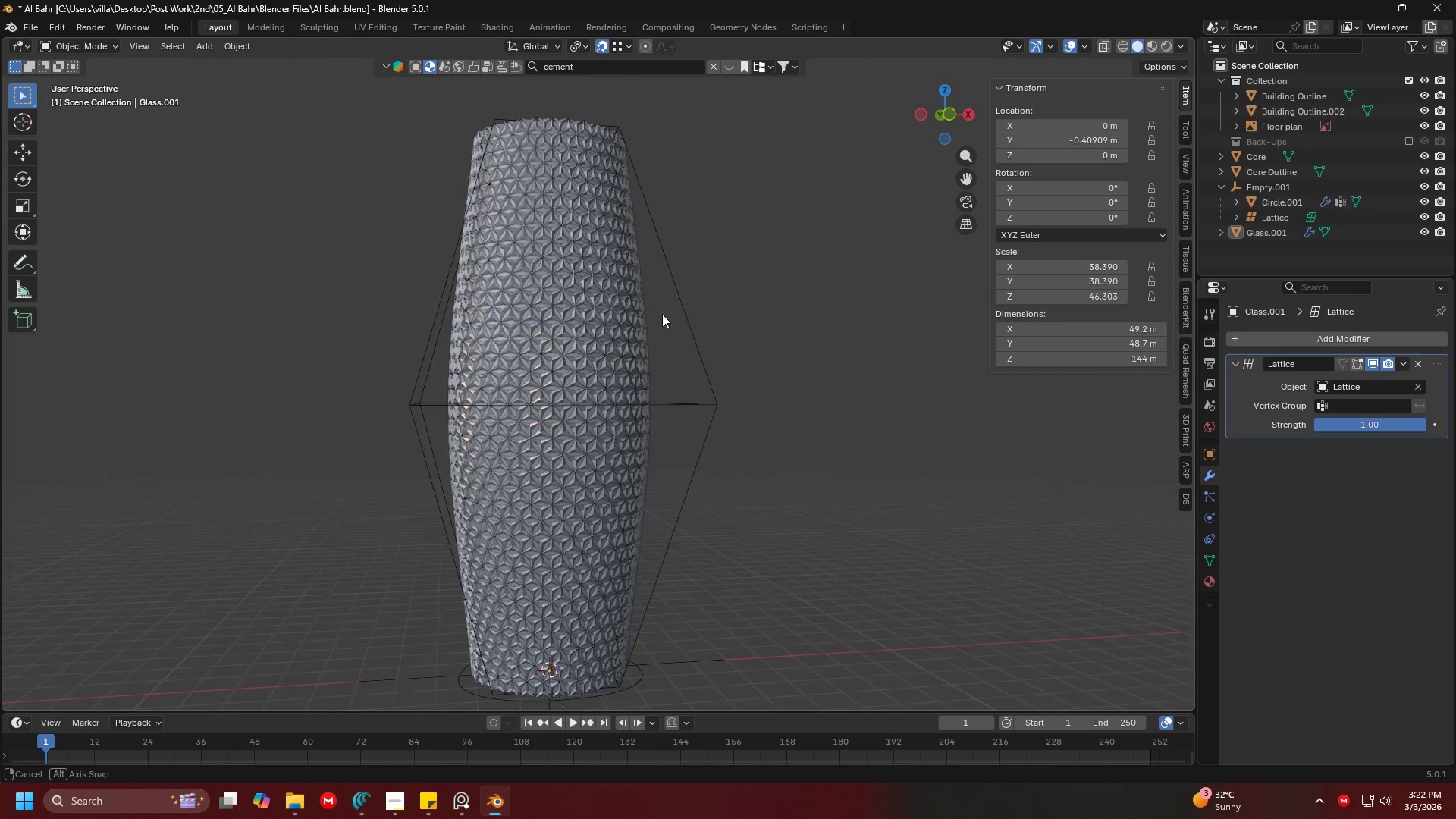 
key(Shift+ShiftLeft)
 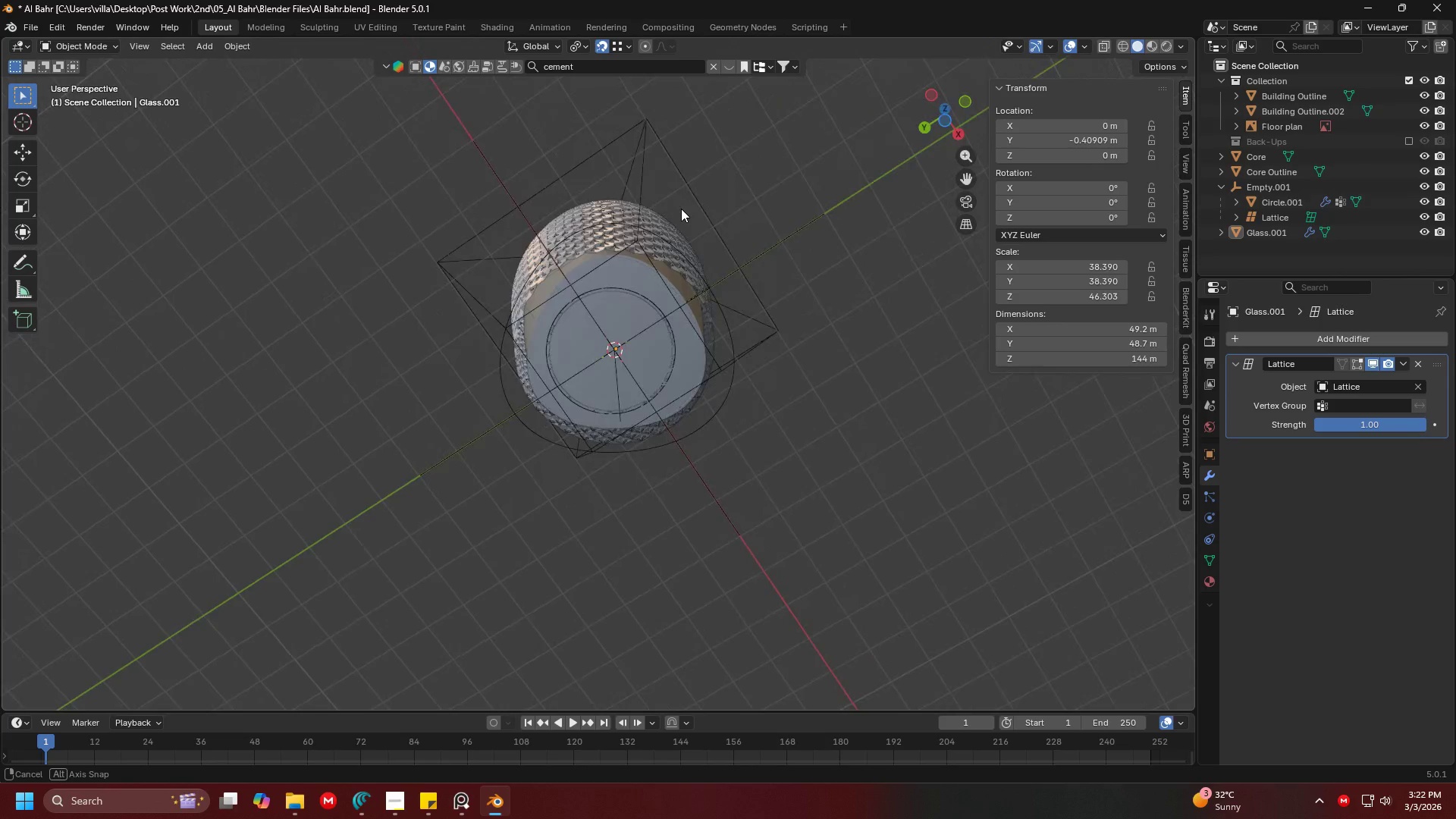 
key(Shift+ShiftLeft)
 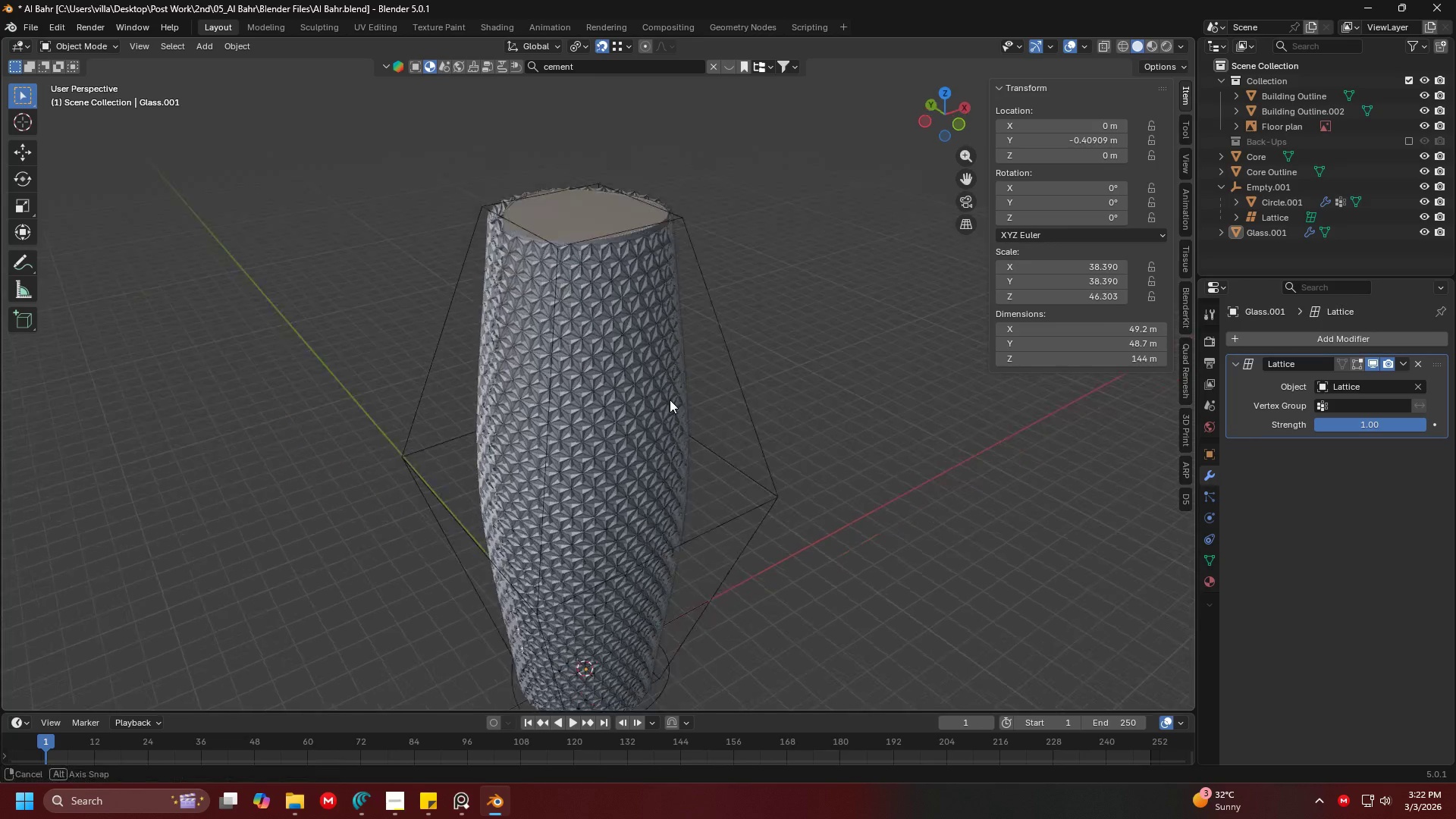 
key(Shift+ShiftLeft)
 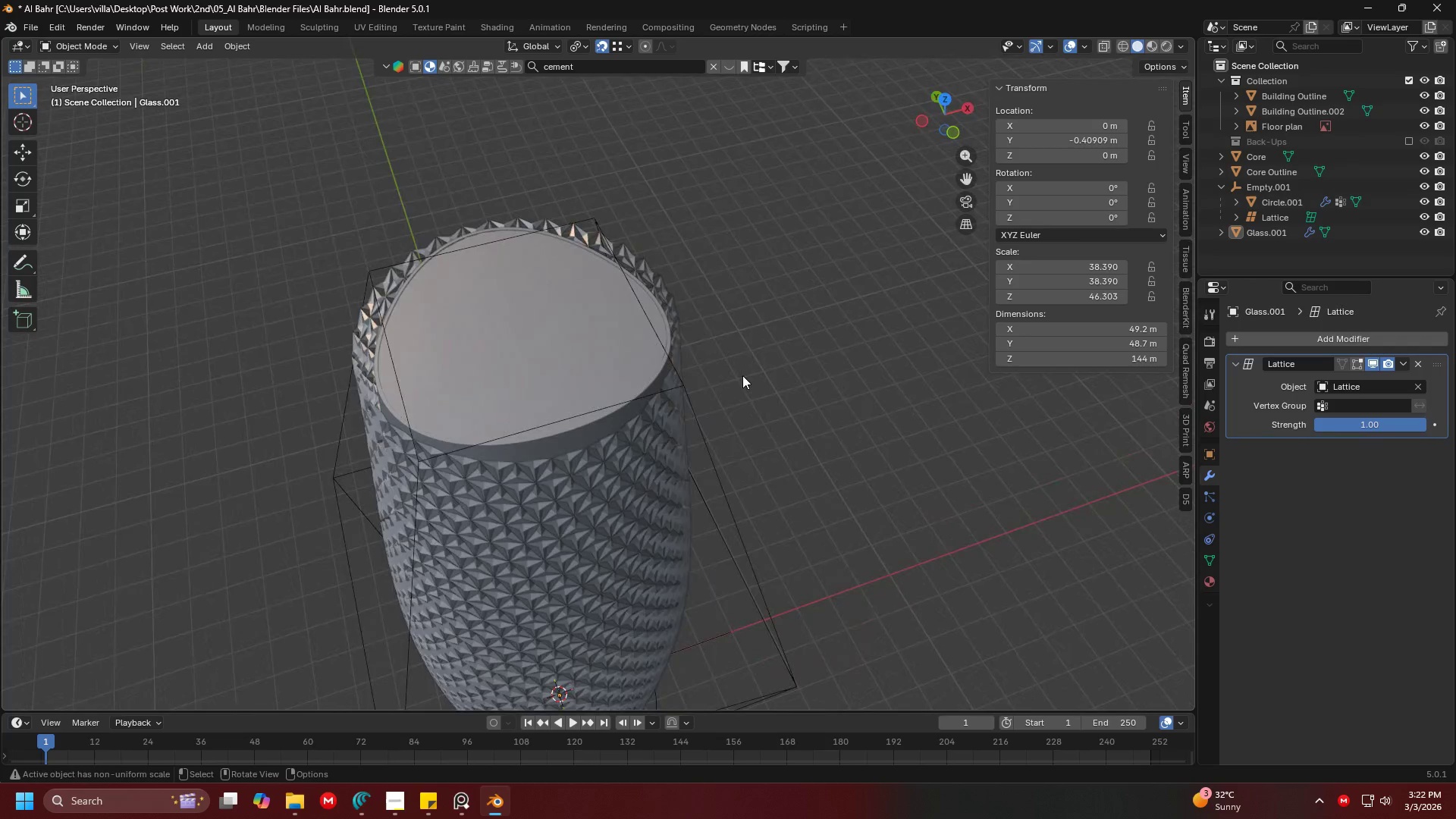 
scroll: coordinate [665, 413], scroll_direction: up, amount: 2.0
 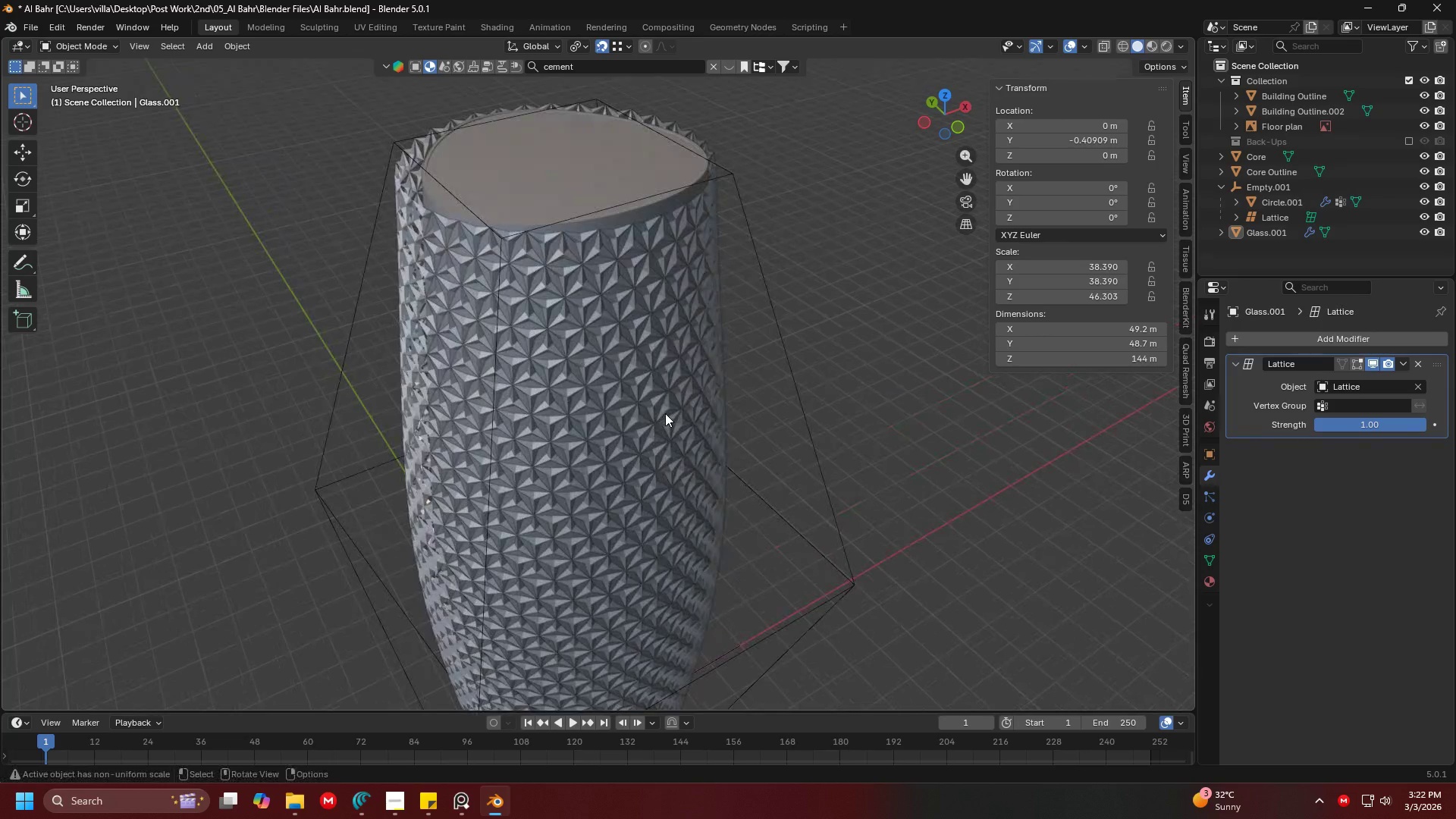 
hold_key(key=ShiftLeft, duration=0.33)
scroll: coordinate [742, 382], scroll_direction: down, amount: 3.0
 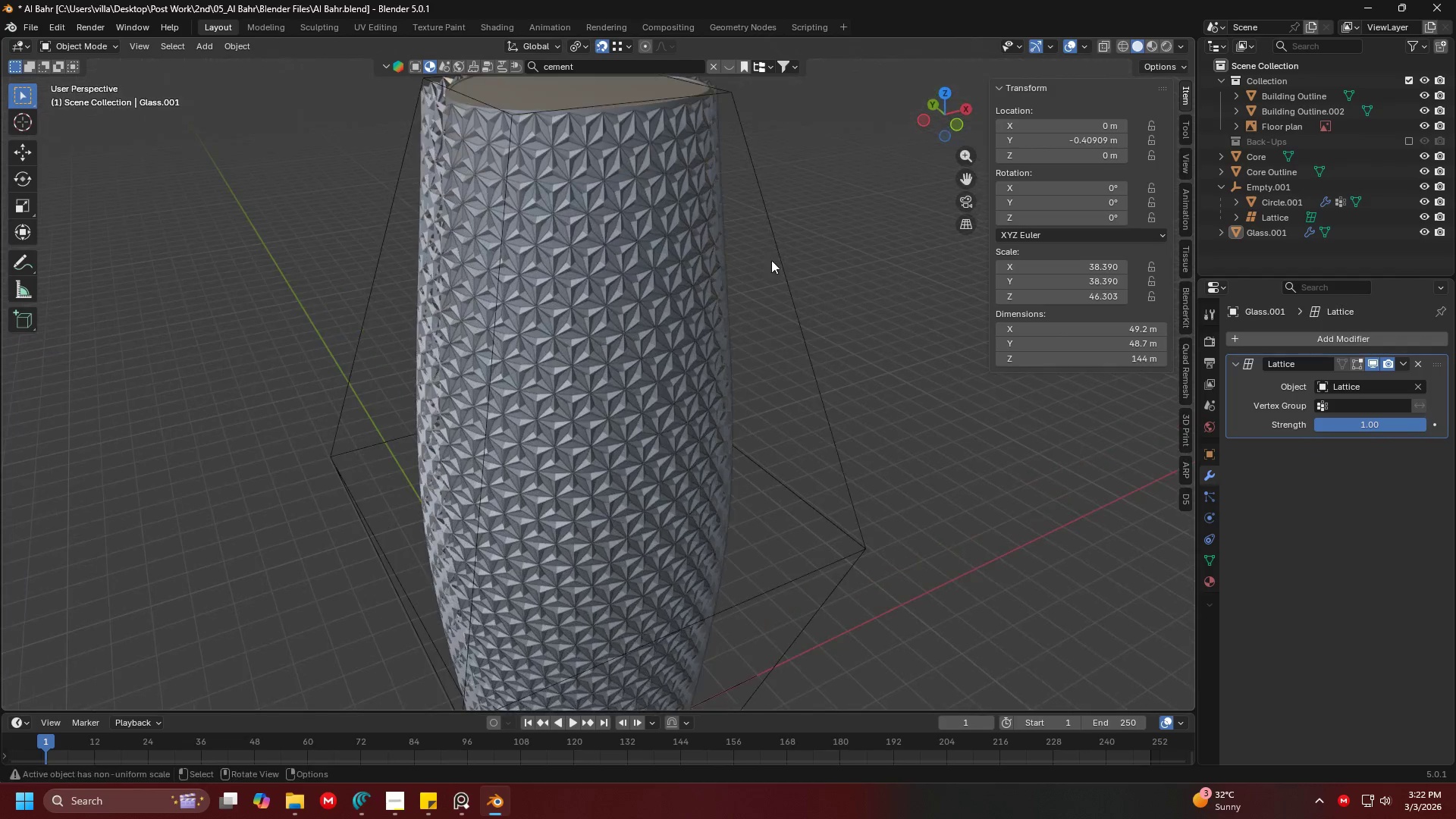 
key(Shift+ShiftLeft)
 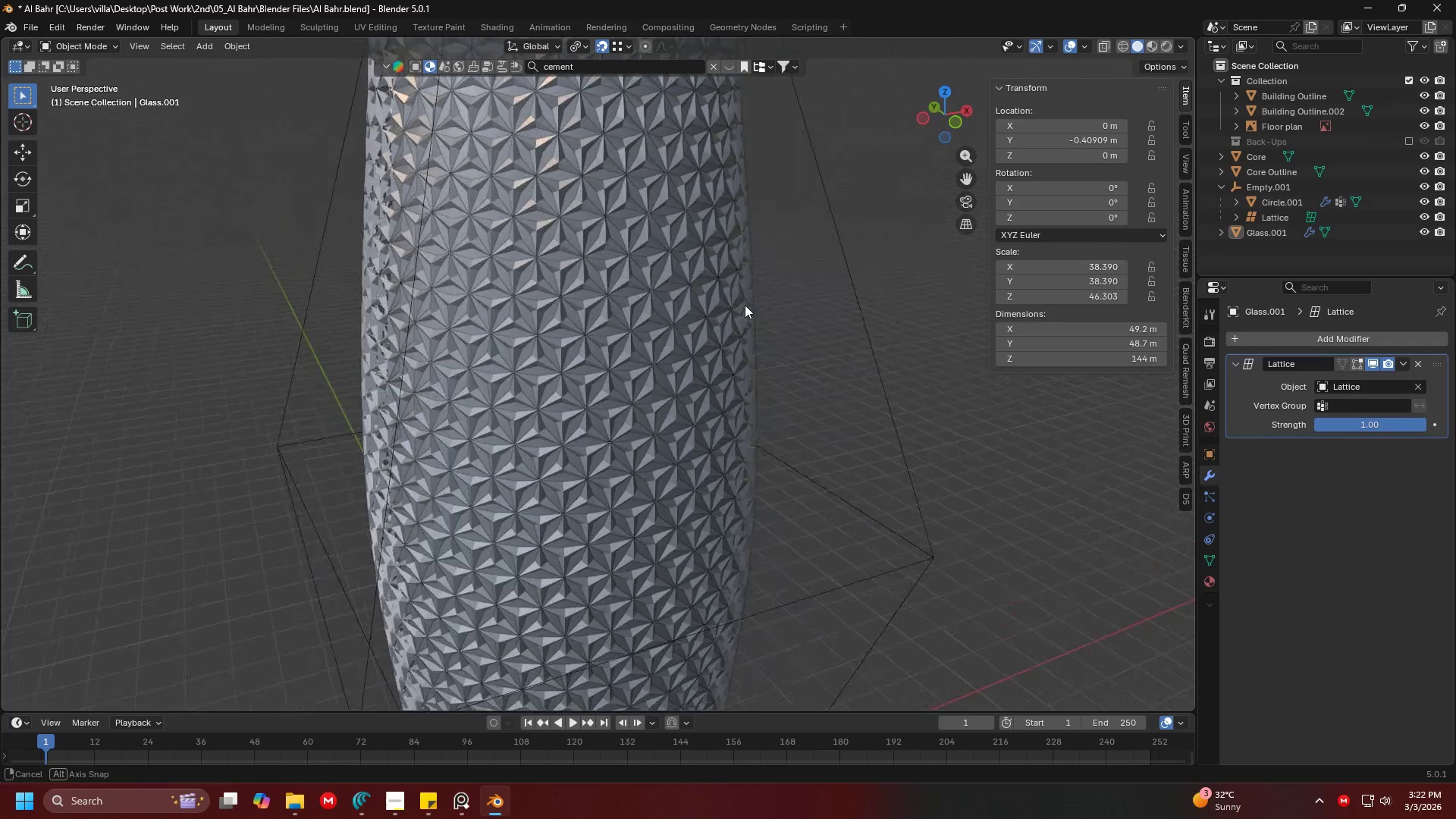 
scroll: coordinate [752, 321], scroll_direction: up, amount: 1.0
 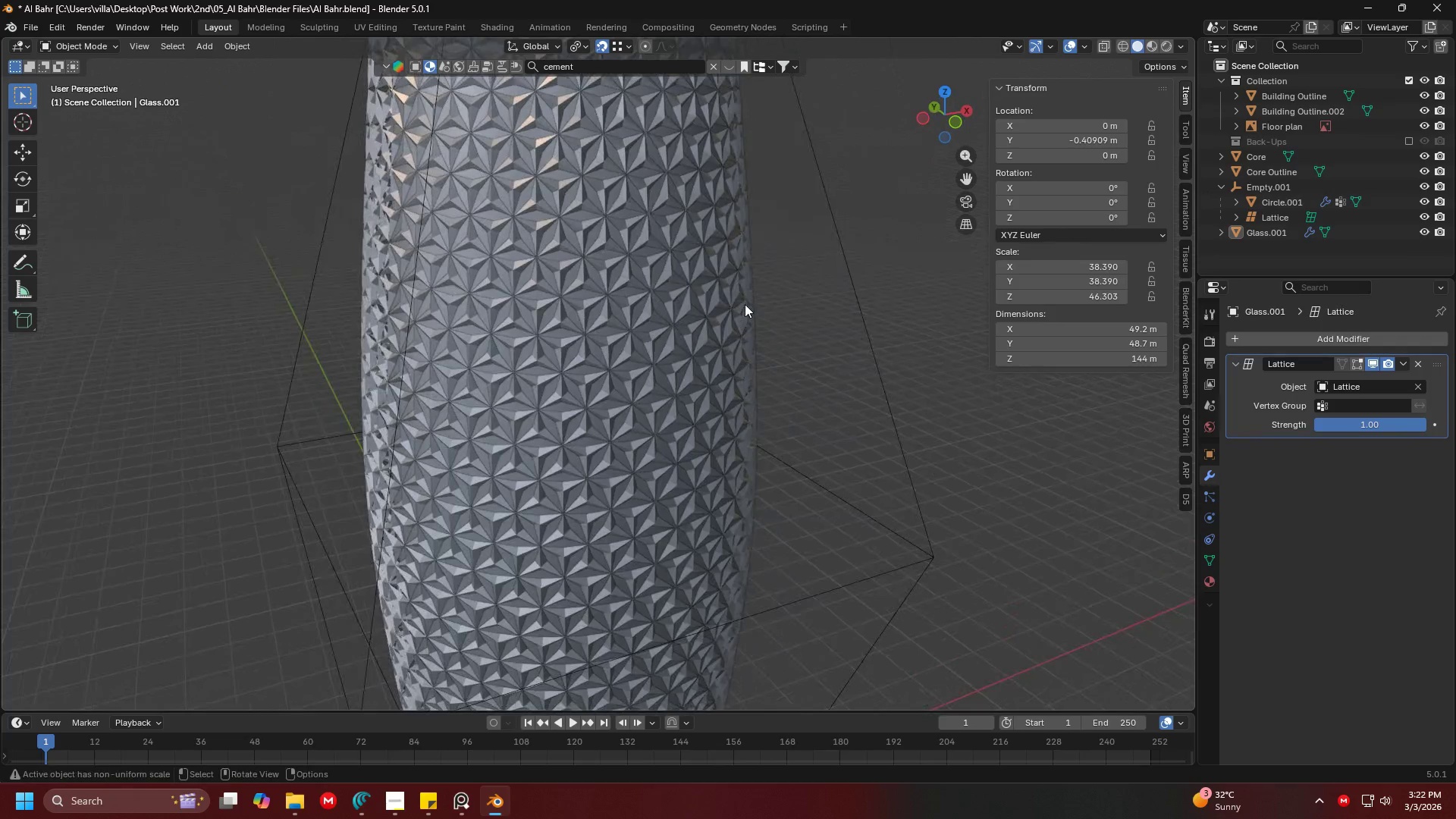 
key(Control+ControlLeft)
 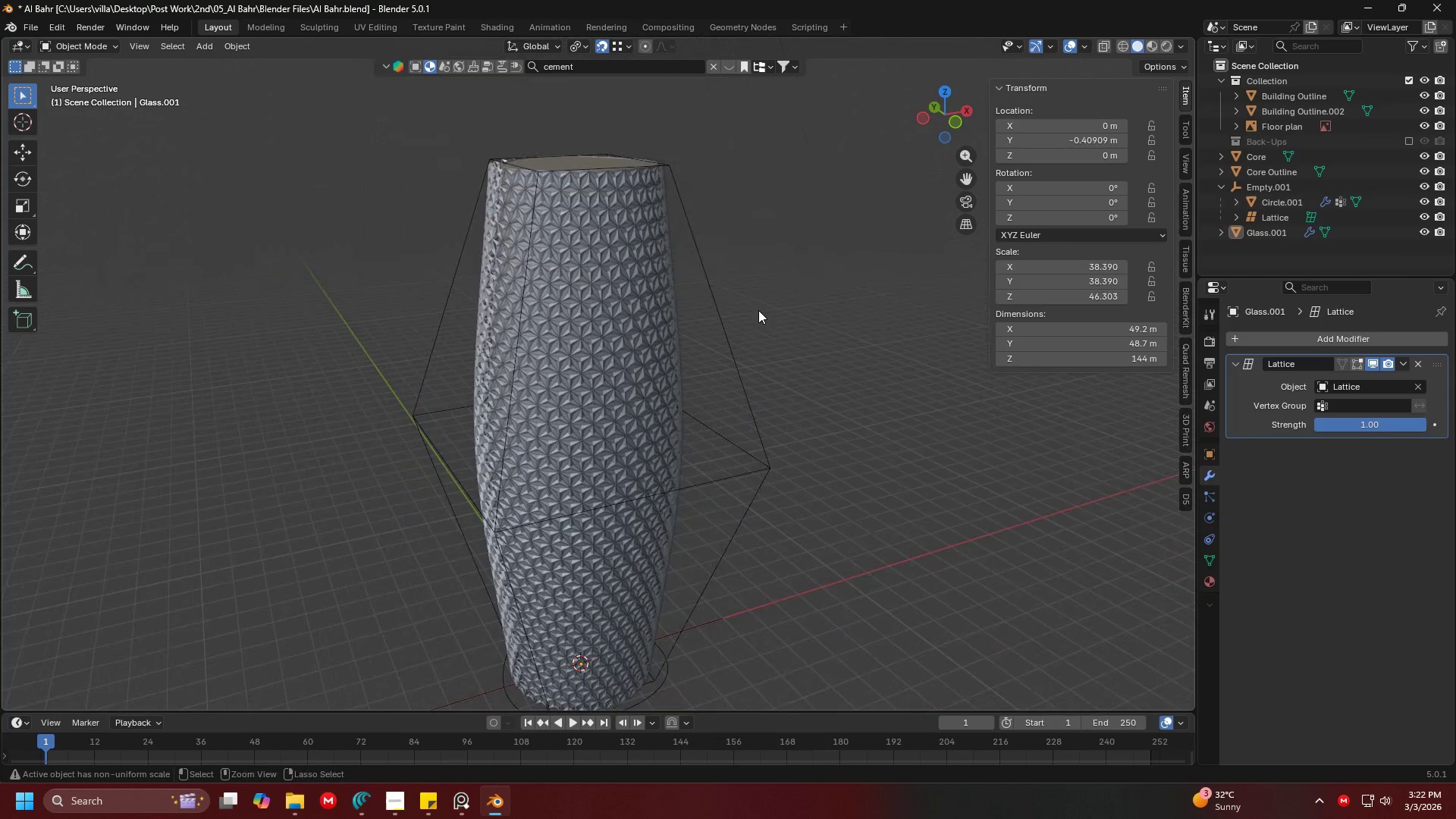 
key(Control+S)
 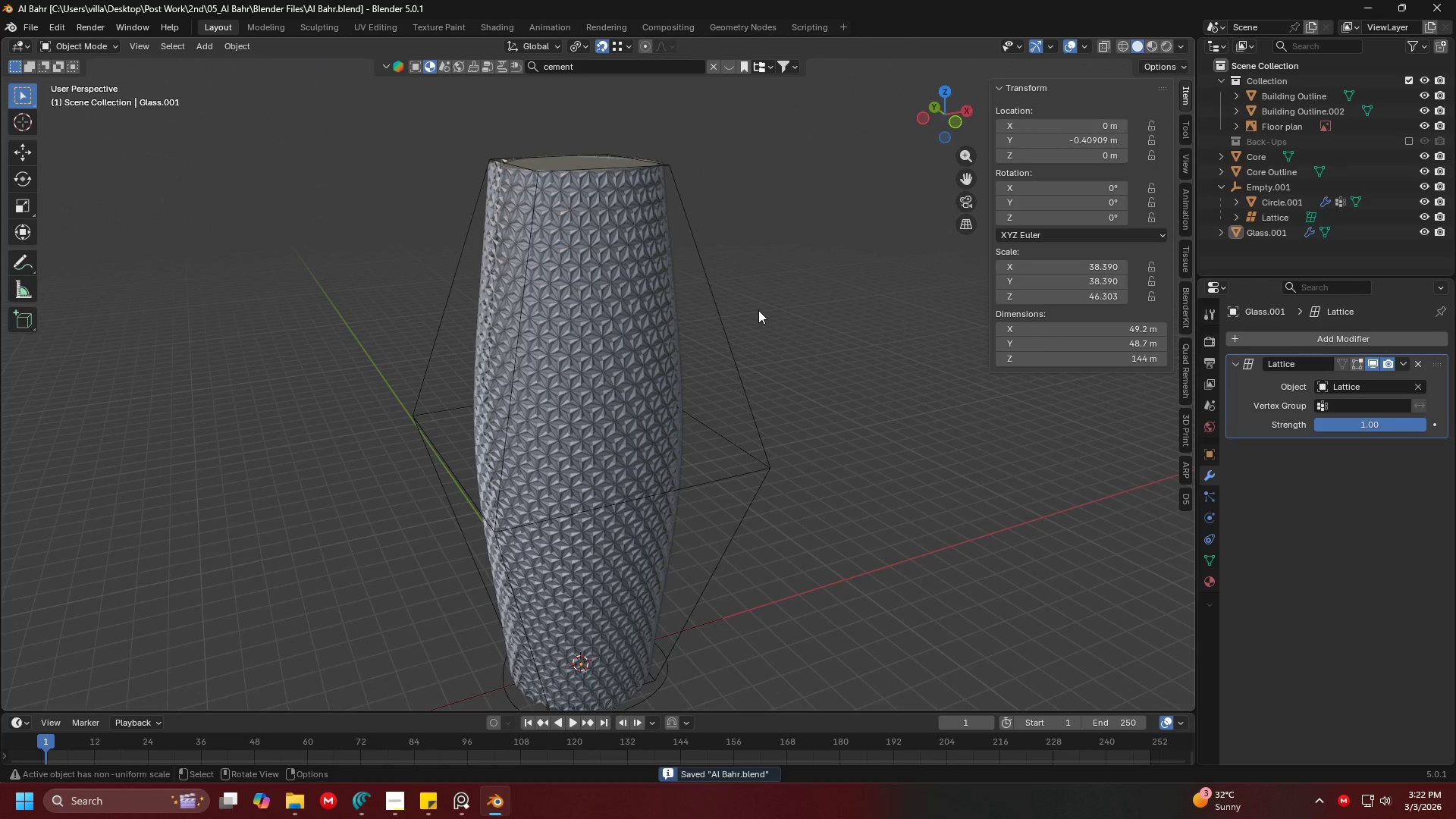 
scroll: coordinate [761, 310], scroll_direction: down, amount: 3.0
 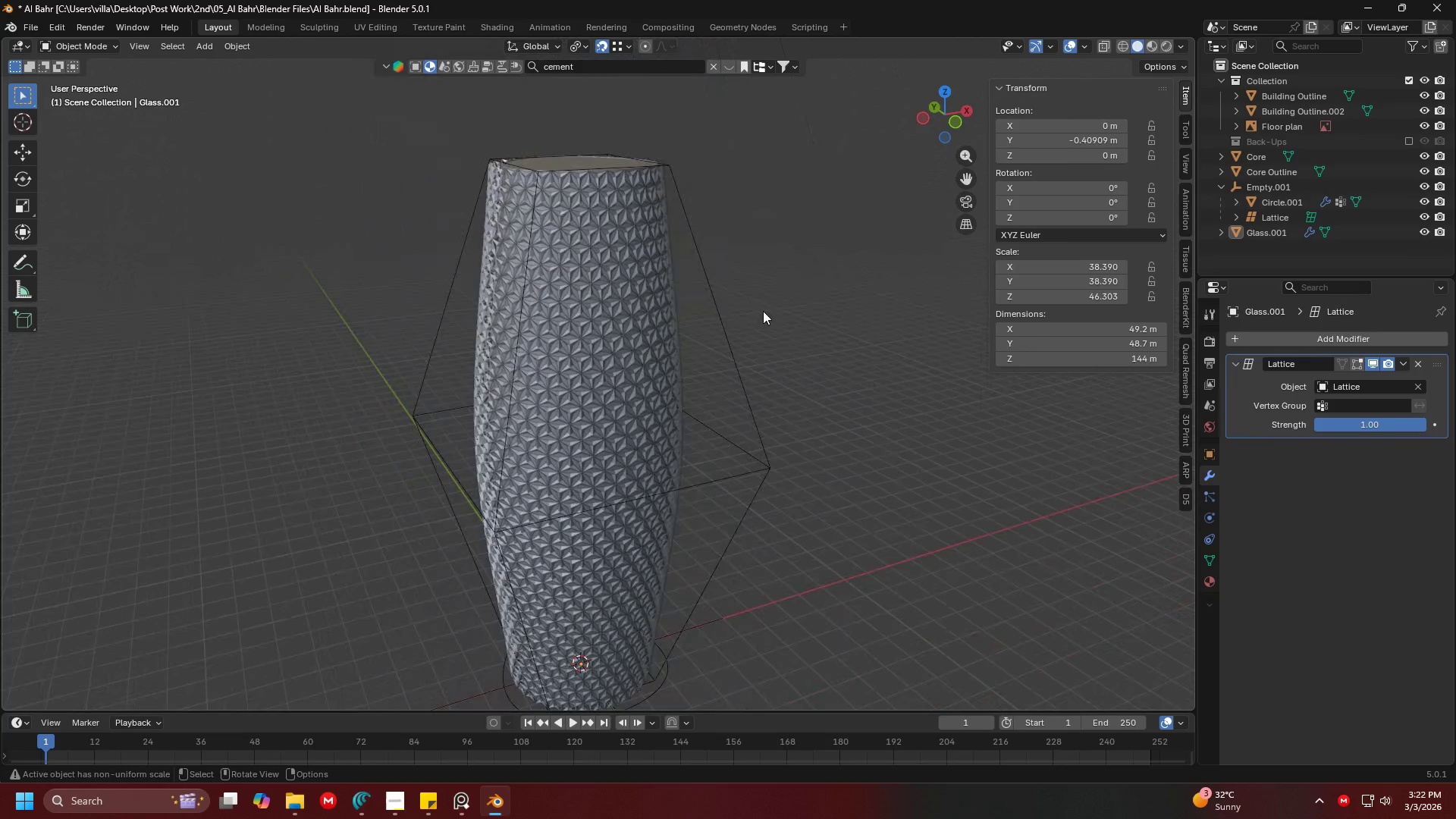 
key(Z)
 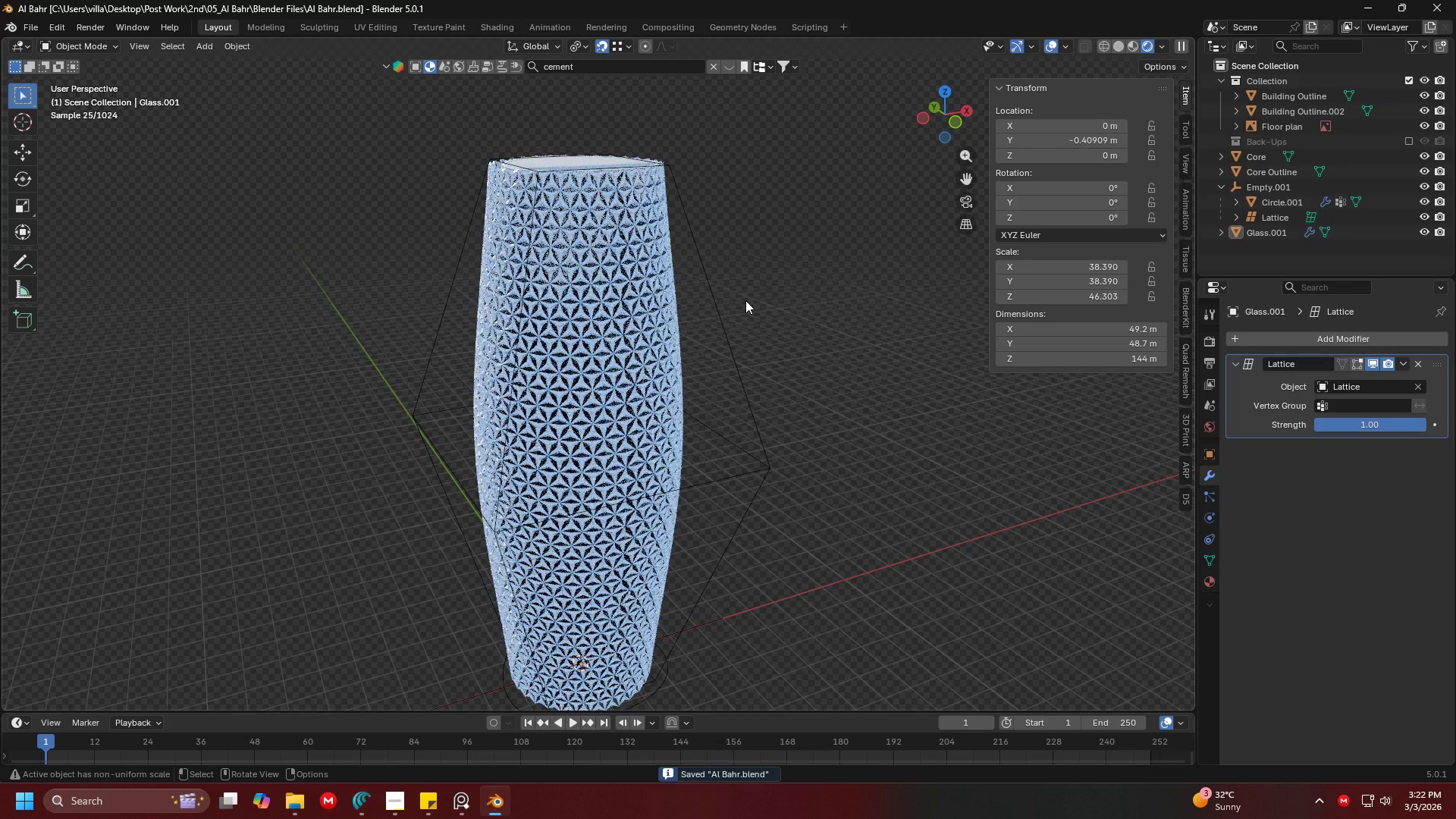 
key(Shift+ShiftLeft)
 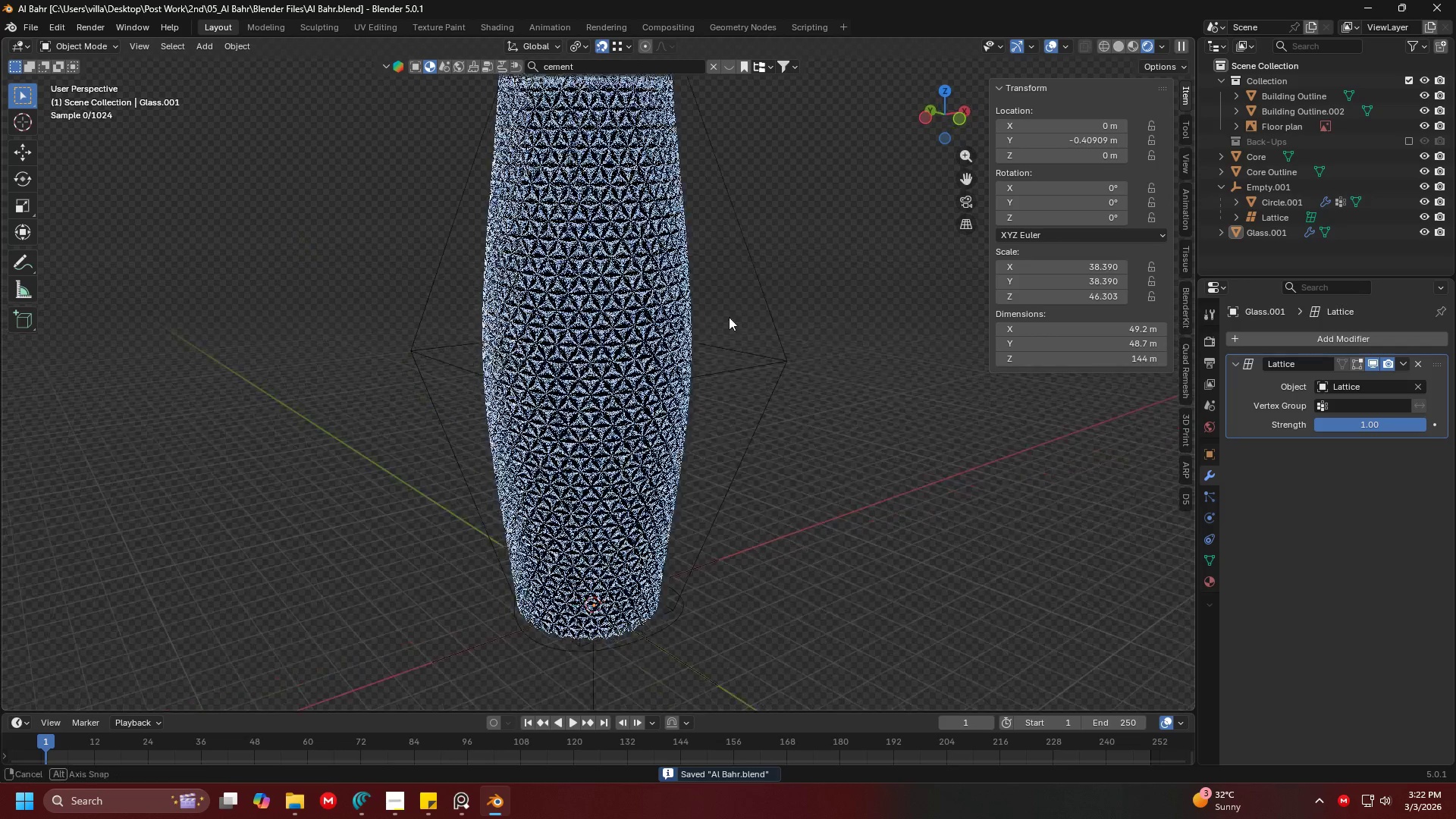 
scroll: coordinate [766, 288], scroll_direction: up, amount: 3.0
 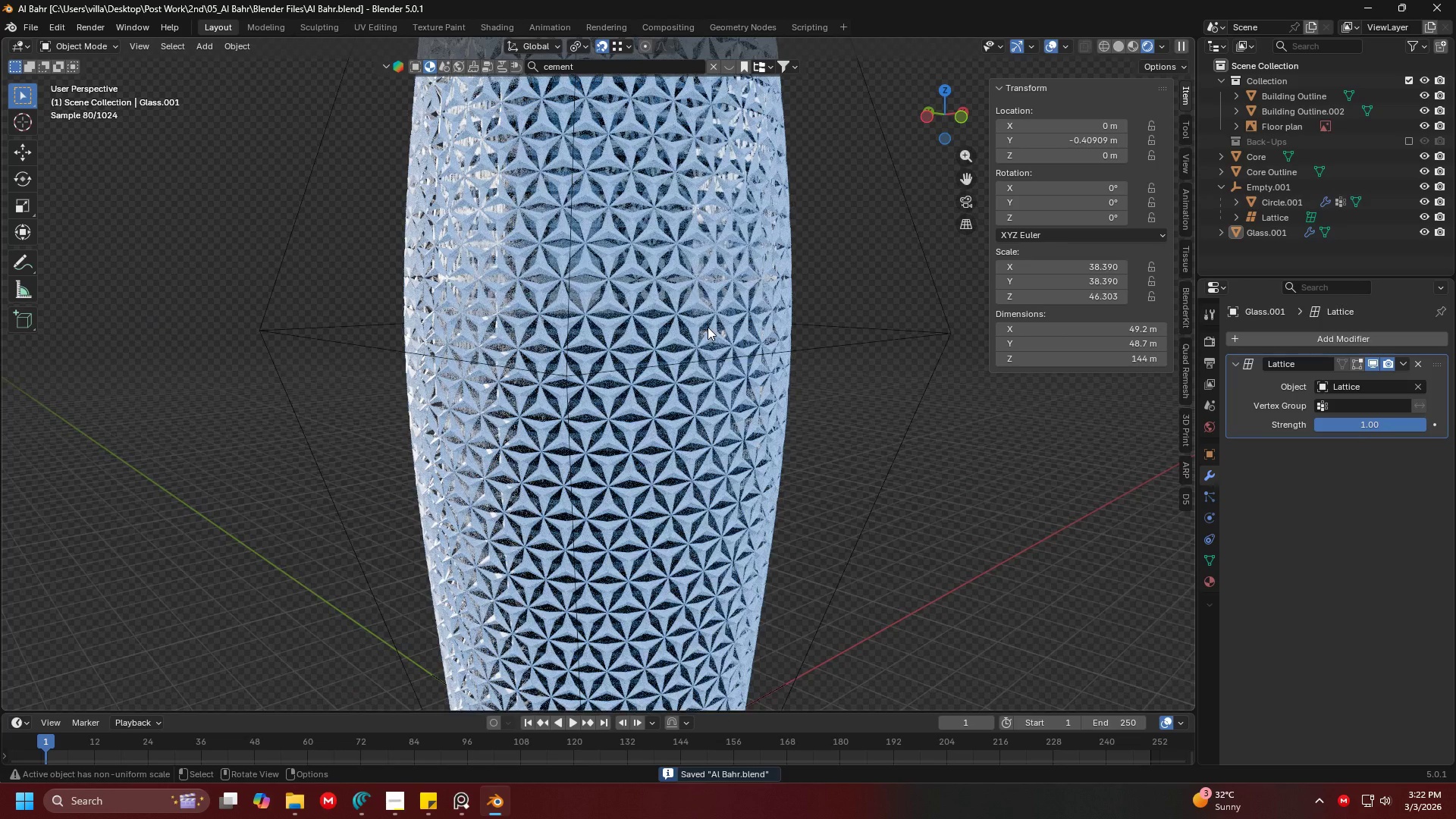 
left_click([711, 333])
 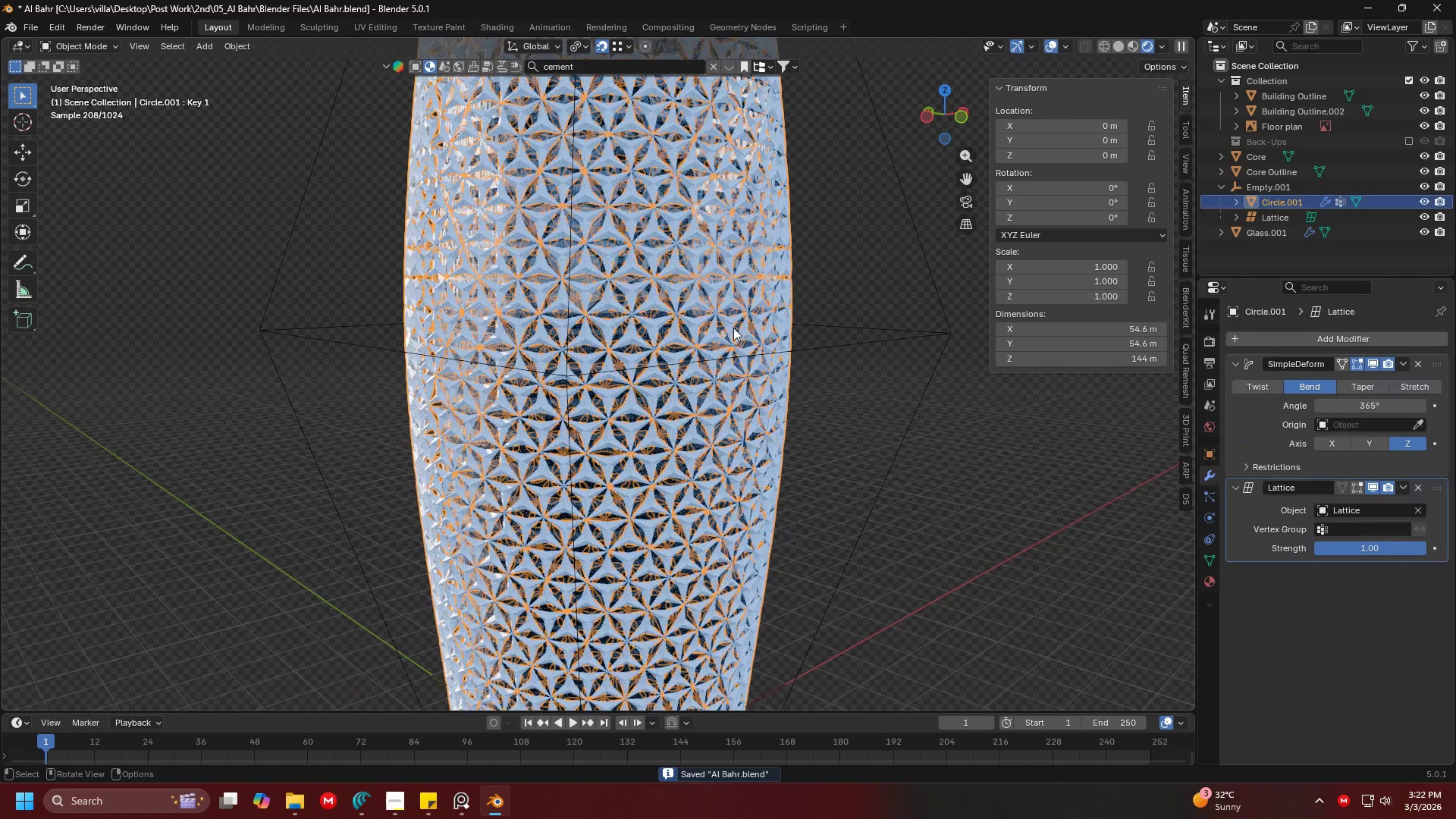 
key(Shift+ShiftLeft)
 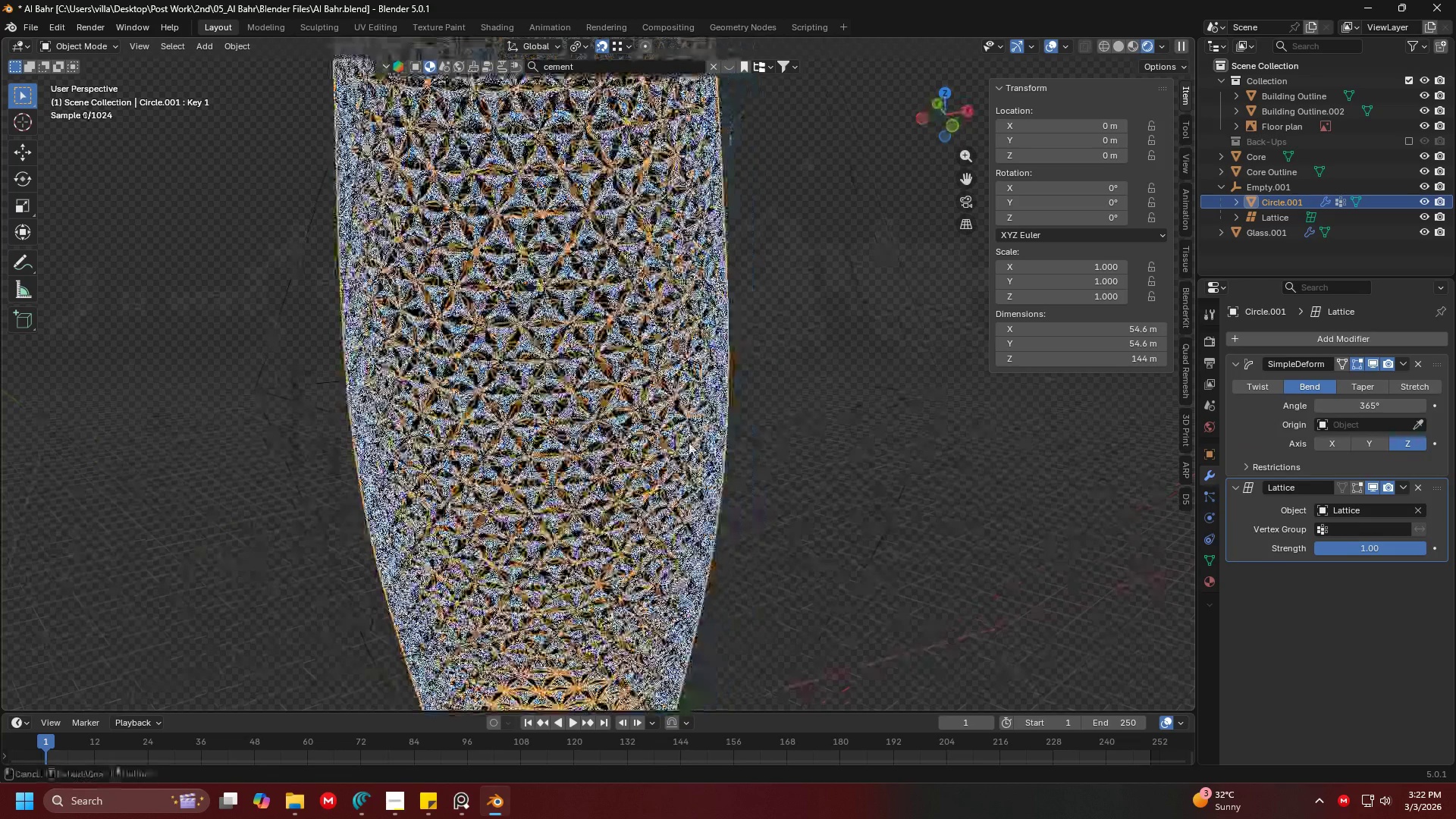 
key(Shift+ShiftLeft)
 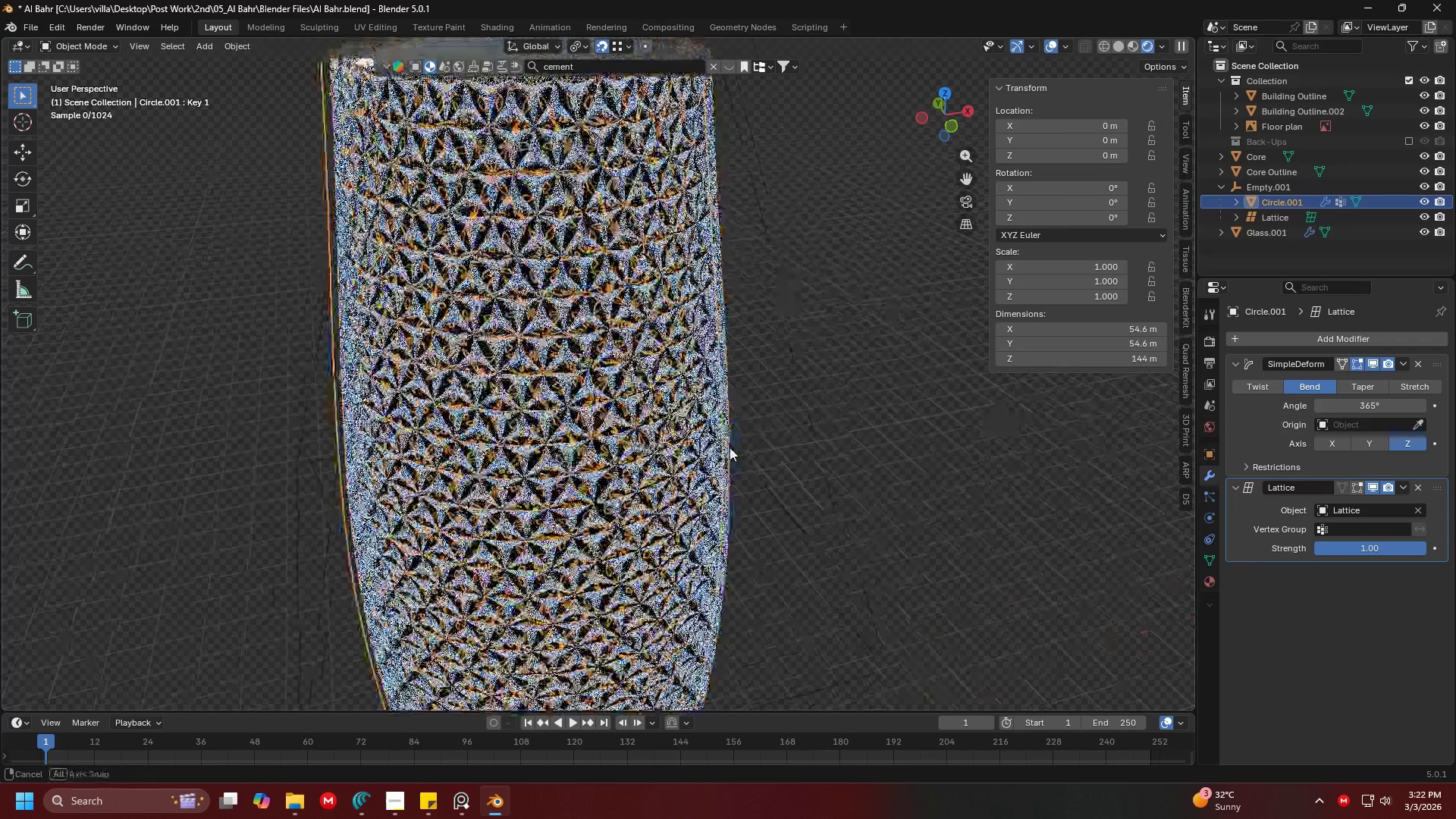 
hold_key(key=ShiftLeft, duration=0.77)
 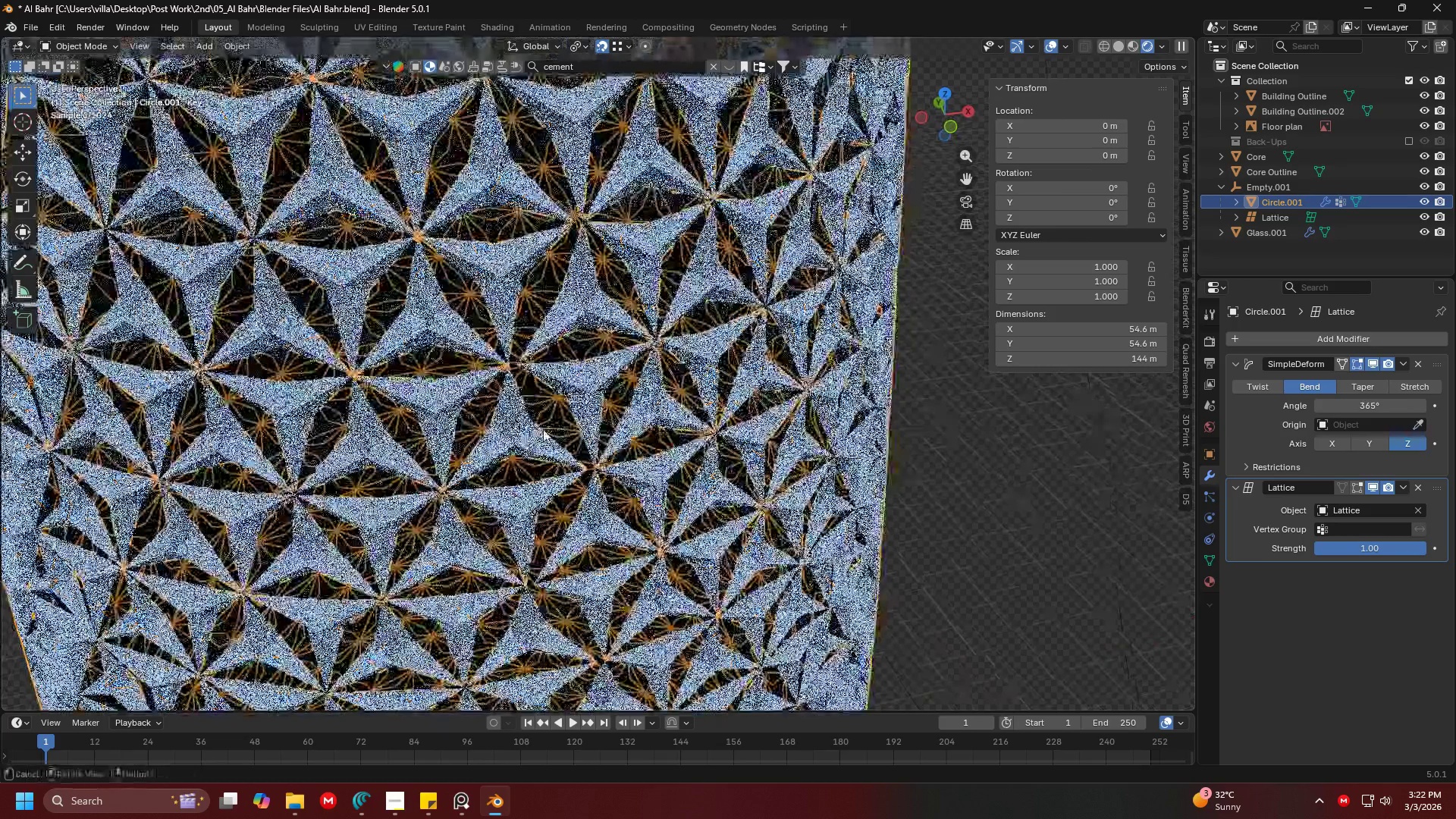 
scroll: coordinate [681, 431], scroll_direction: up, amount: 3.0
 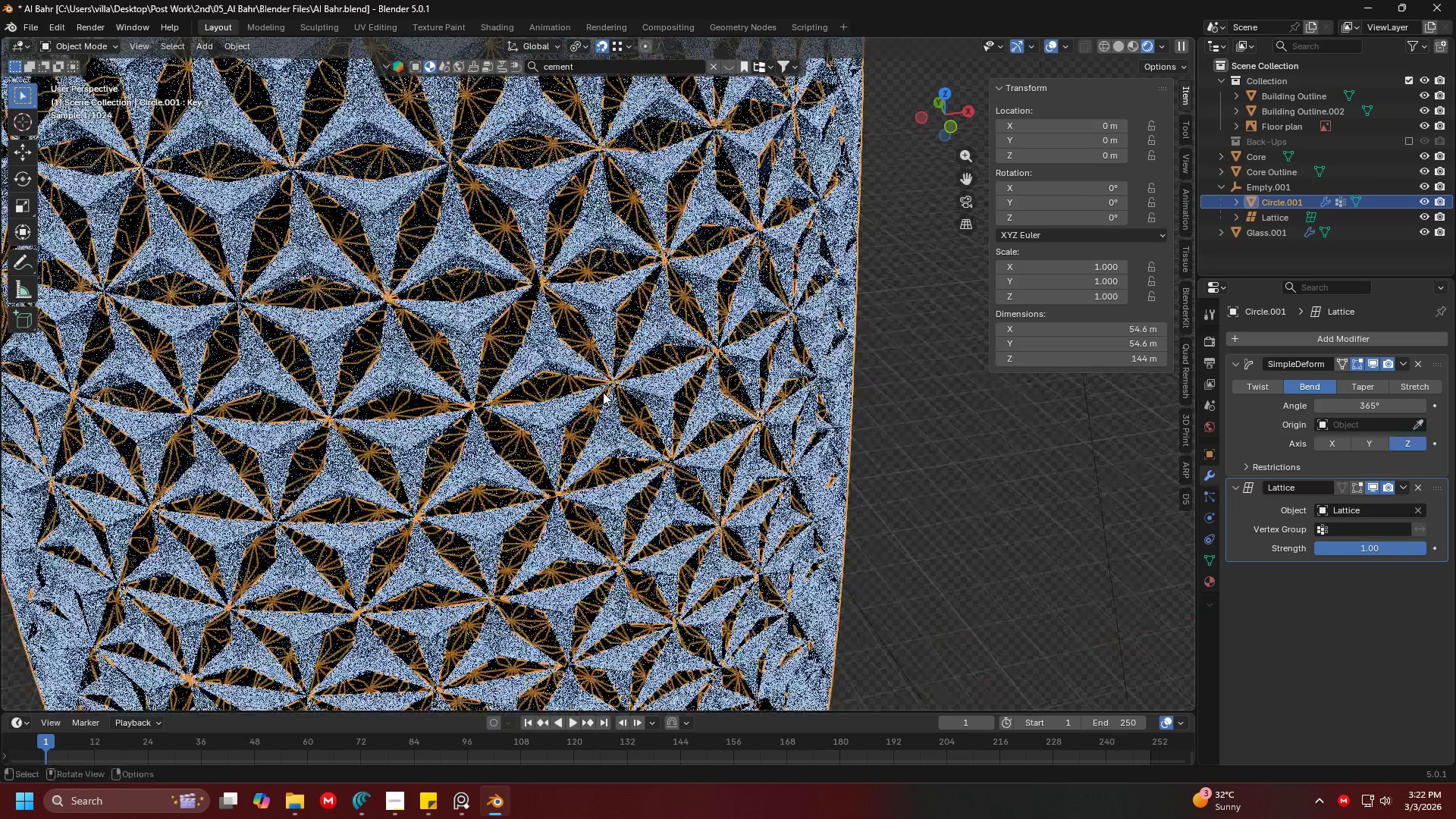 
key(Shift+ShiftLeft)
 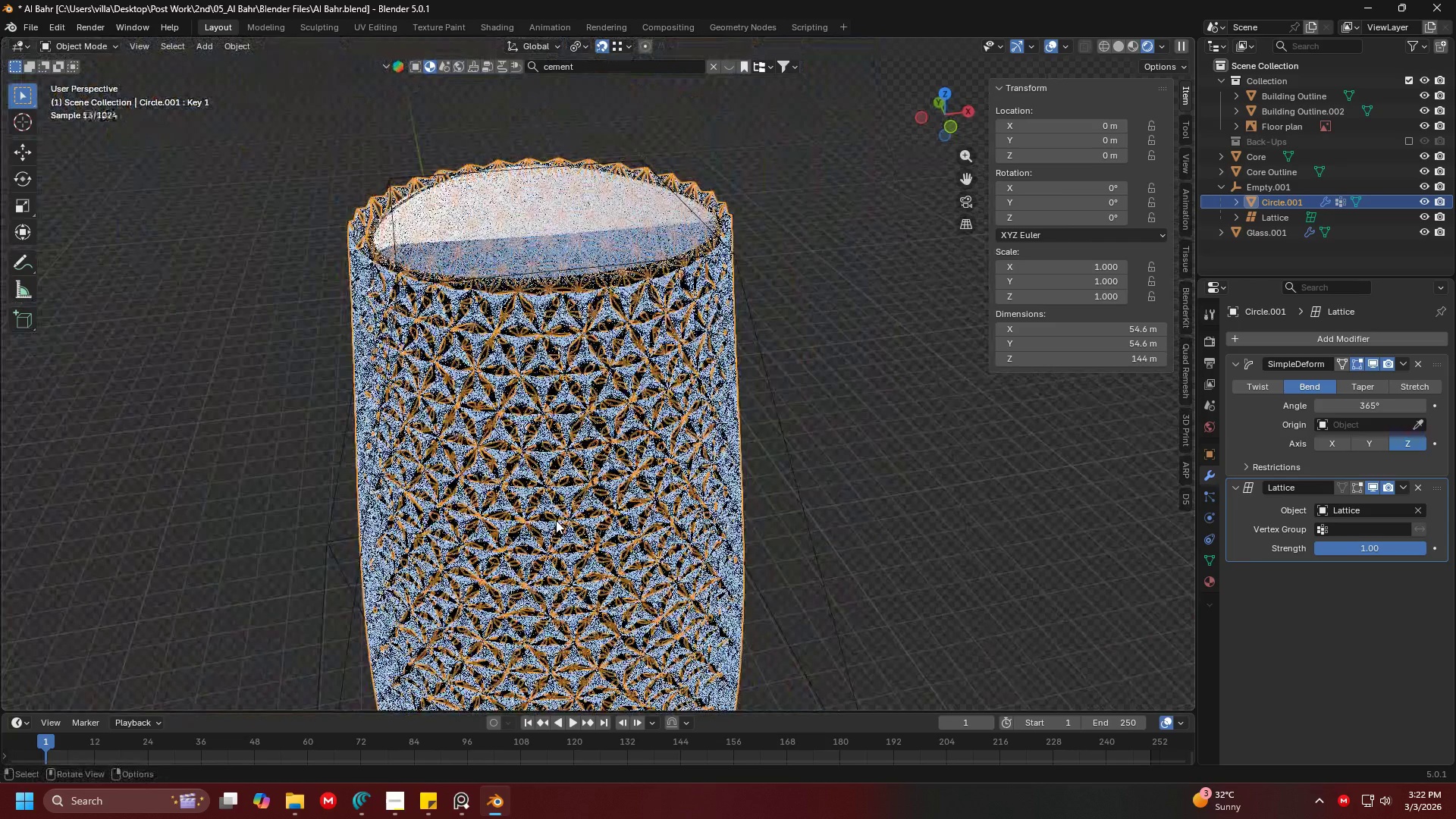 
scroll: coordinate [547, 419], scroll_direction: down, amount: 3.0
 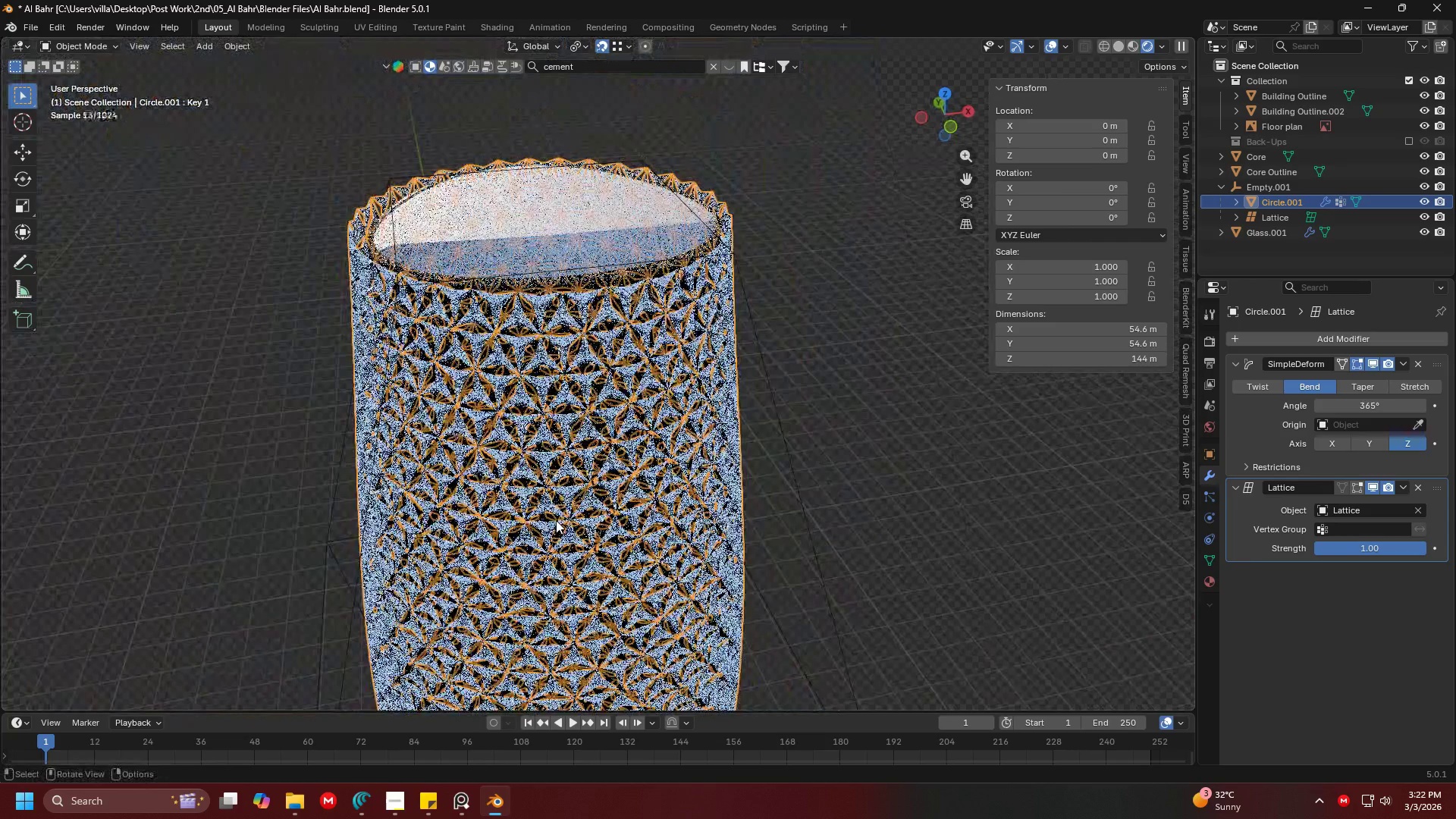 
scroll: coordinate [556, 520], scroll_direction: up, amount: 1.0
 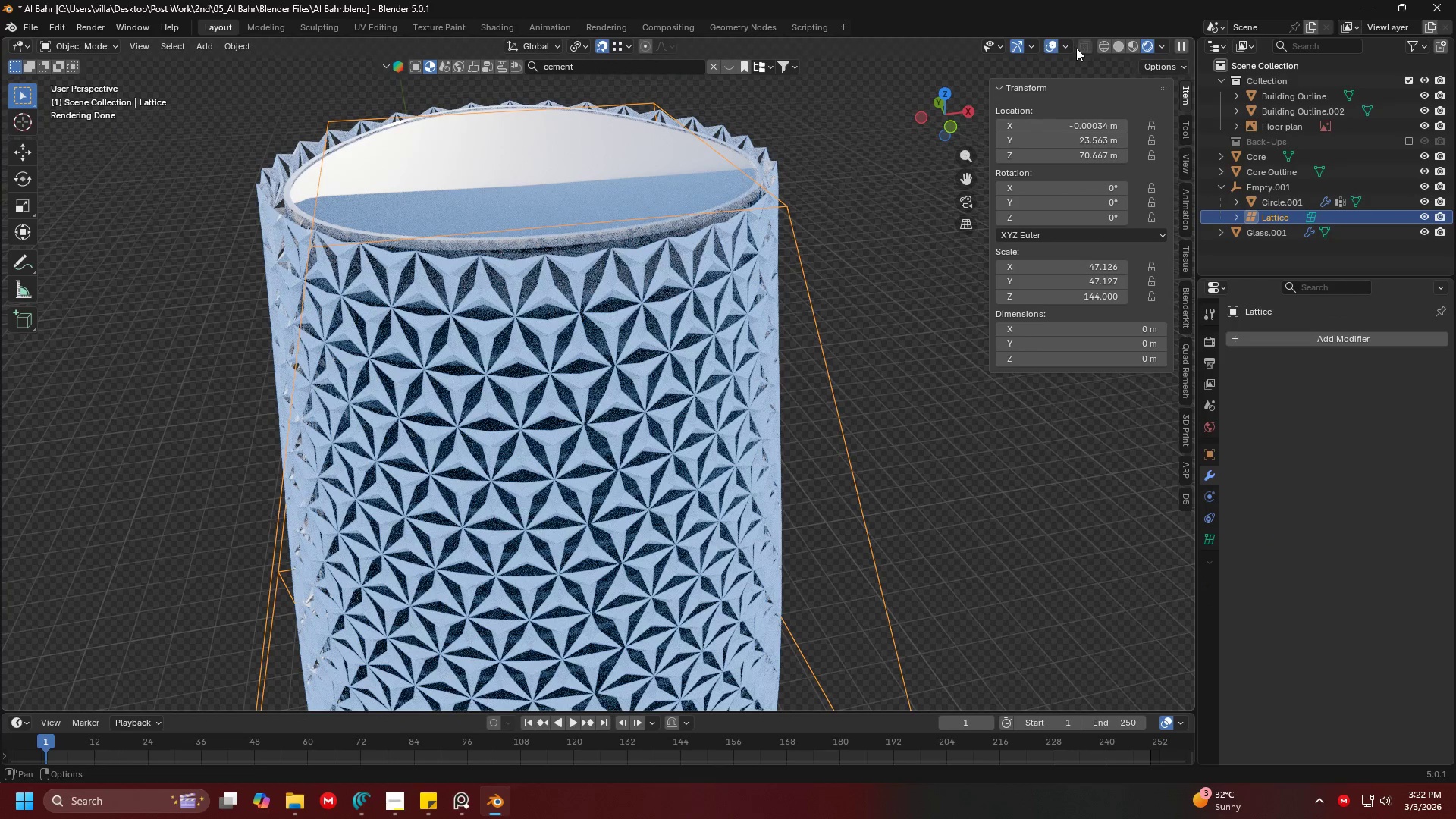 
hold_key(key=Z, duration=0.31)
 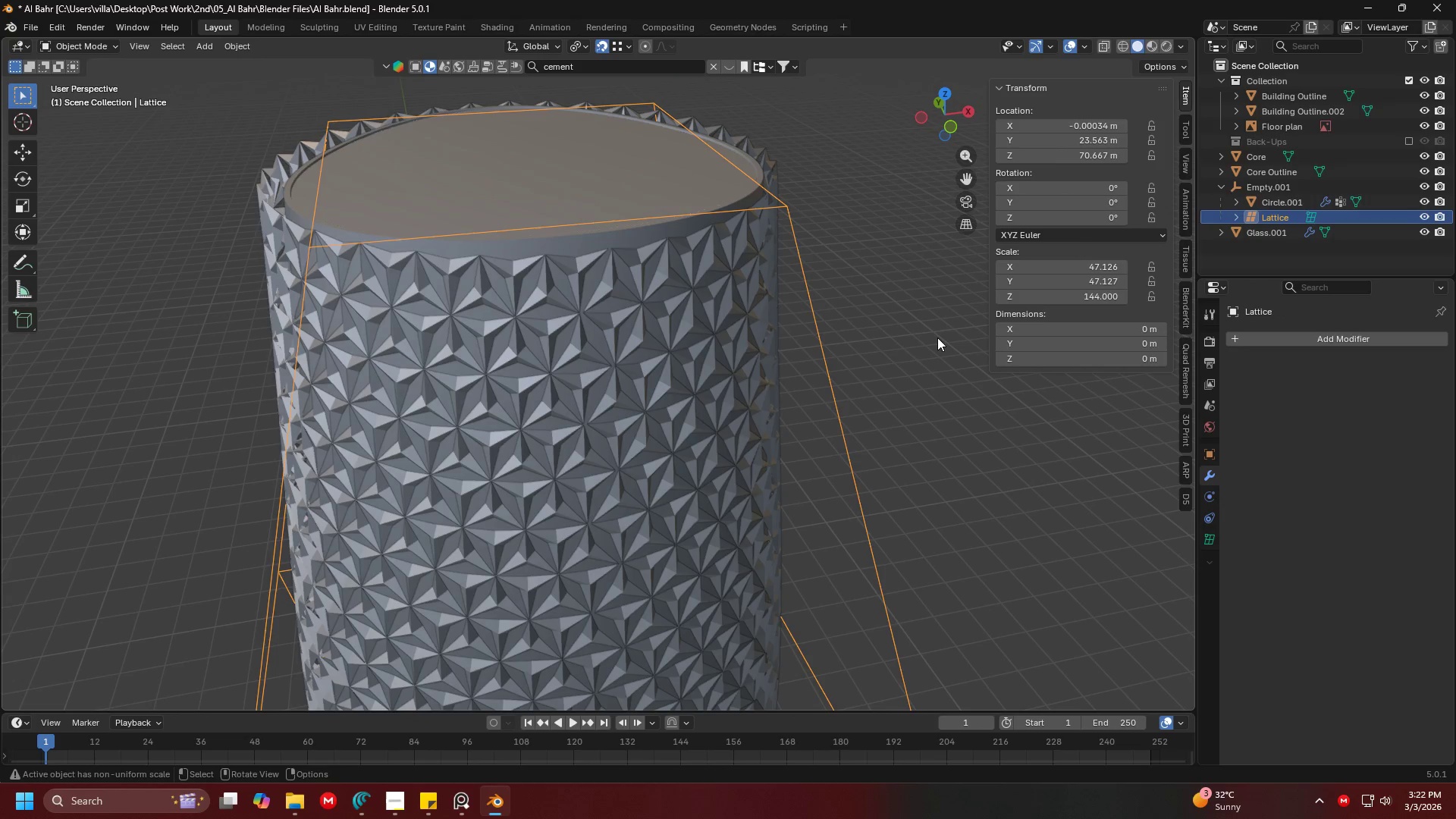 
key(Shift+ShiftLeft)
 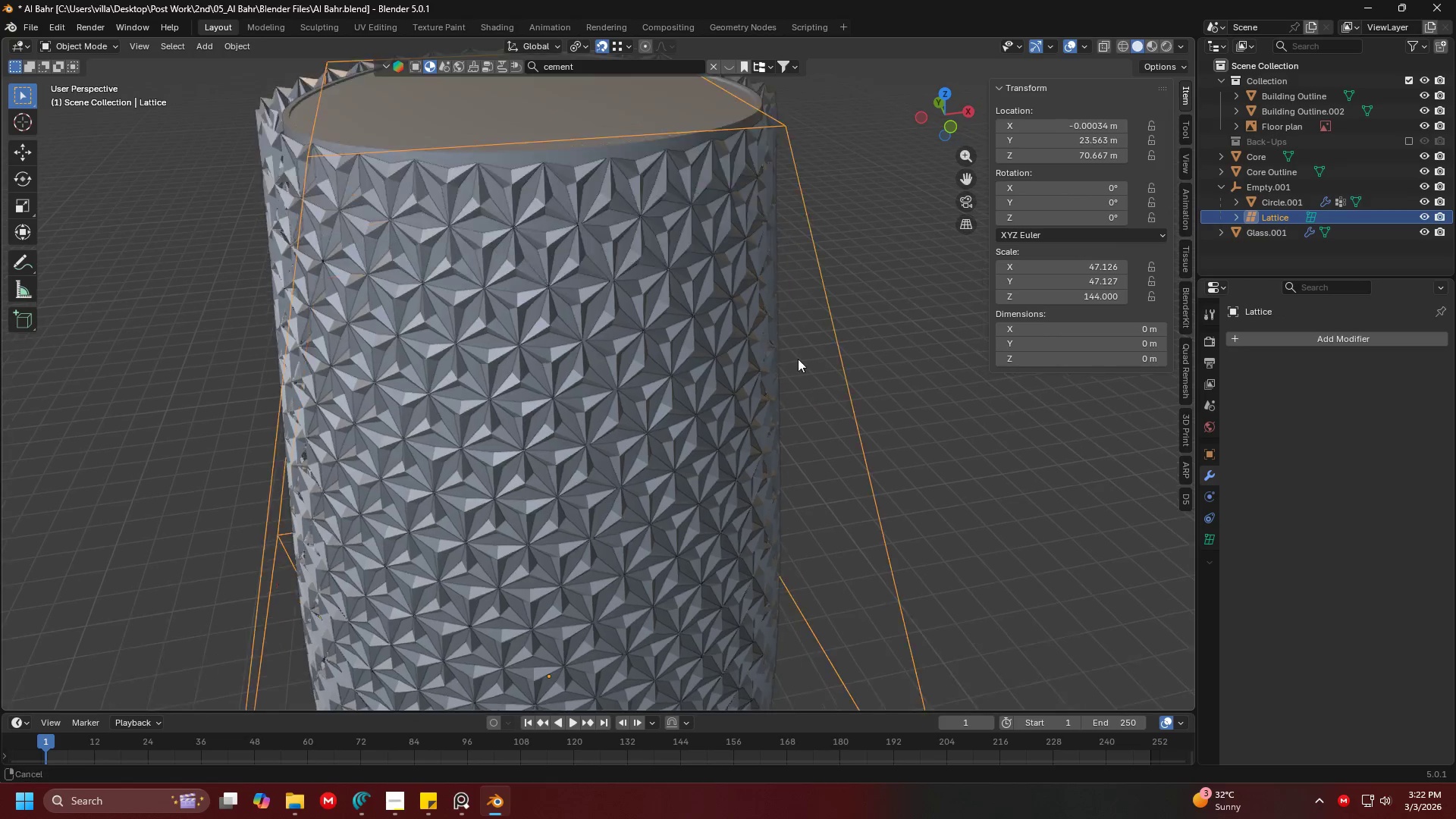 
left_click([848, 352])
 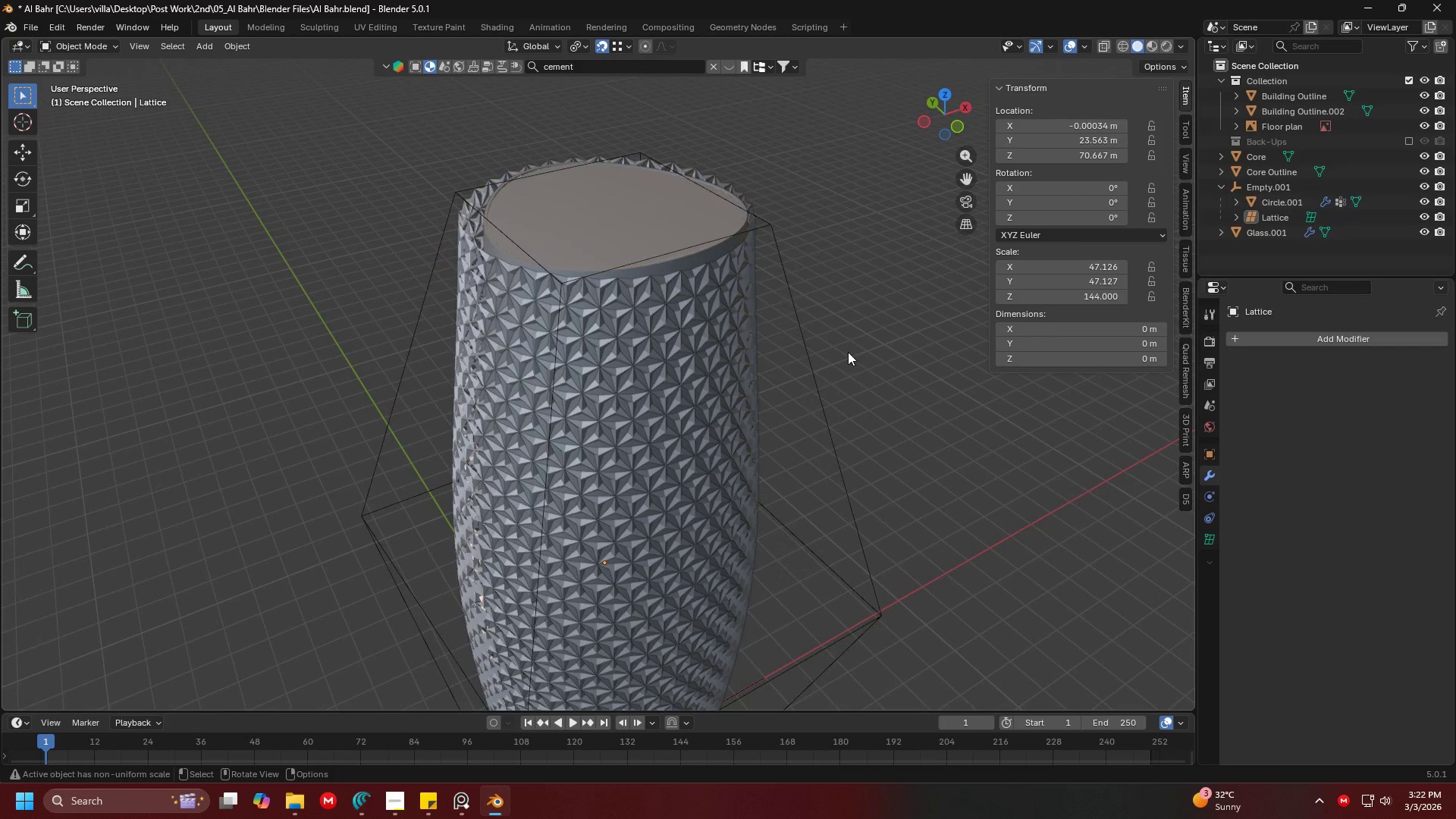 
scroll: coordinate [795, 337], scroll_direction: down, amount: 2.0
 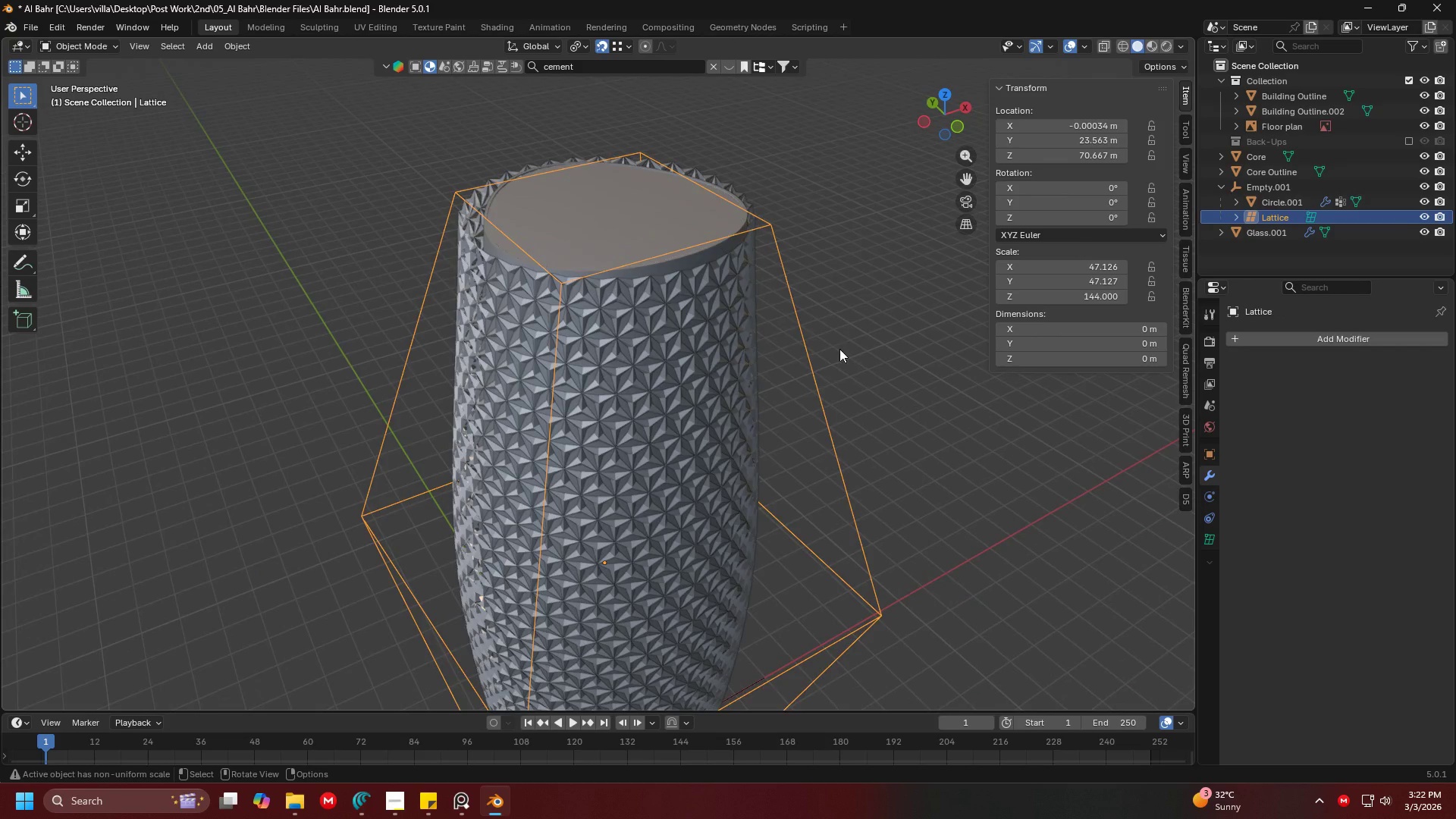 
key(Shift+ShiftLeft)
 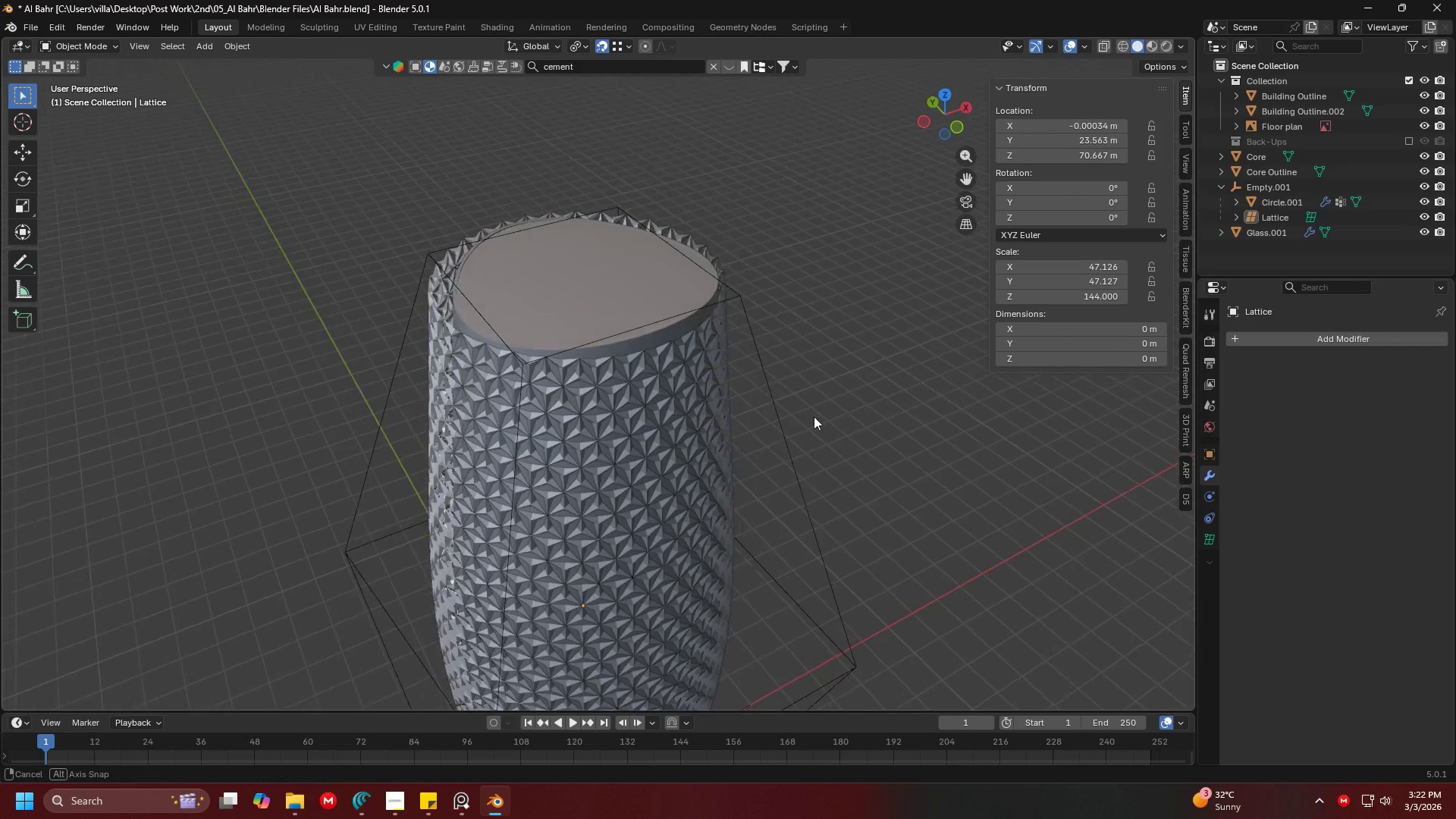 
key(Control+ControlLeft)
 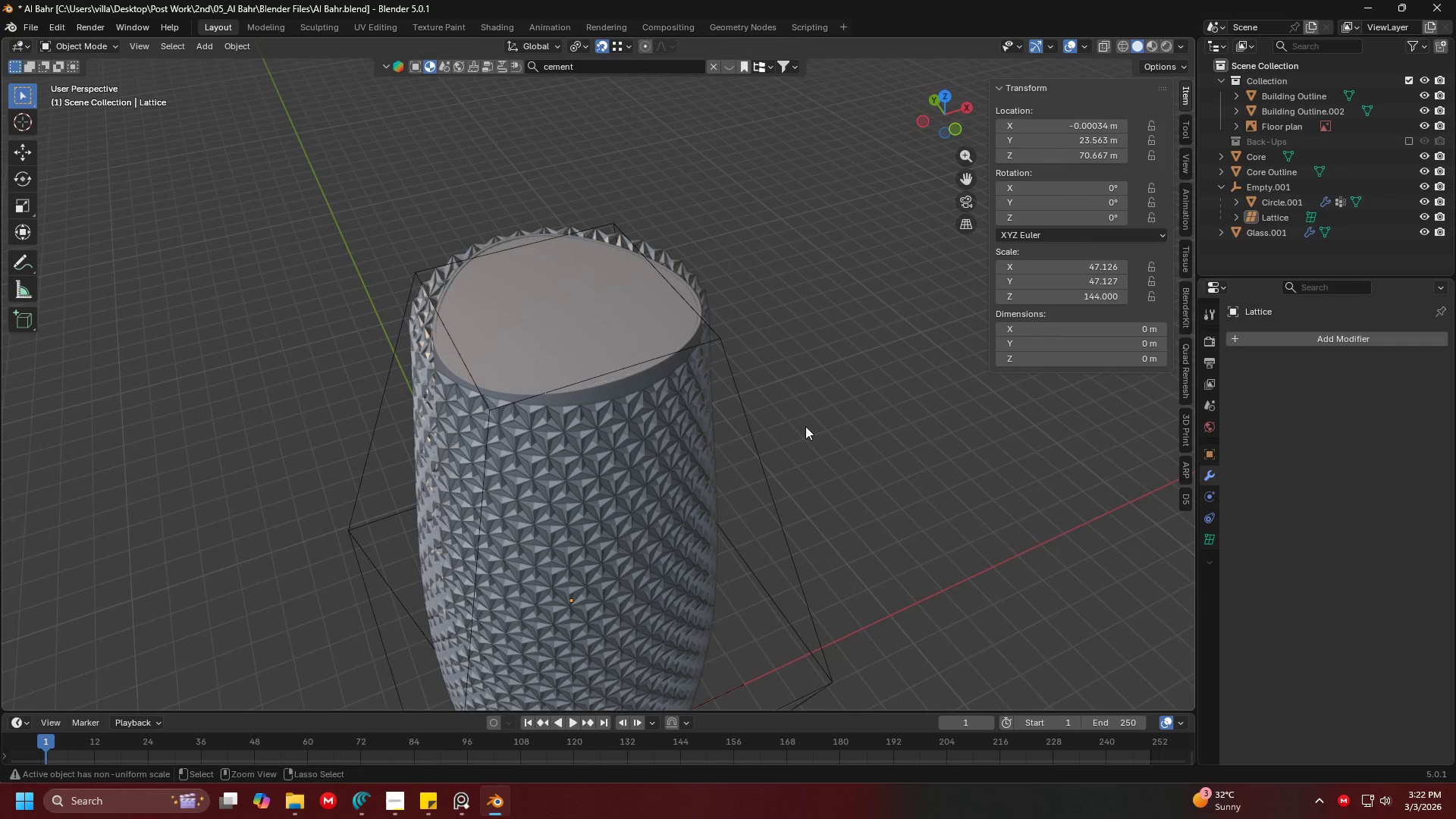 
key(Control+S)
 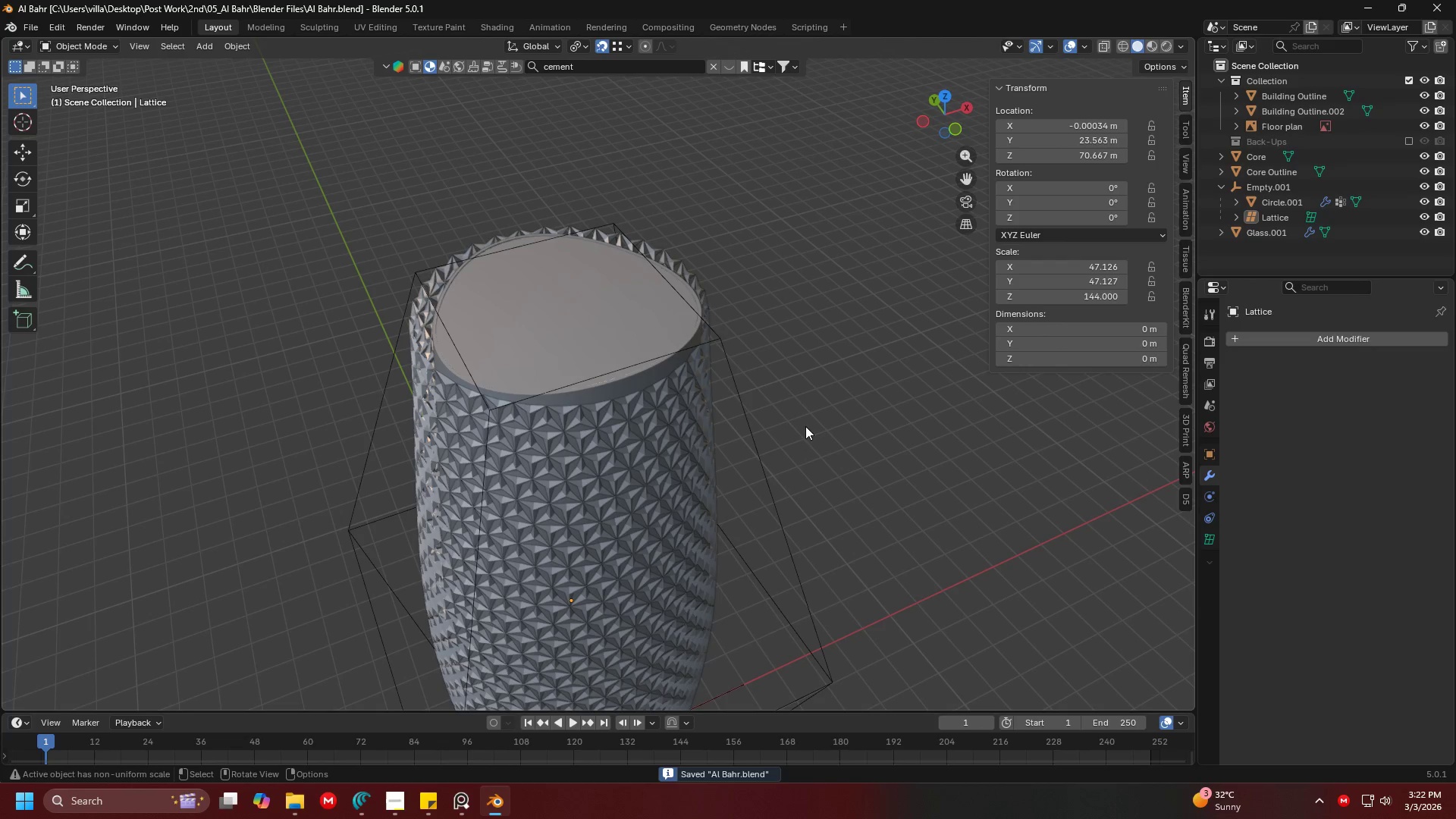 
key(Shift+ShiftLeft)
 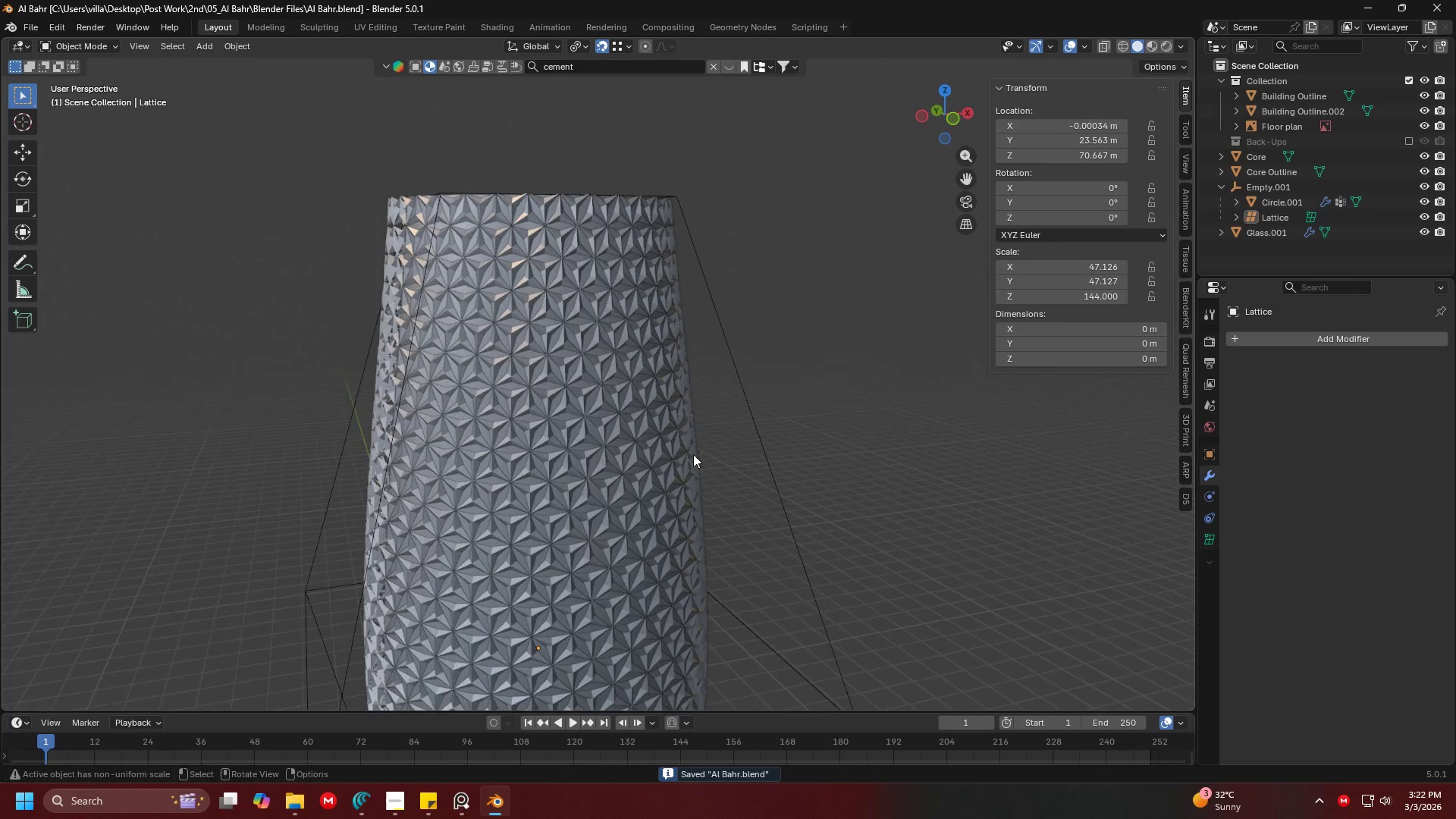 
key(Shift+ShiftLeft)
 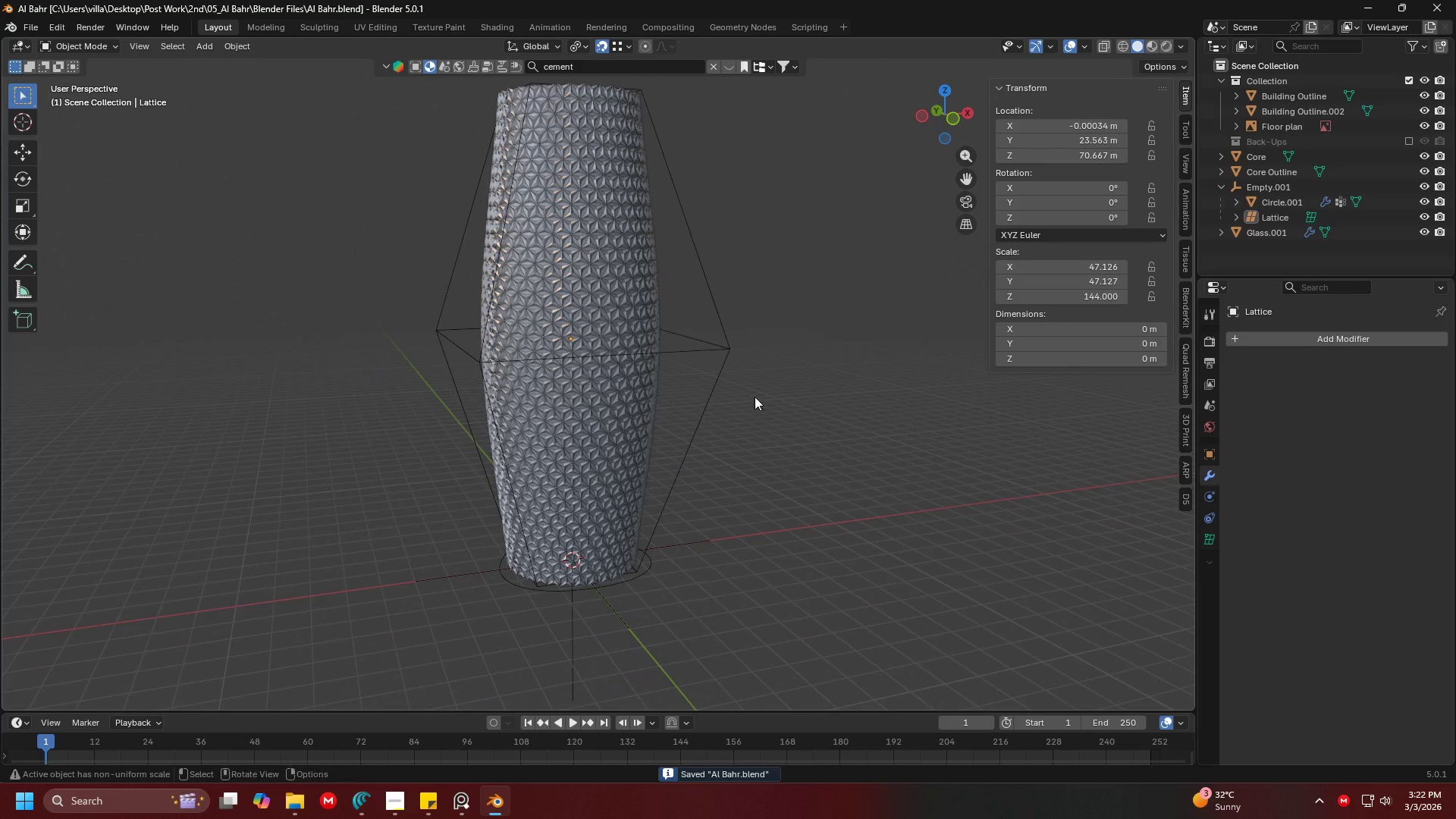 
scroll: coordinate [717, 412], scroll_direction: down, amount: 3.0
 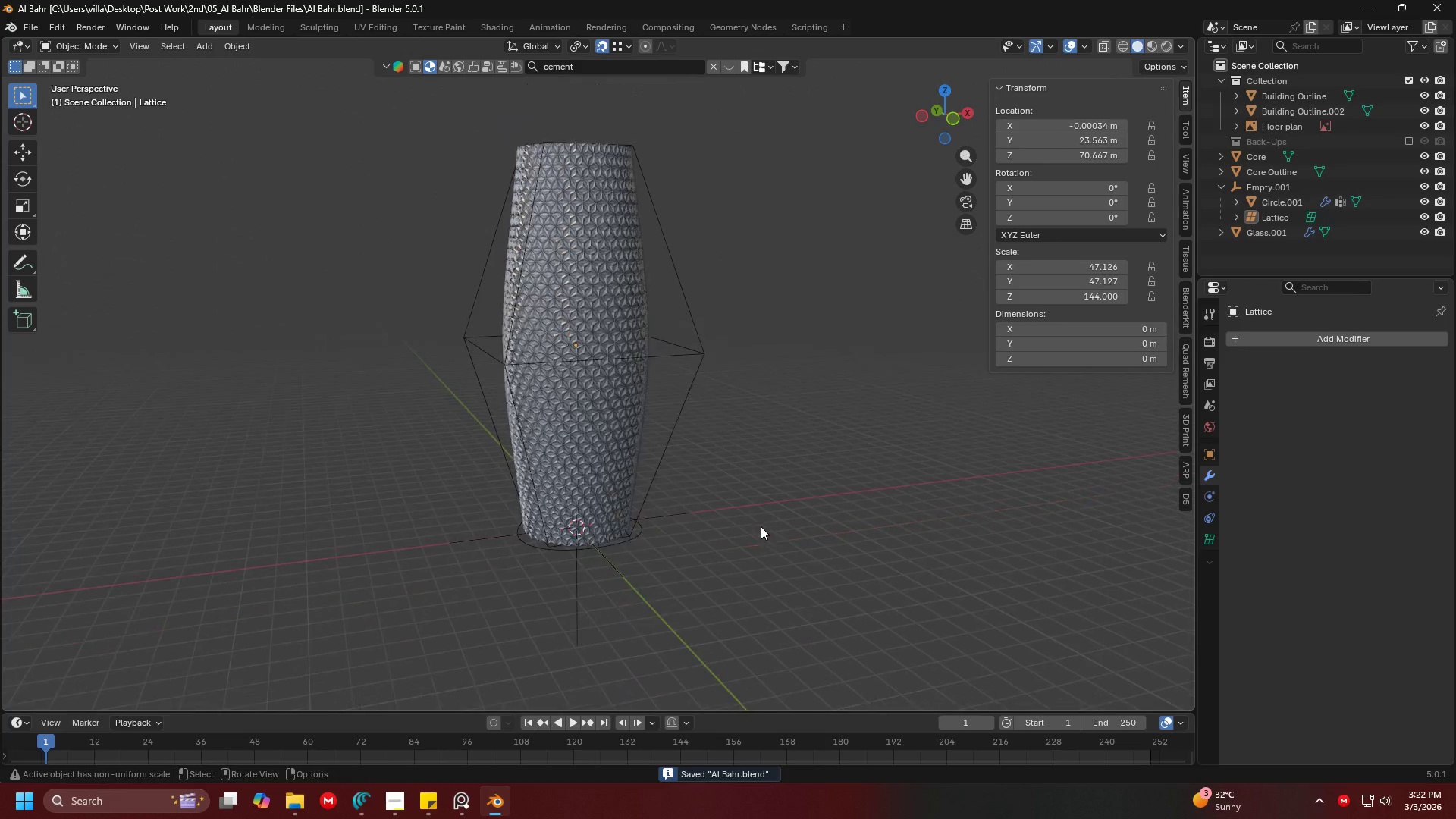 
key(Shift+ShiftLeft)
 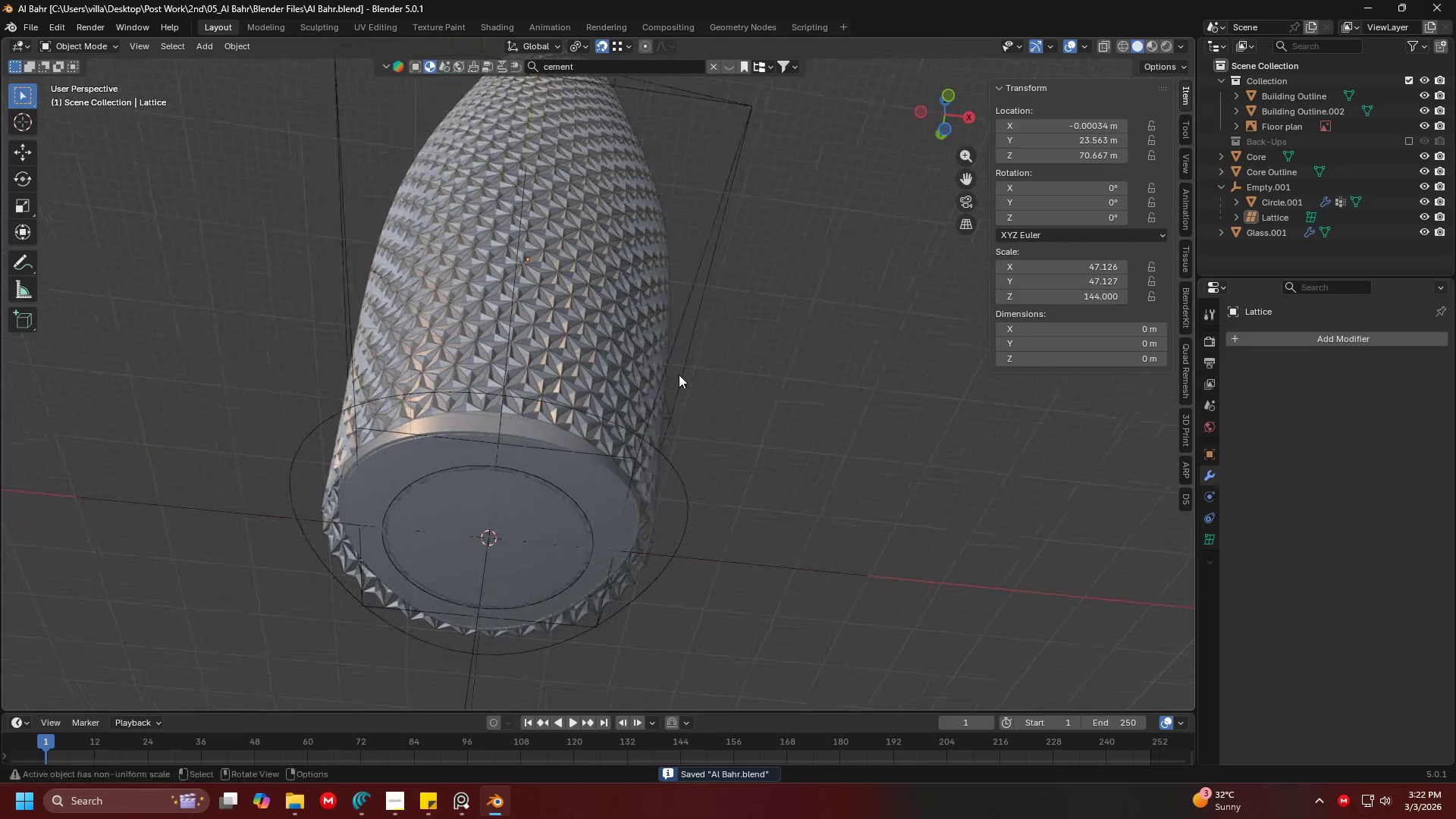 
scroll: coordinate [716, 405], scroll_direction: up, amount: 3.0
 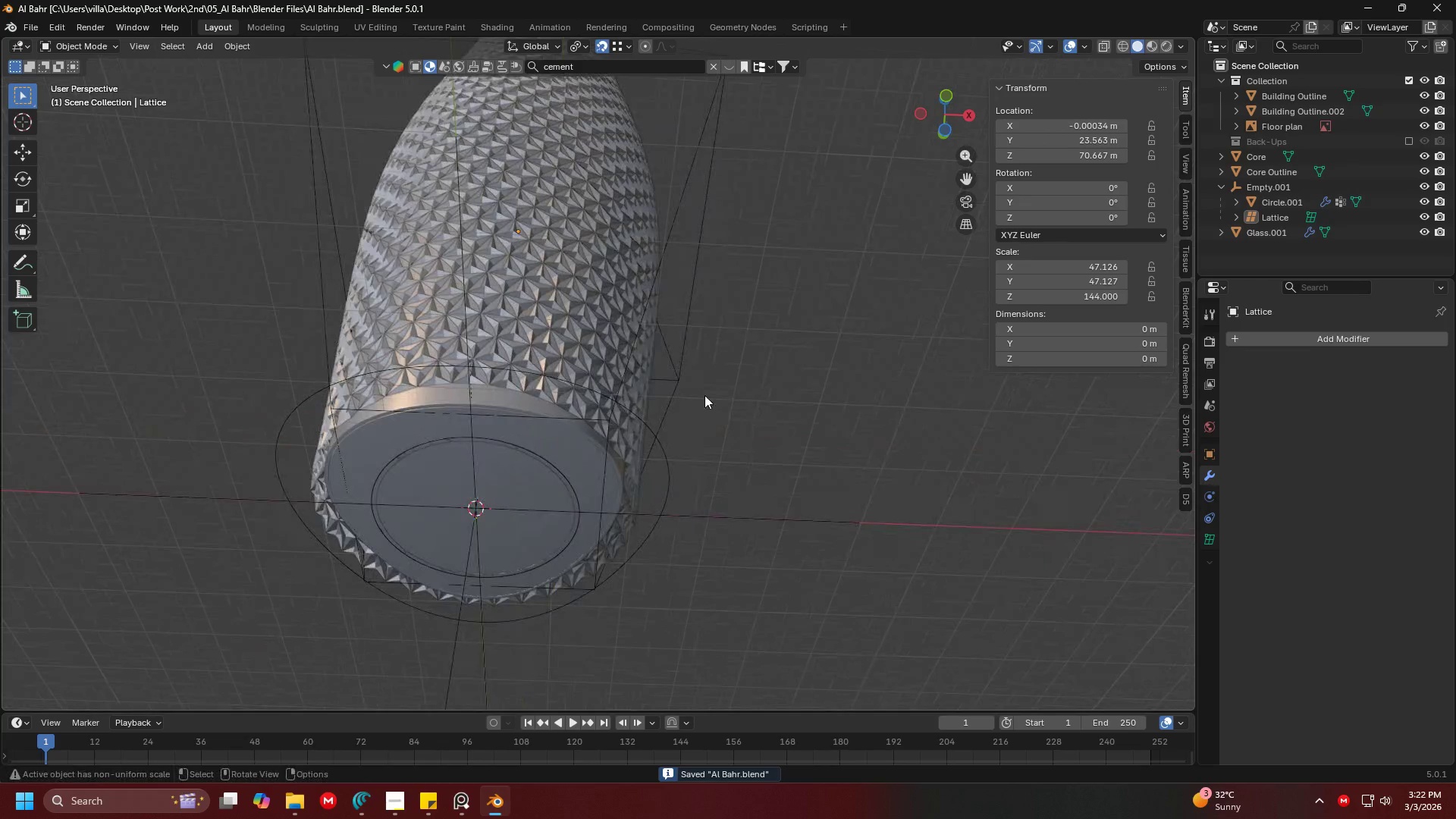 
left_click([682, 309])
 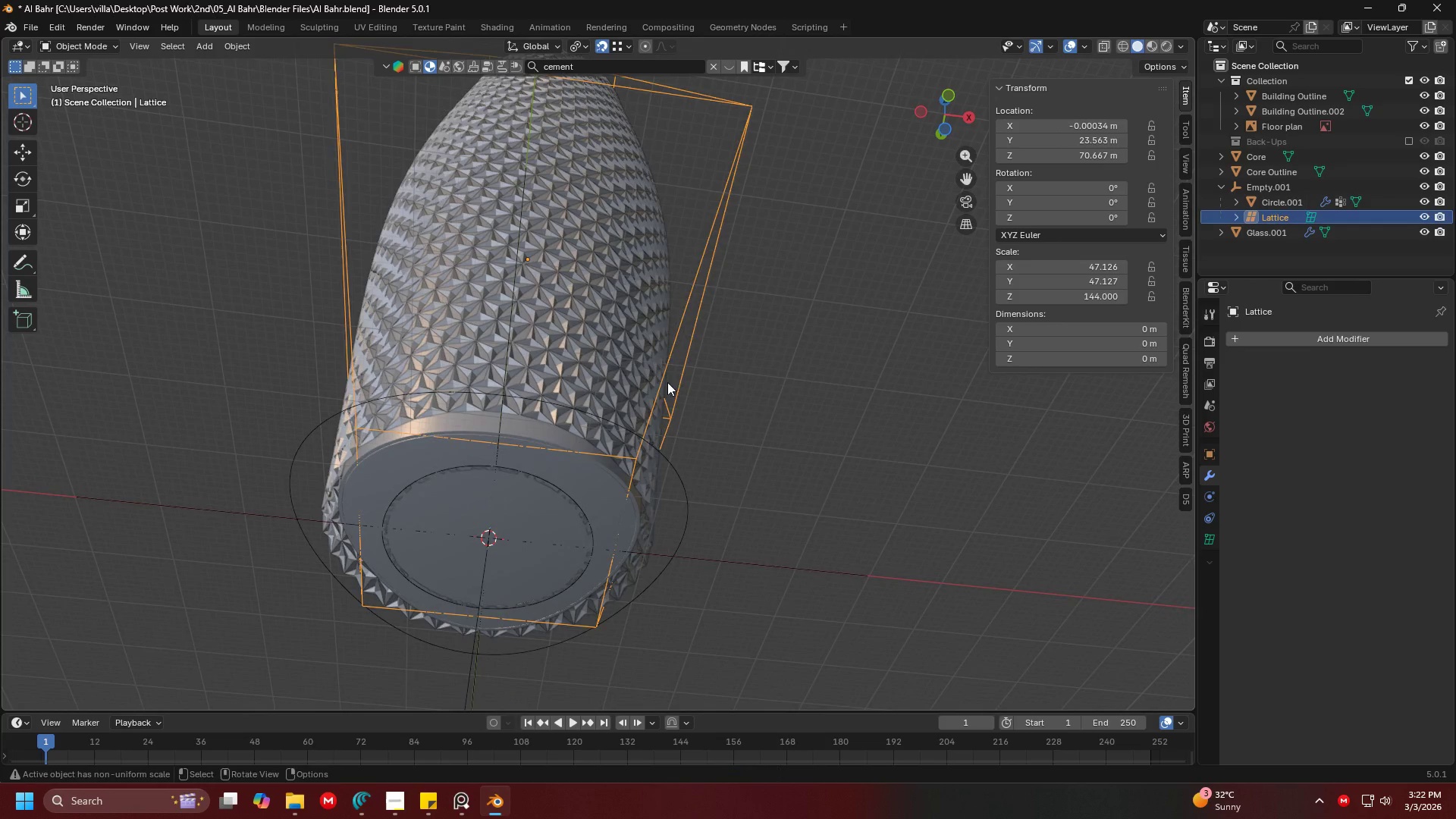 
hold_key(key=ShiftLeft, duration=0.33)
 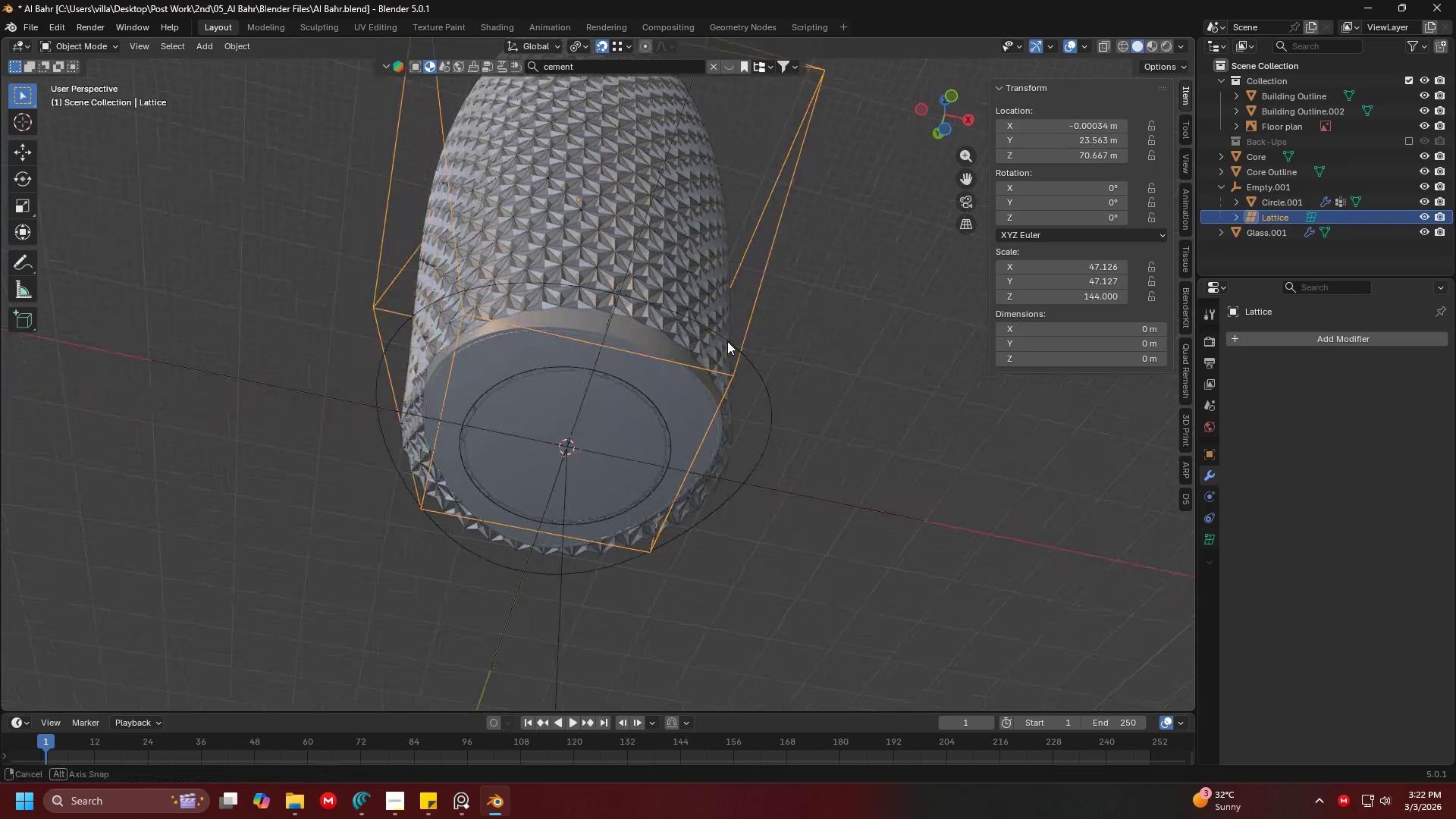 
key(Tab)
 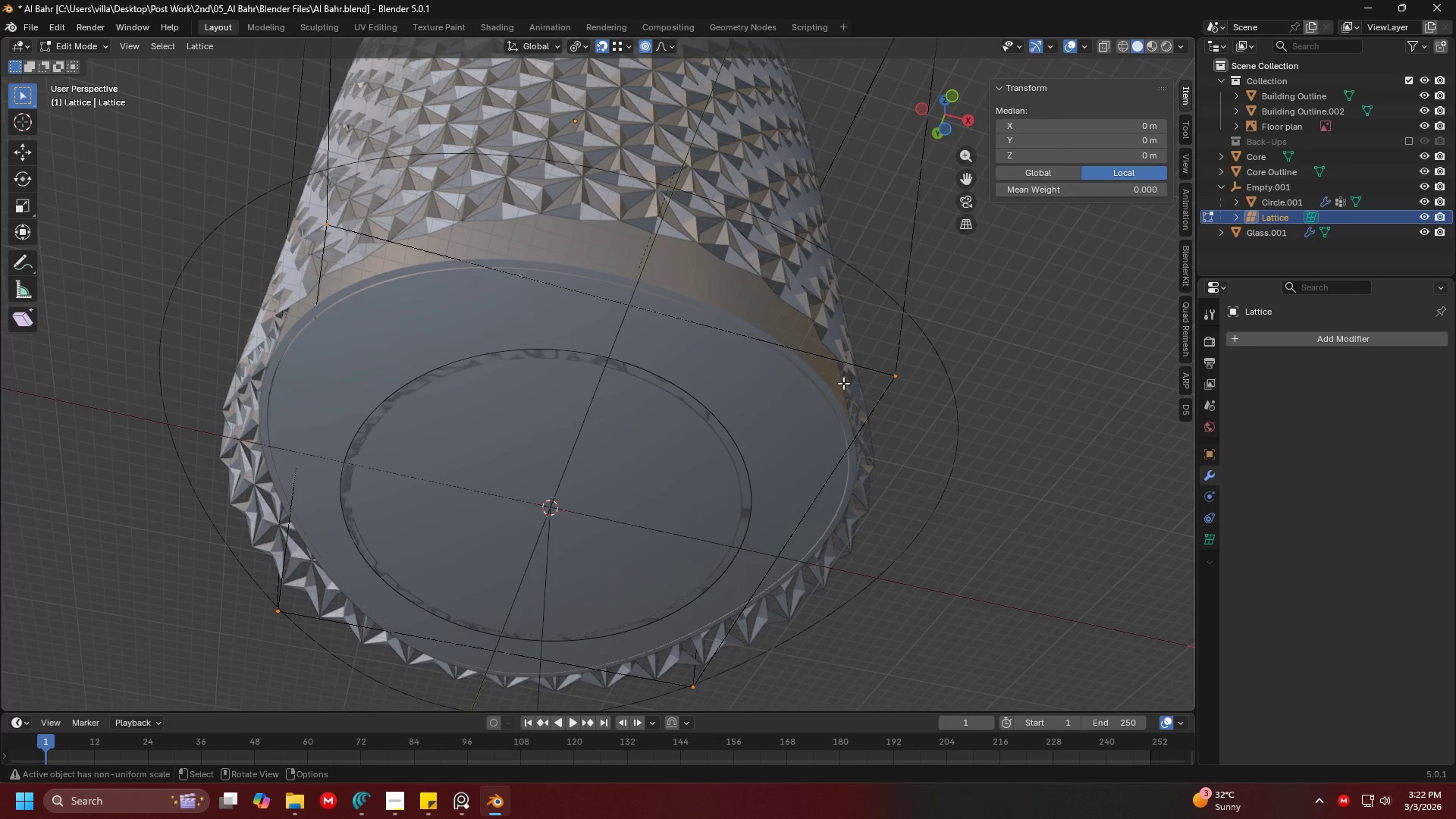 
scroll: coordinate [731, 343], scroll_direction: up, amount: 2.0
 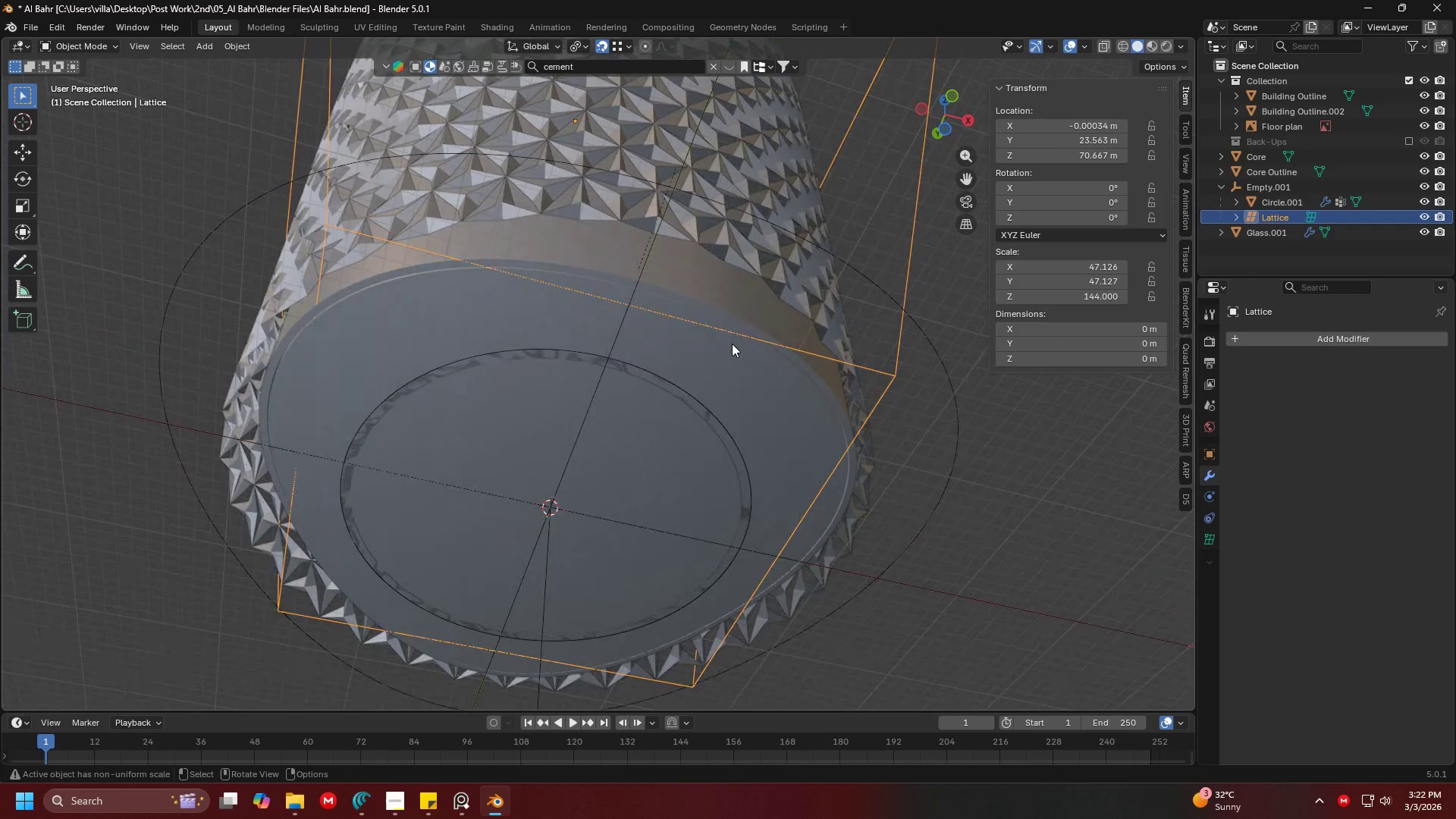 
left_click([897, 364])
 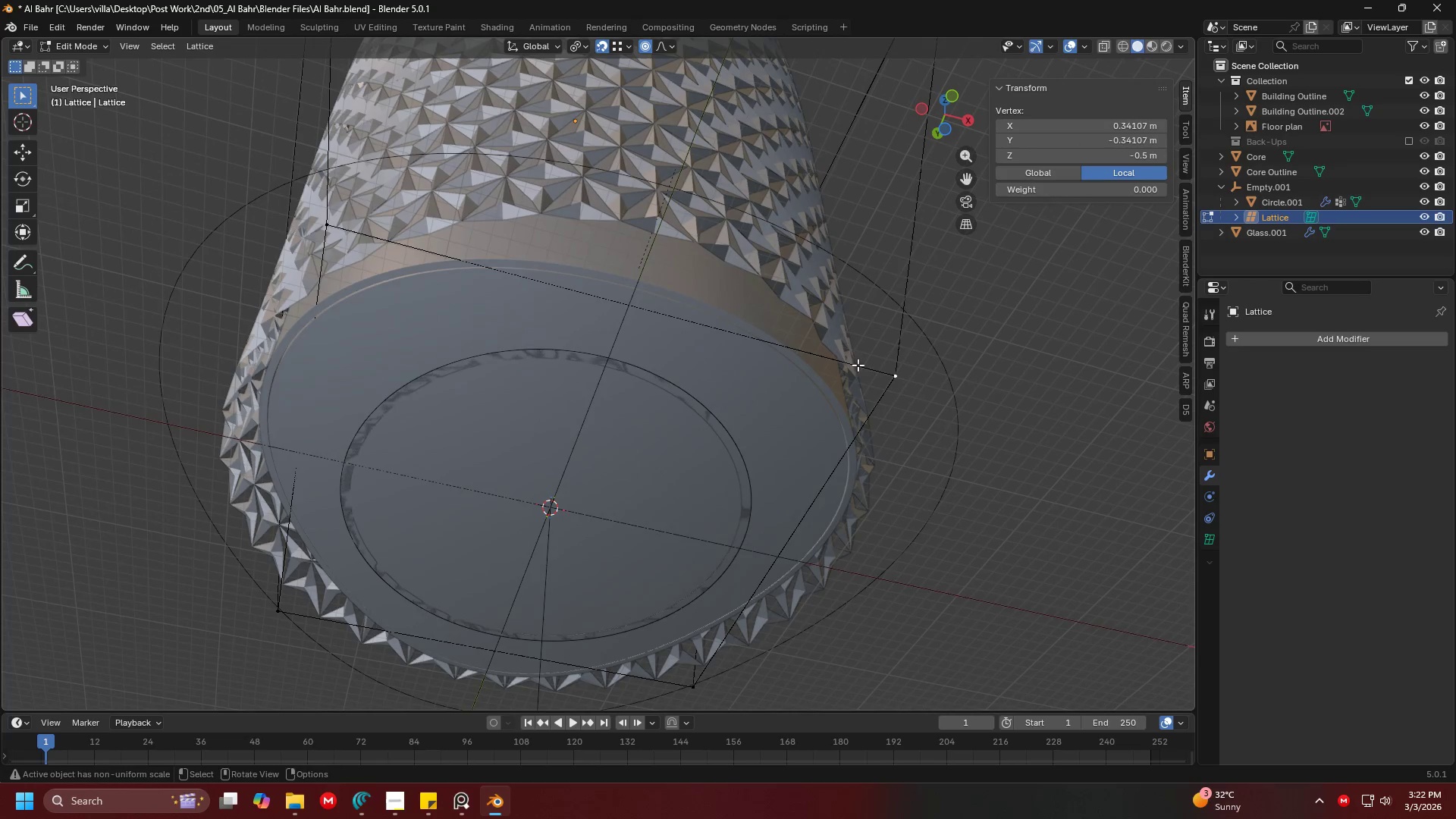 
hold_key(key=ShiftLeft, duration=1.5)
left_click([320, 234])
 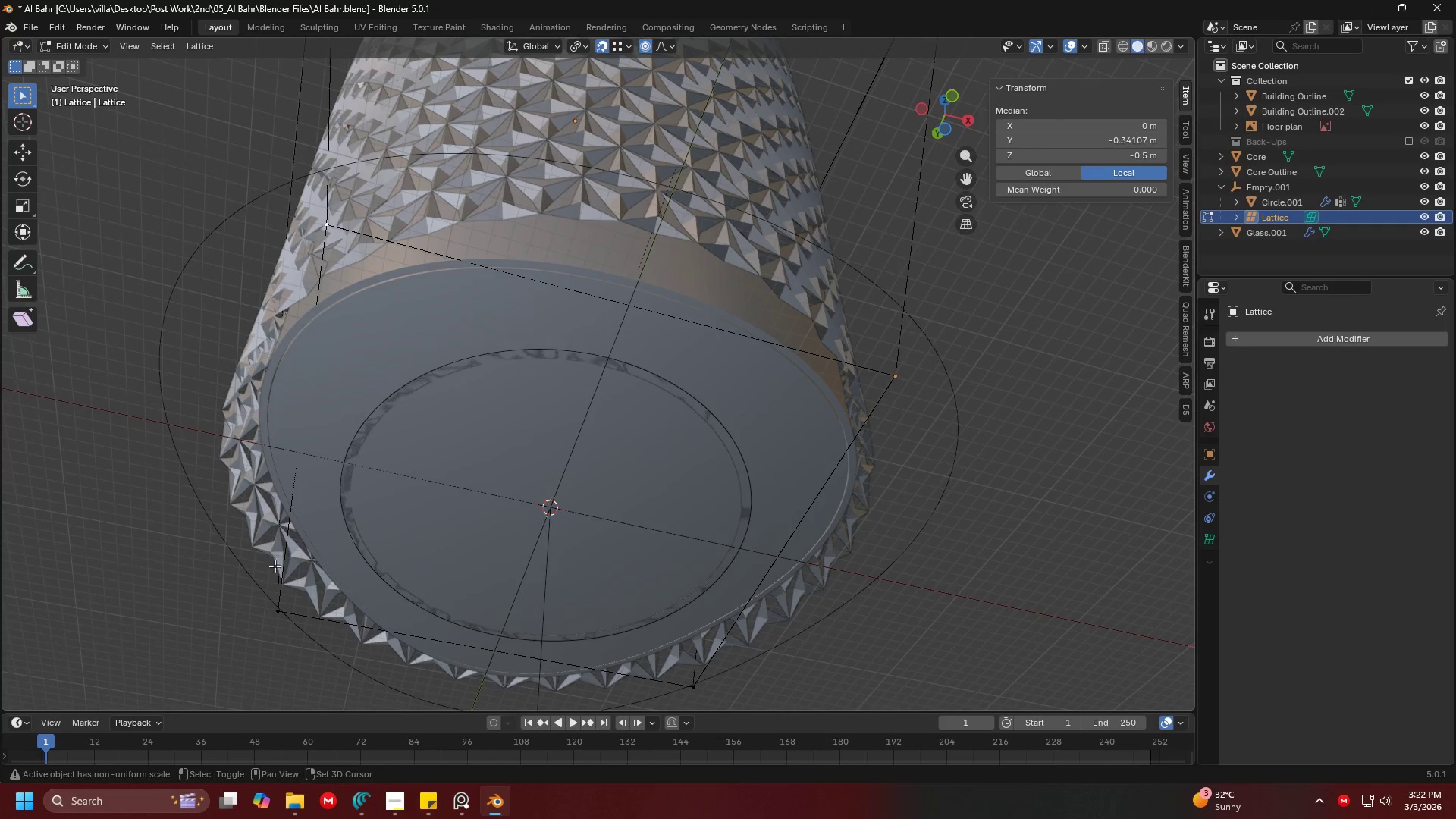 
left_click([269, 578])
 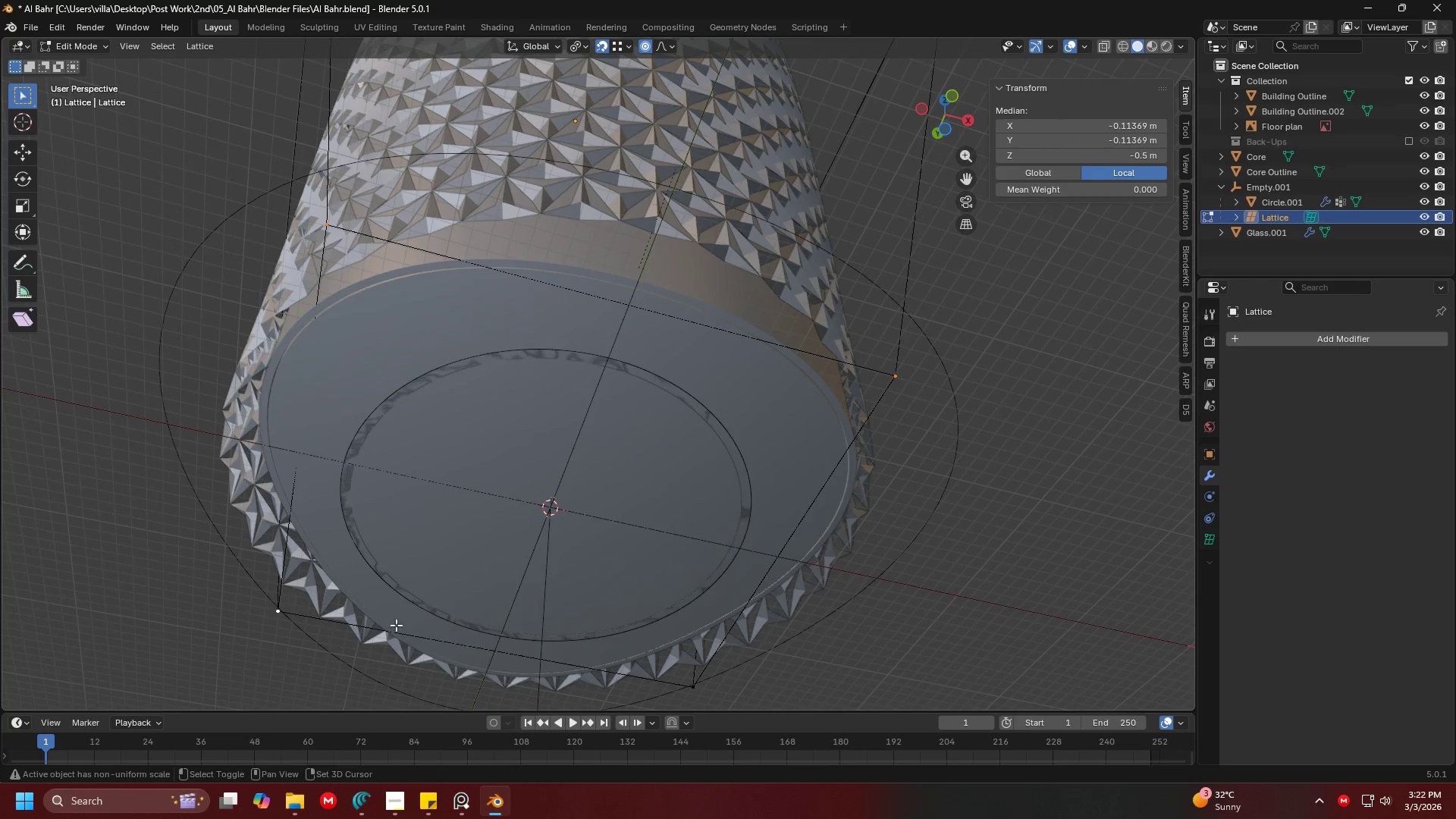 
hold_key(key=ShiftLeft, duration=1.03)
left_click([734, 689])
 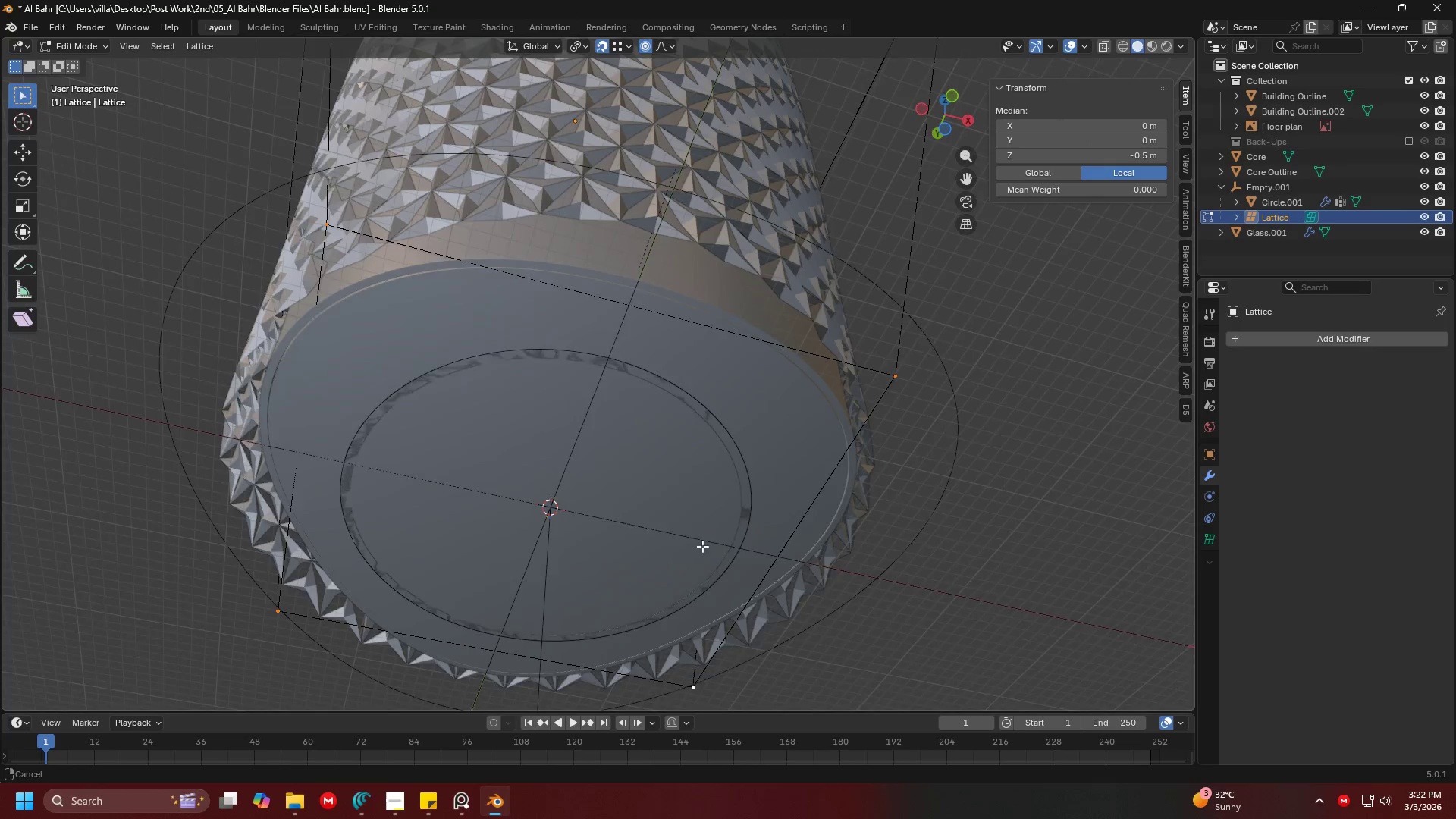 
key(Shift+ShiftLeft)
 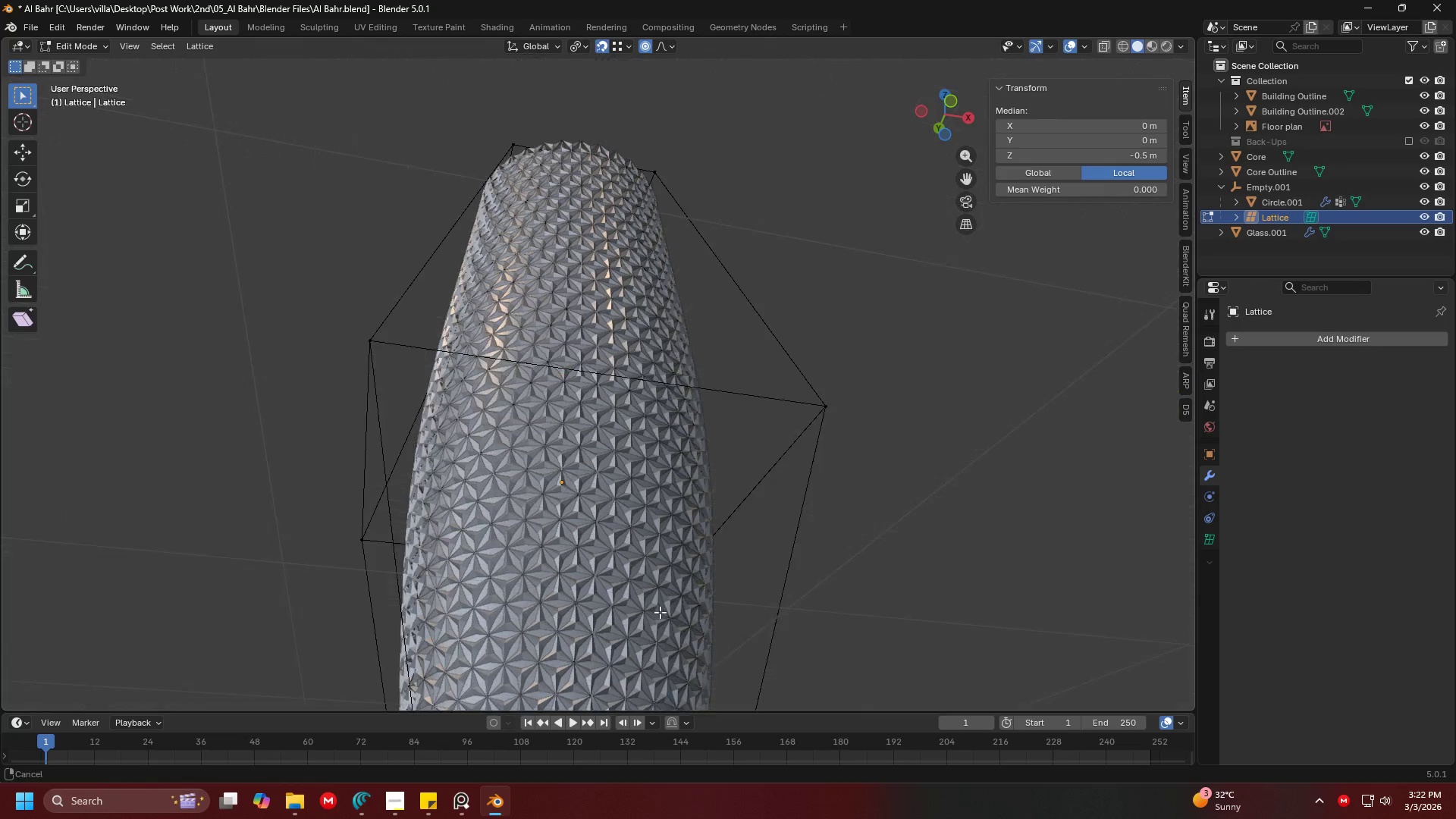 
scroll: coordinate [697, 516], scroll_direction: down, amount: 2.0
 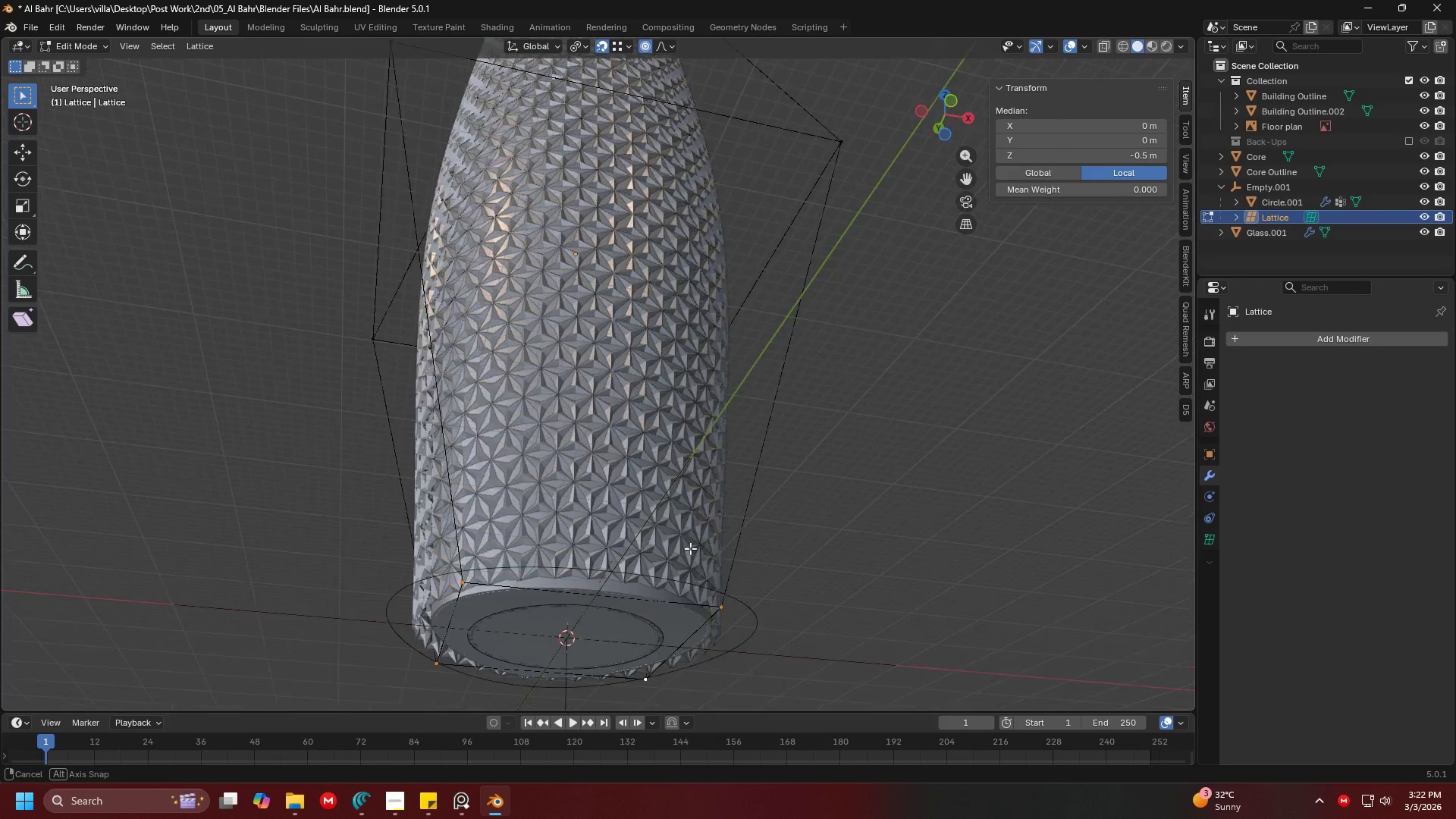 
hold_key(key=ShiftLeft, duration=0.53)
 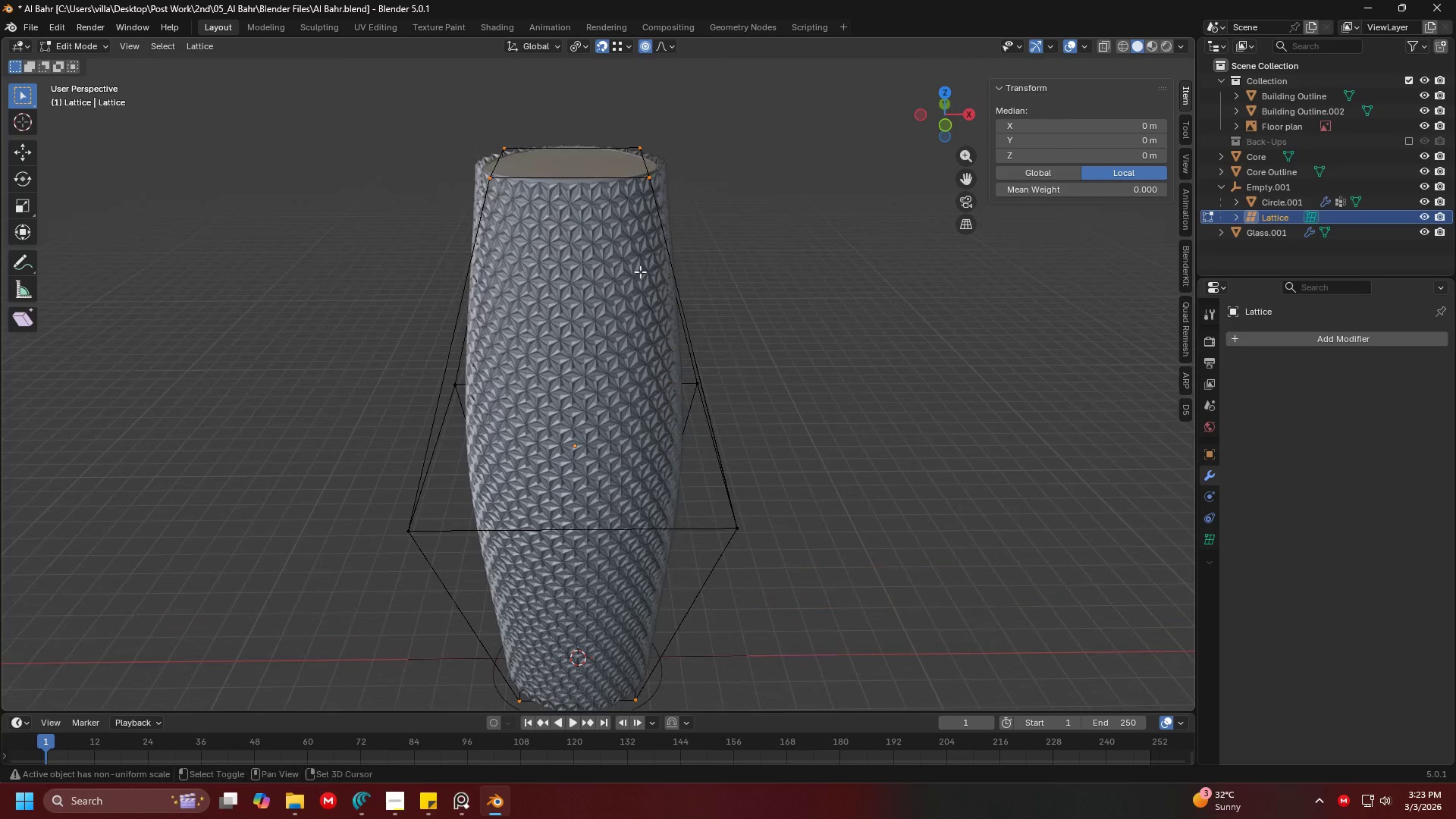 
scroll: coordinate [648, 529], scroll_direction: down, amount: 3.0
 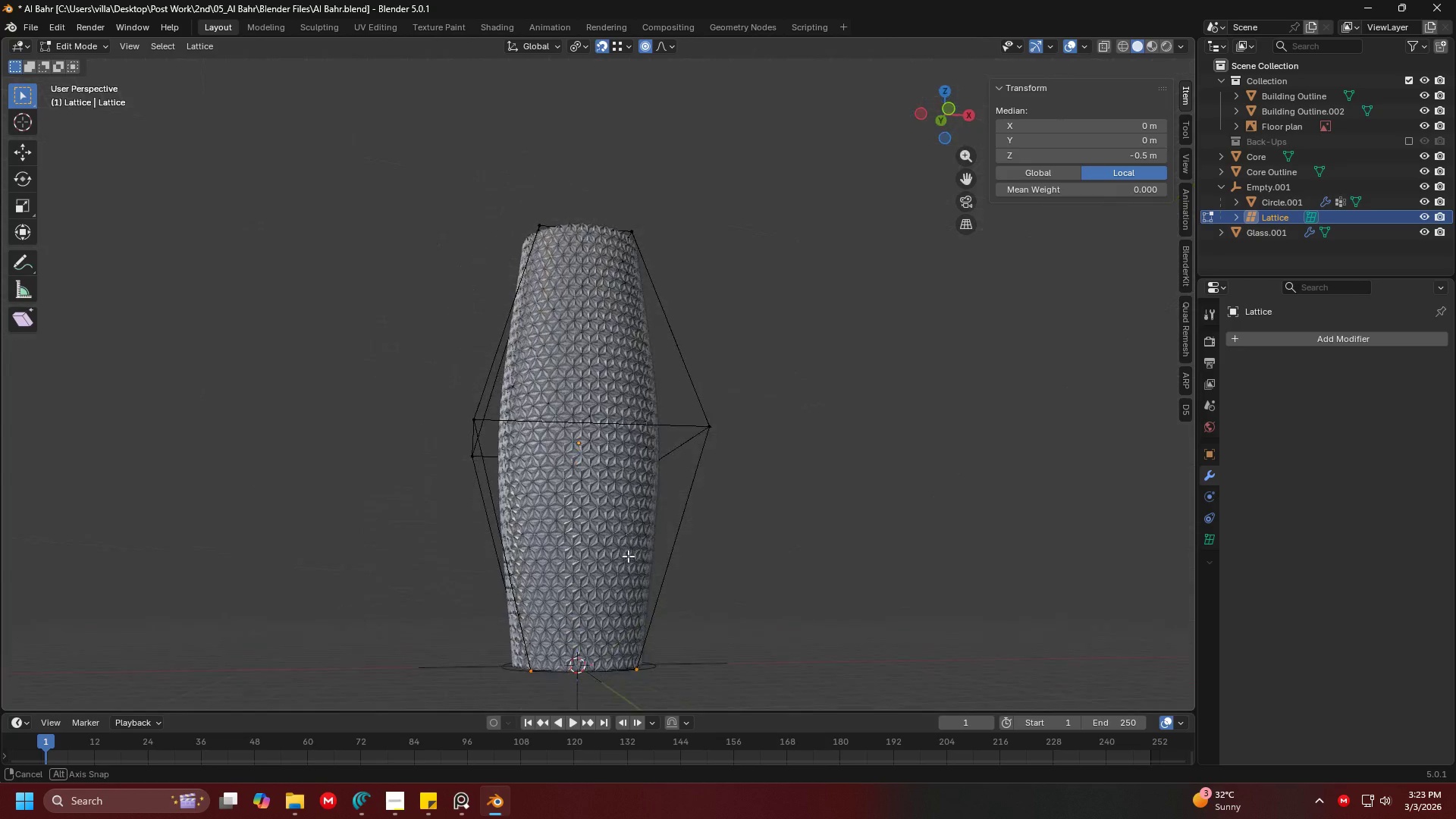 
left_click_drag(start_coordinate=[485, 181], to_coordinate=[770, 312])
 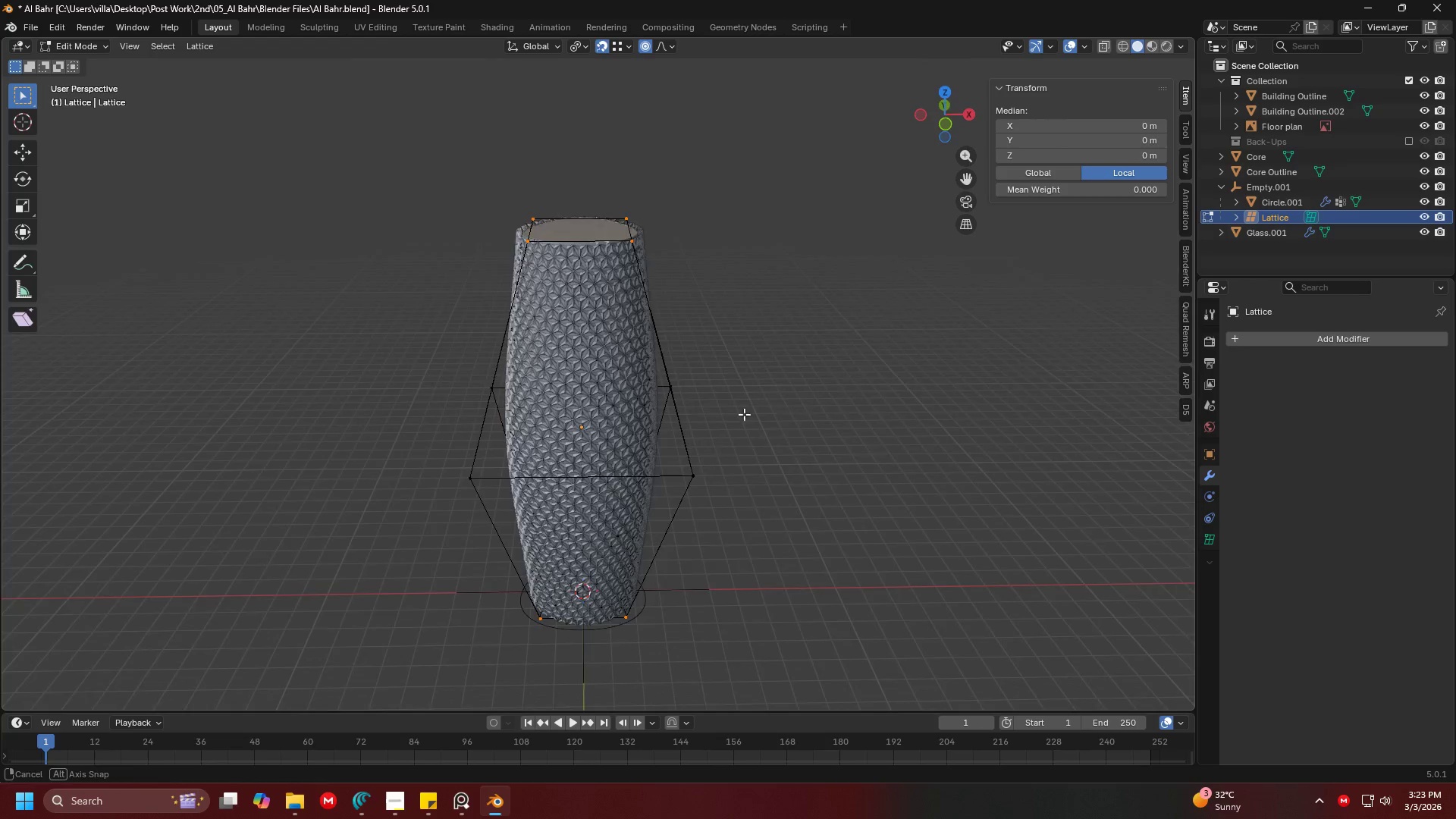 
hold_key(key=ShiftLeft, duration=0.33)
 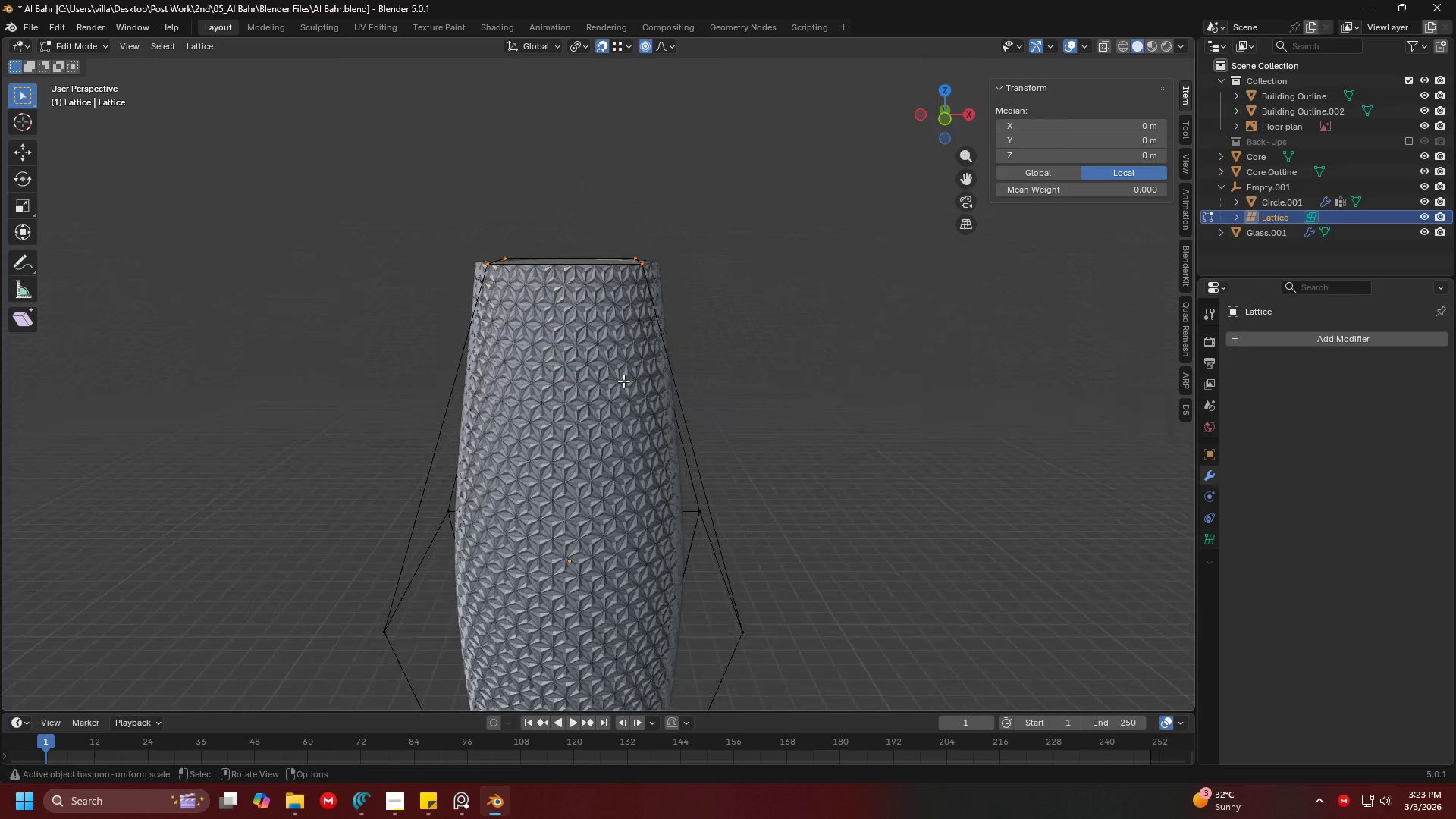 
scroll: coordinate [706, 348], scroll_direction: up, amount: 2.0
 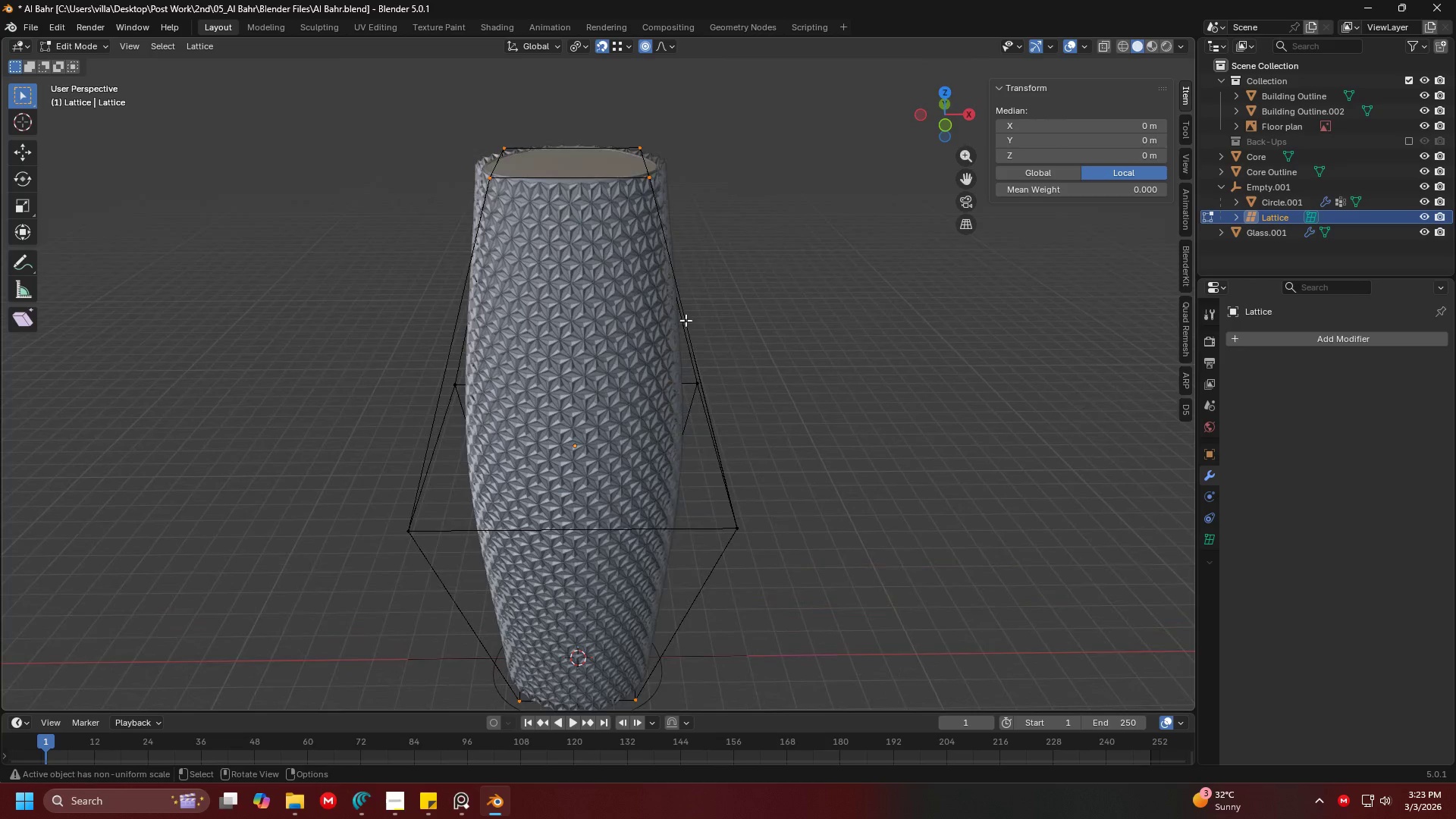 
key(Shift+ShiftLeft)
 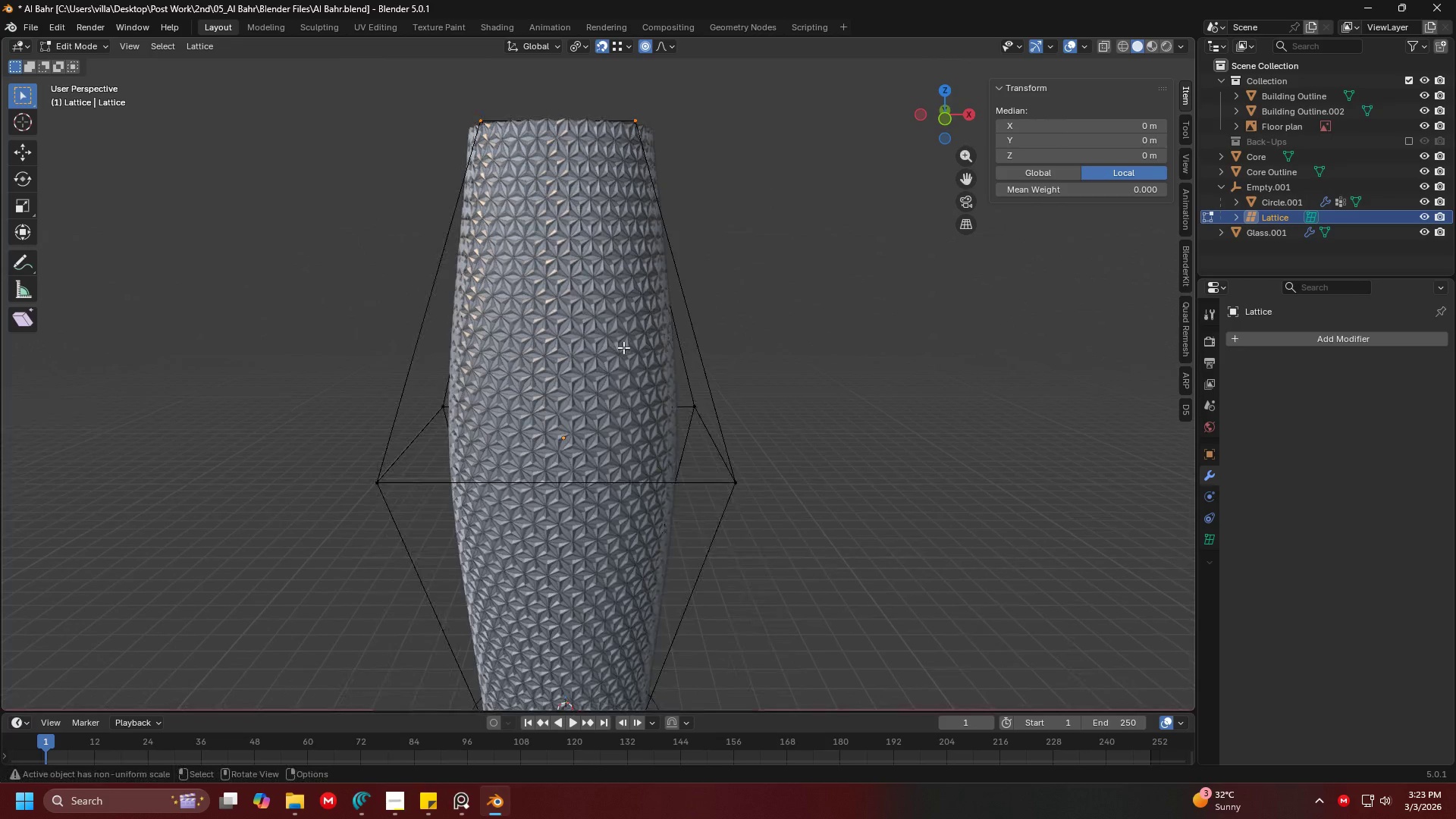 
key(1)
 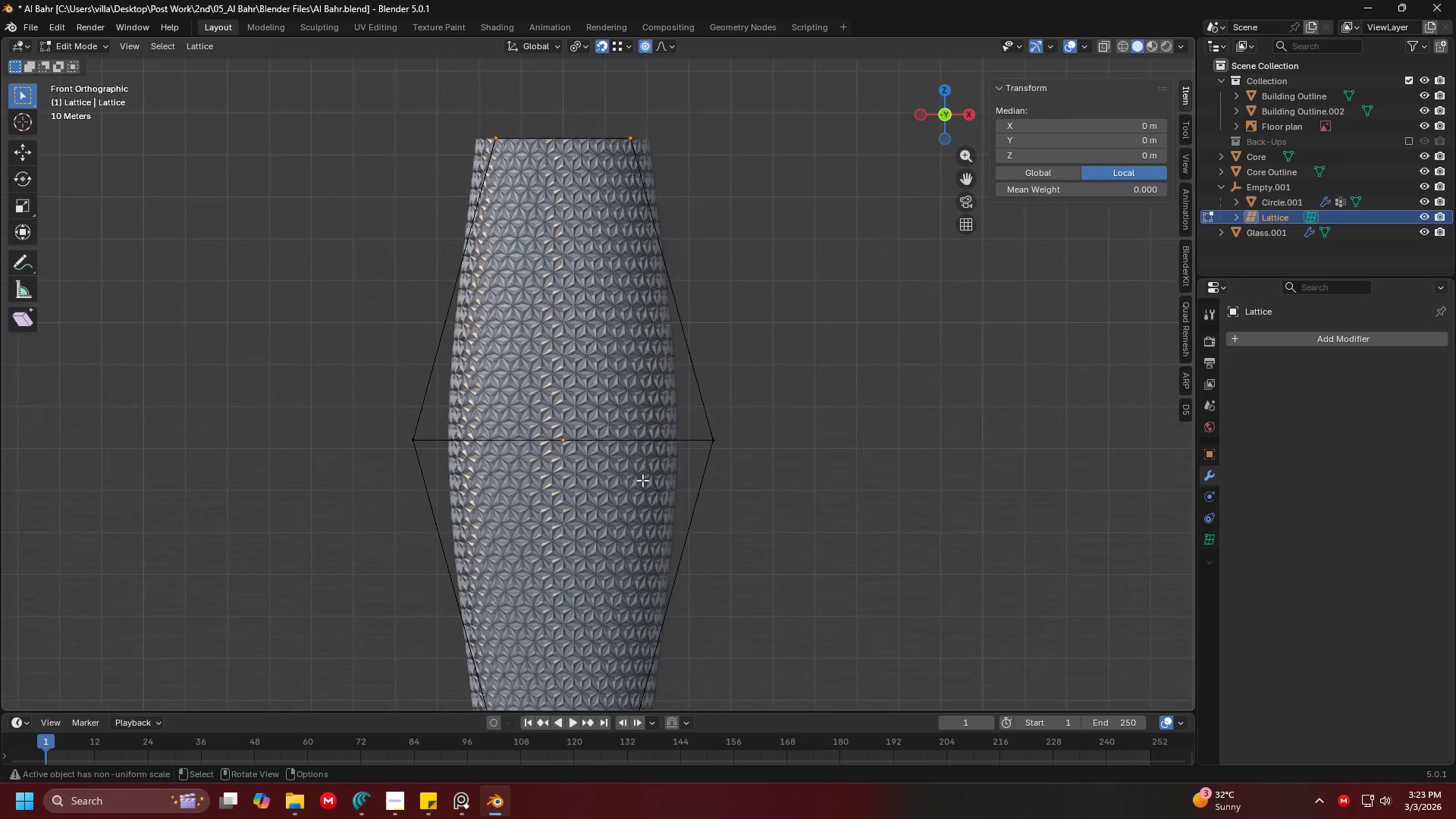 
key(Shift+ShiftLeft)
 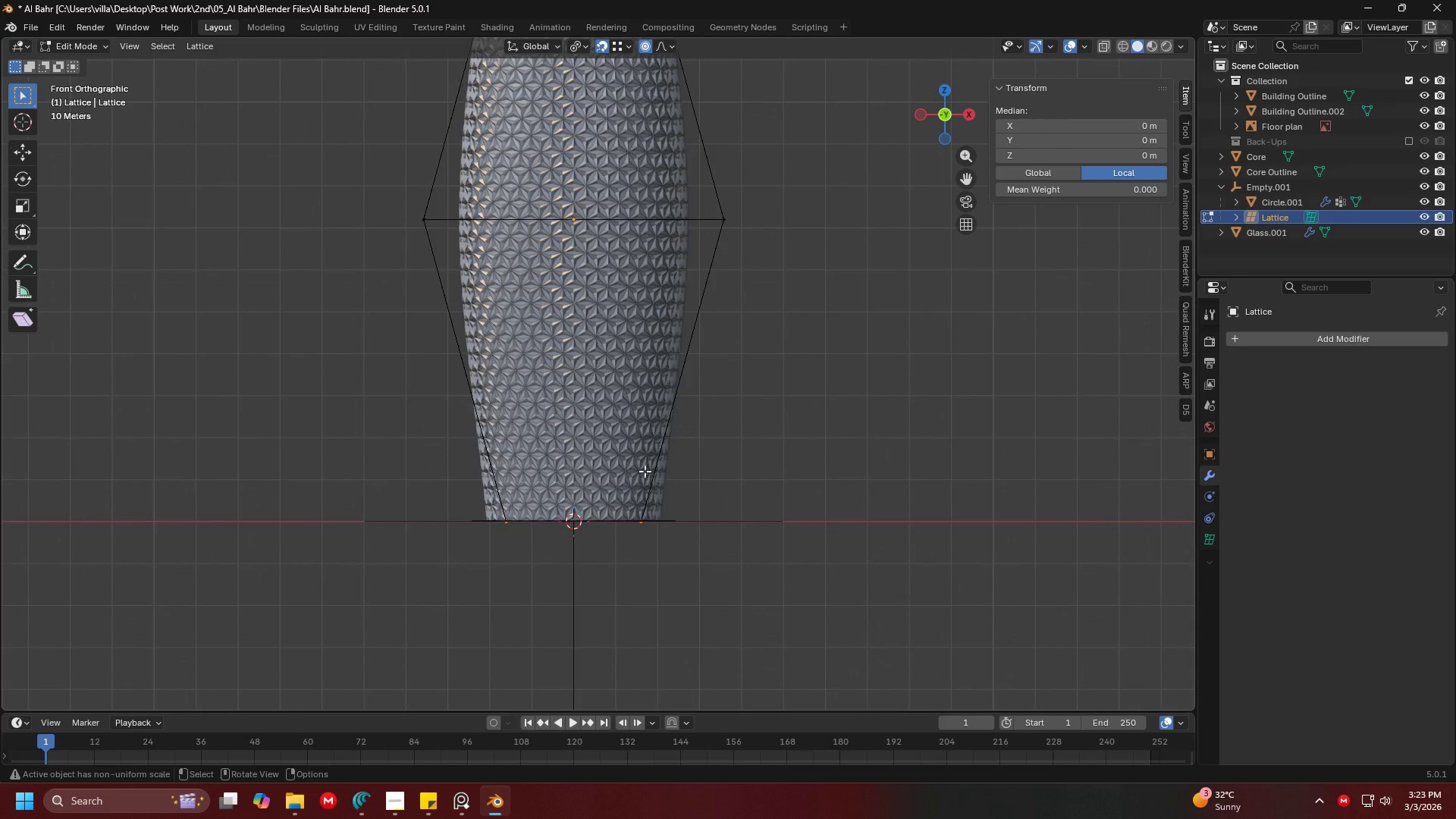 
key(Shift+ShiftLeft)
 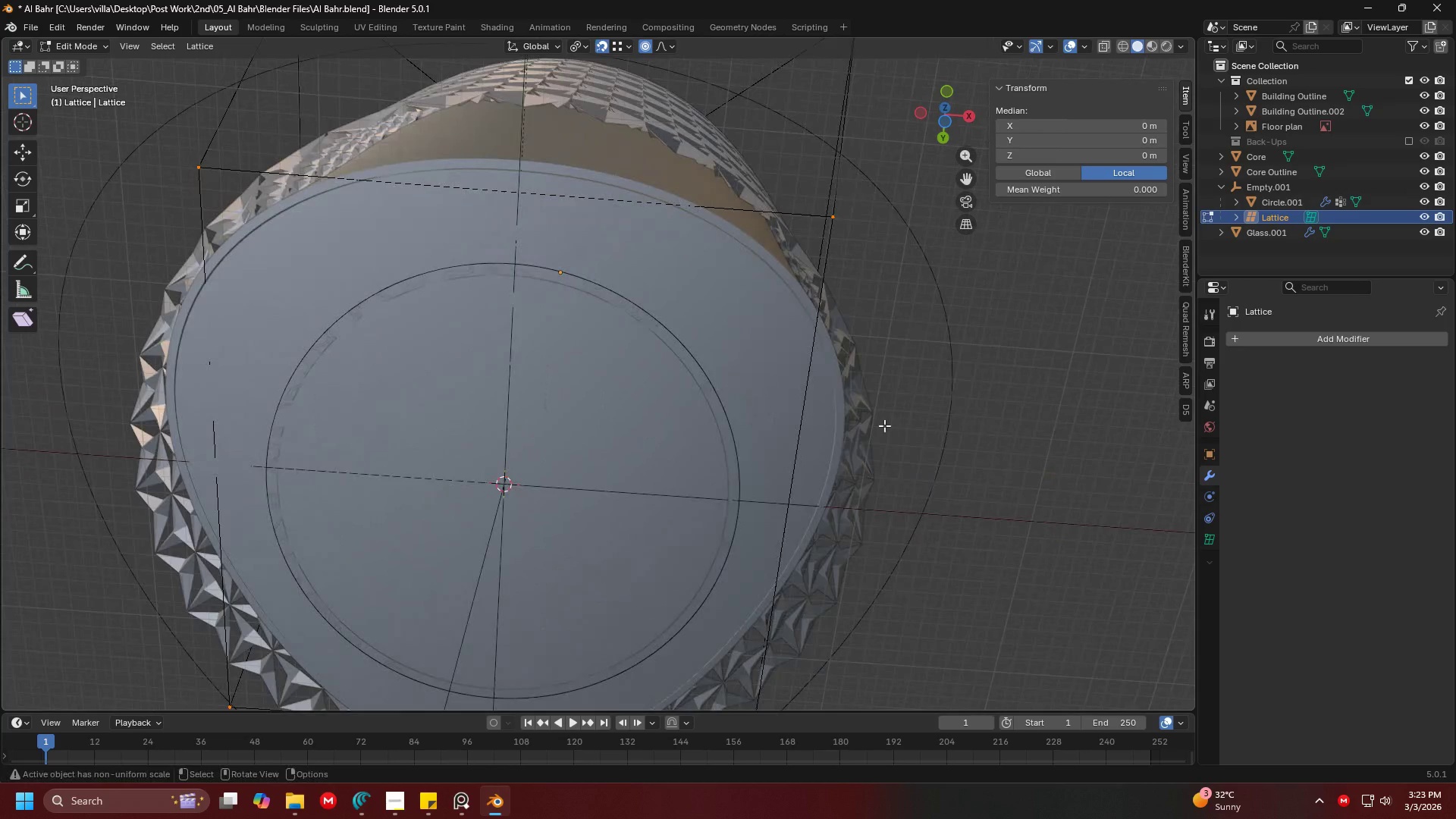 
key(S)
 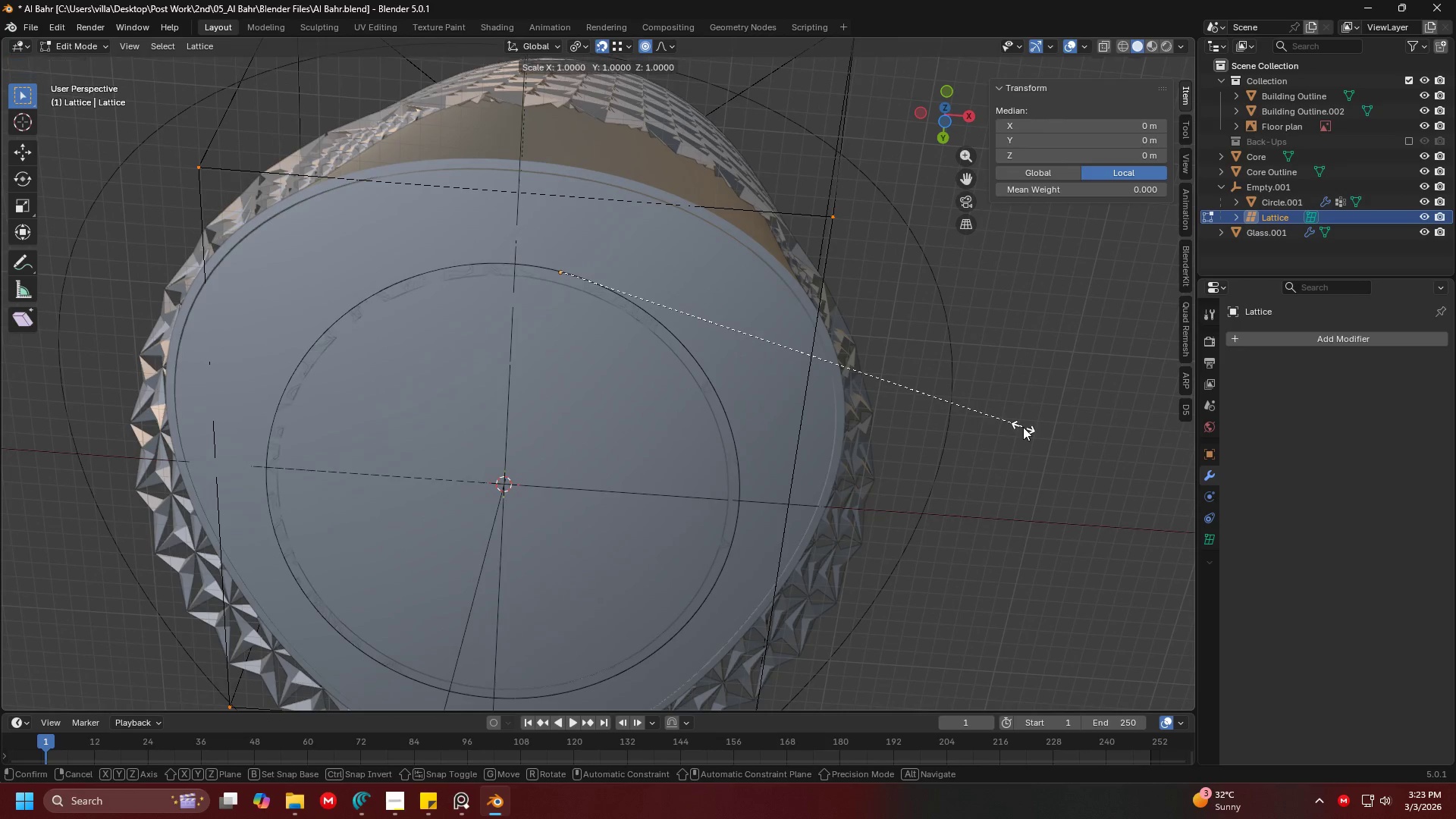 
scroll: coordinate [726, 382], scroll_direction: up, amount: 7.0
 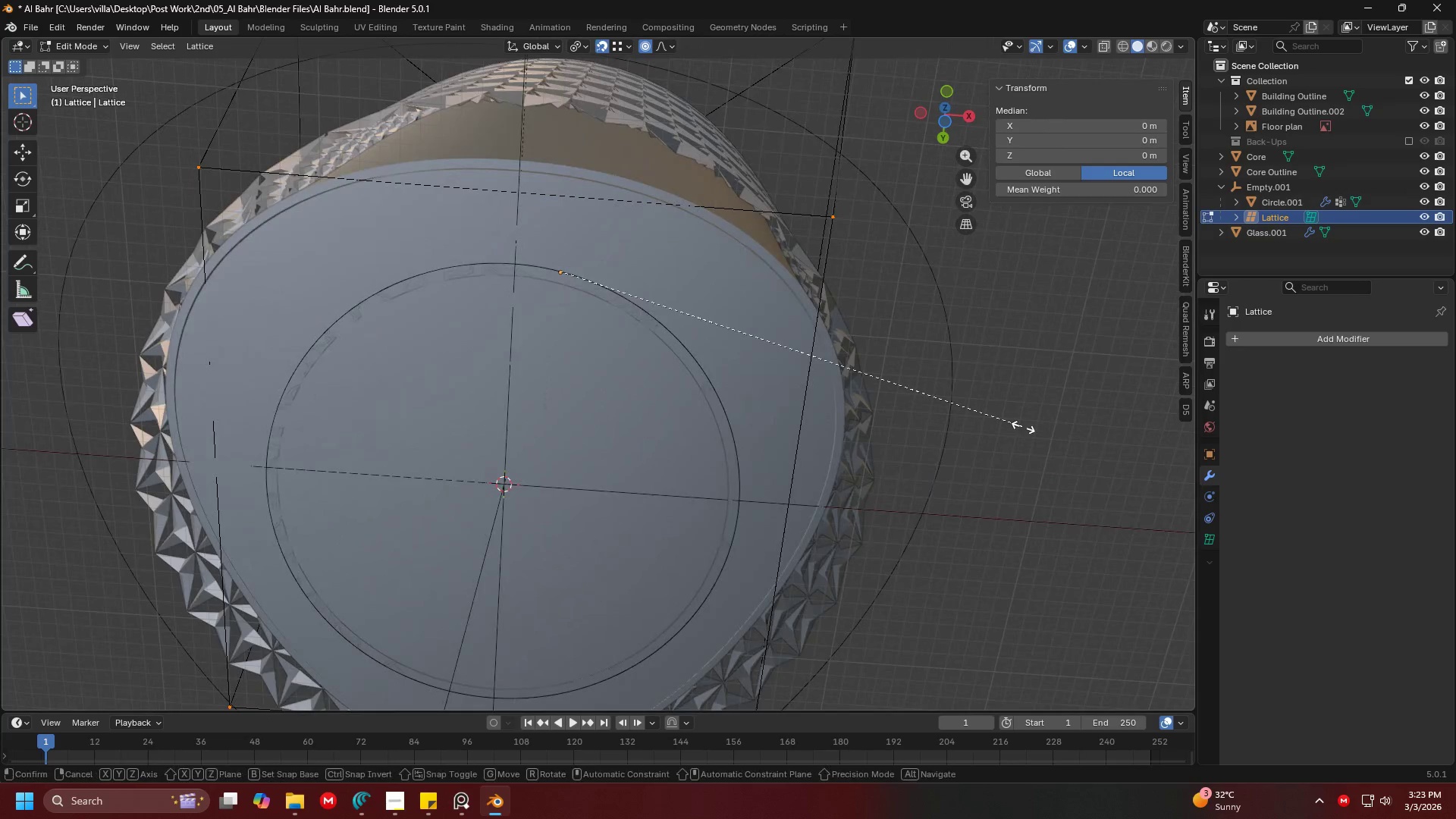 
key(Shift+ShiftLeft)
 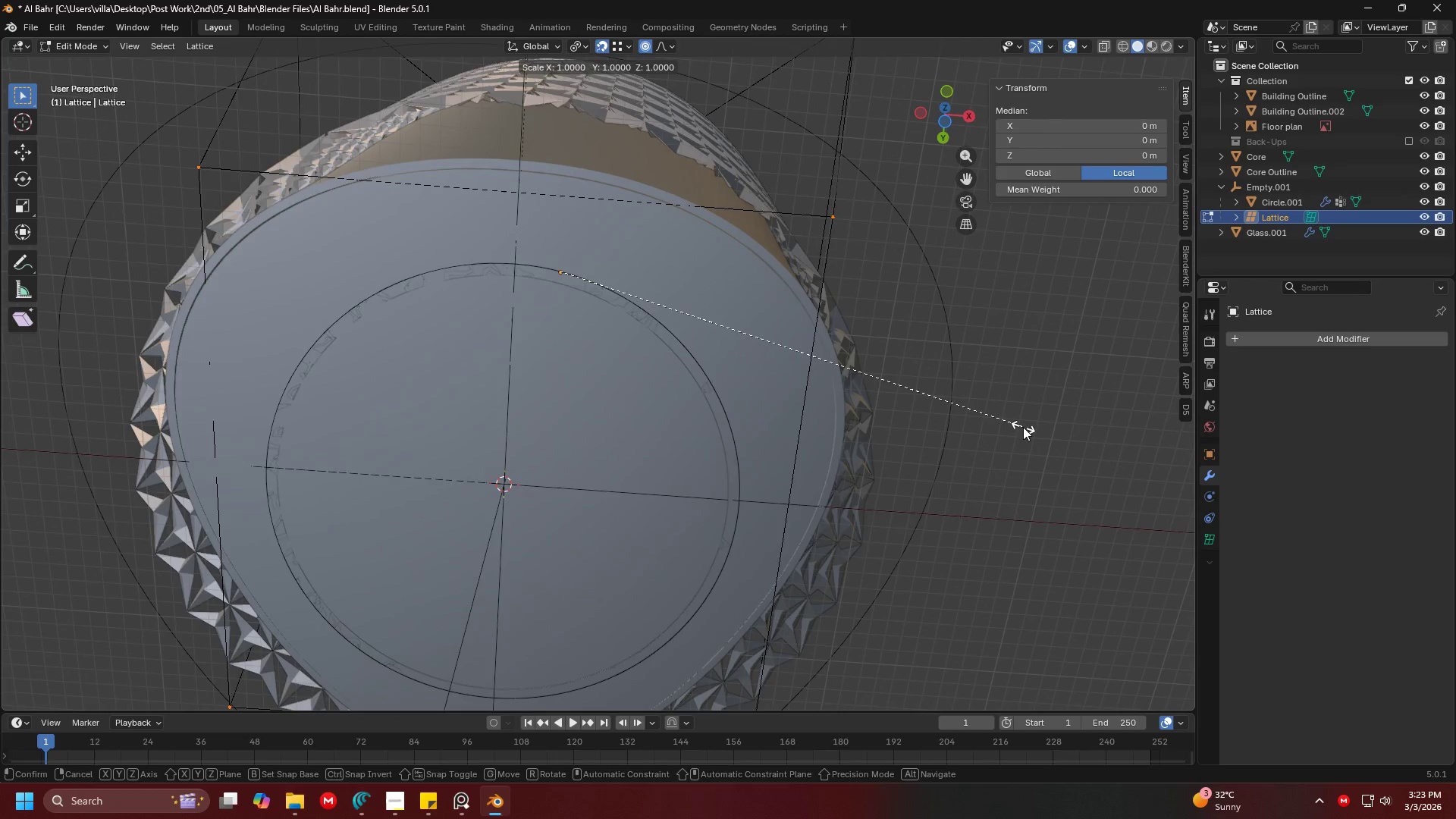 
key(Shift+Z)
 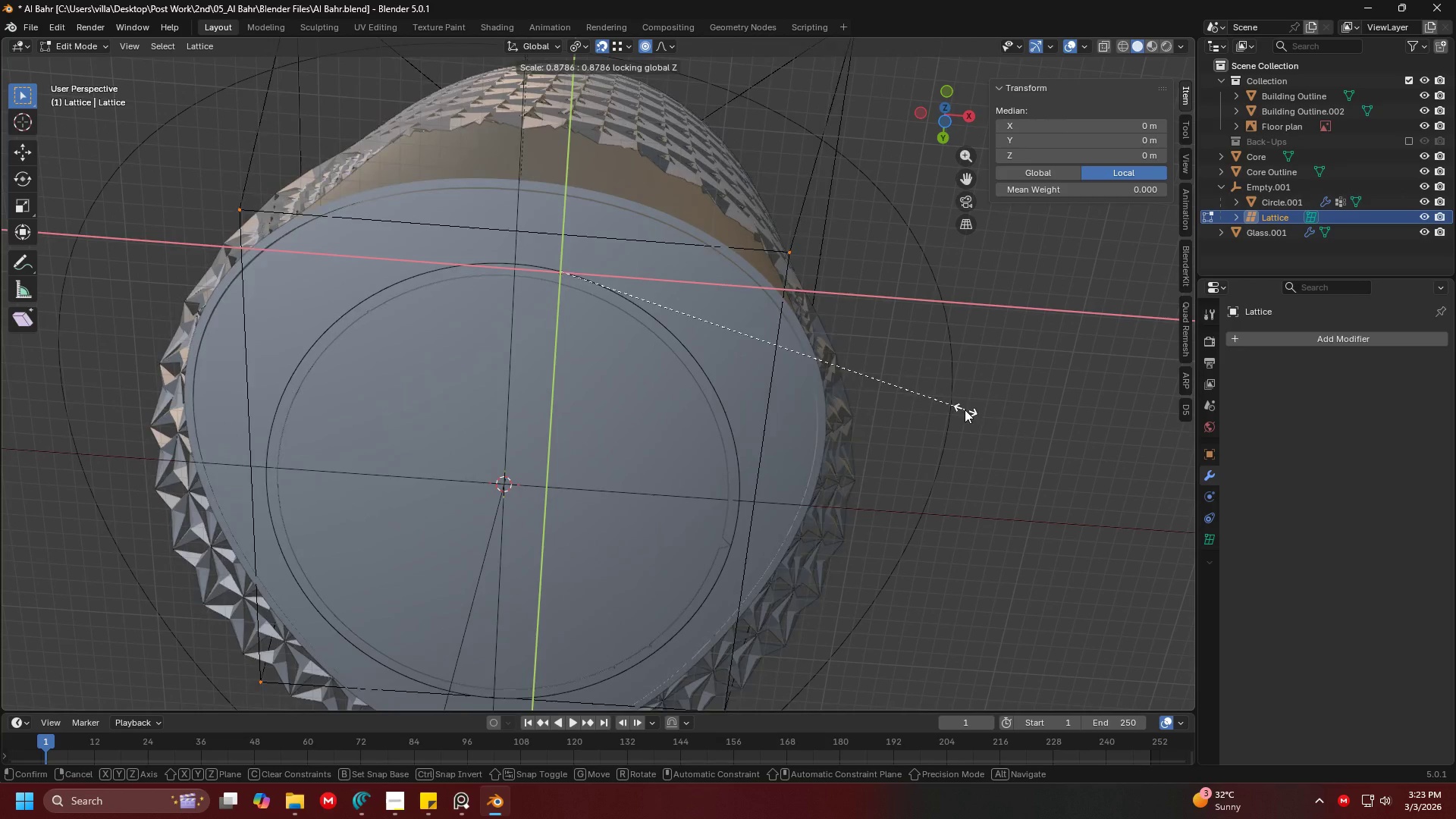 
key(Escape)
 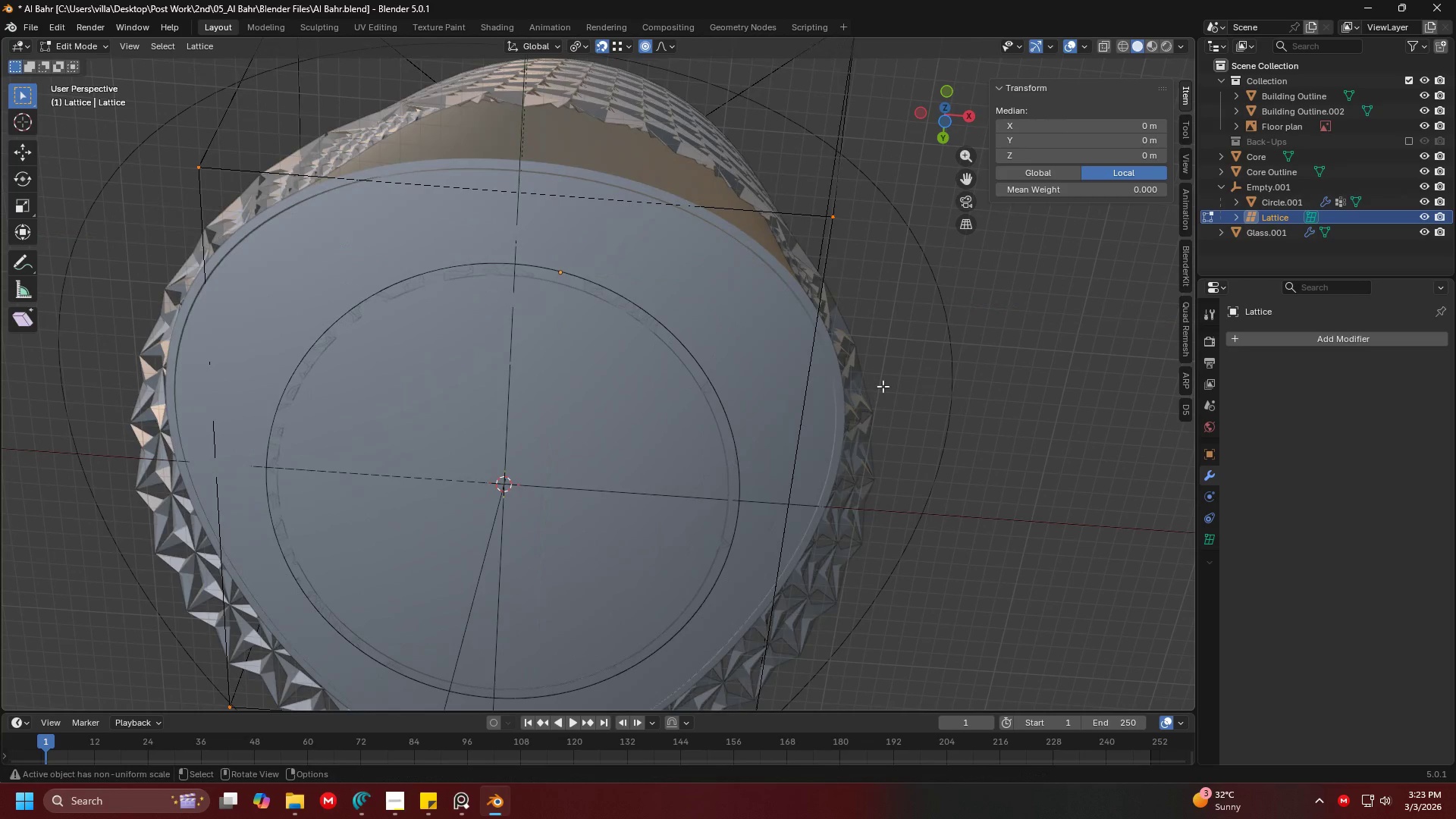 
key(Tab)
 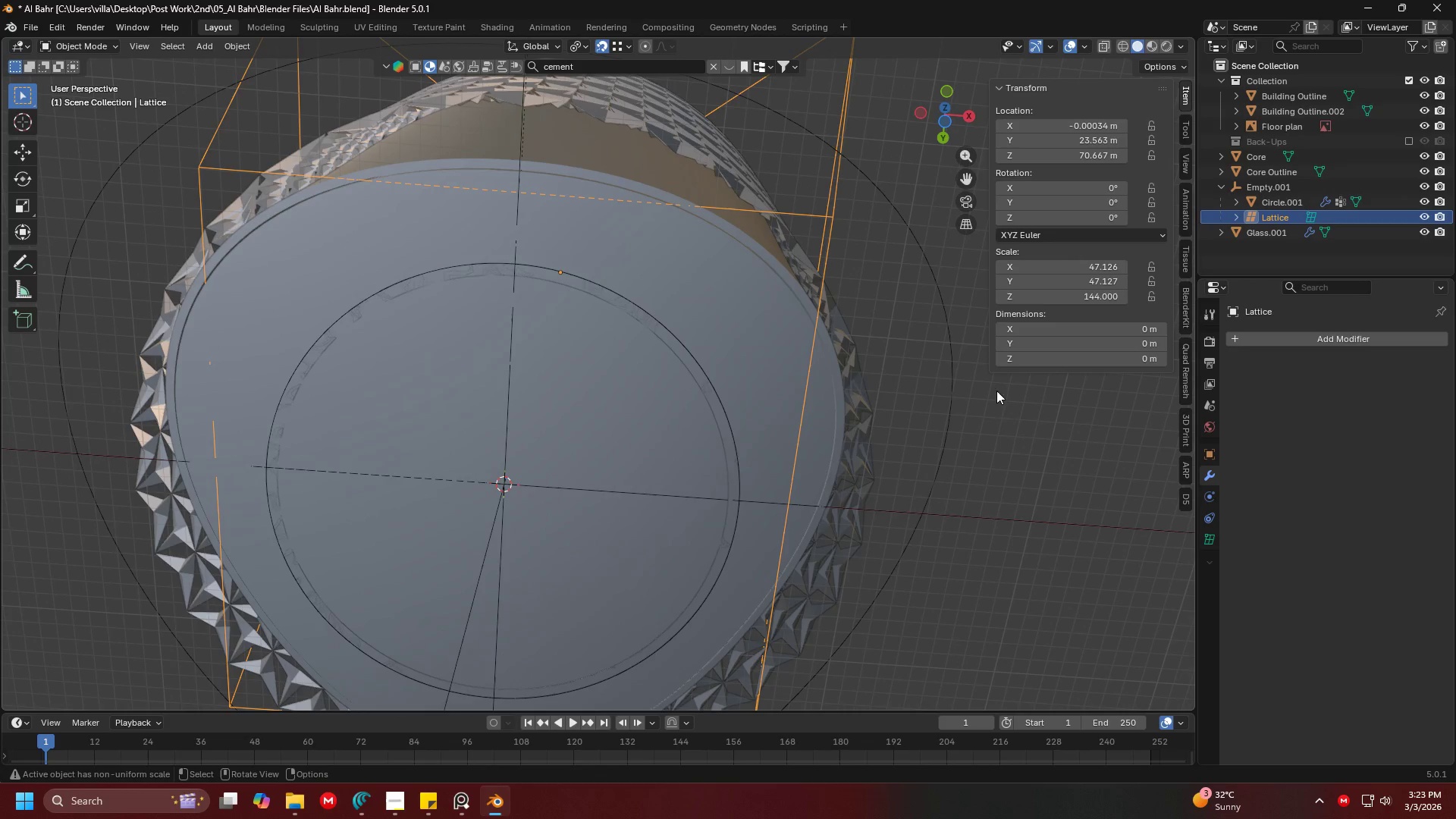 
double_click([998, 409])
 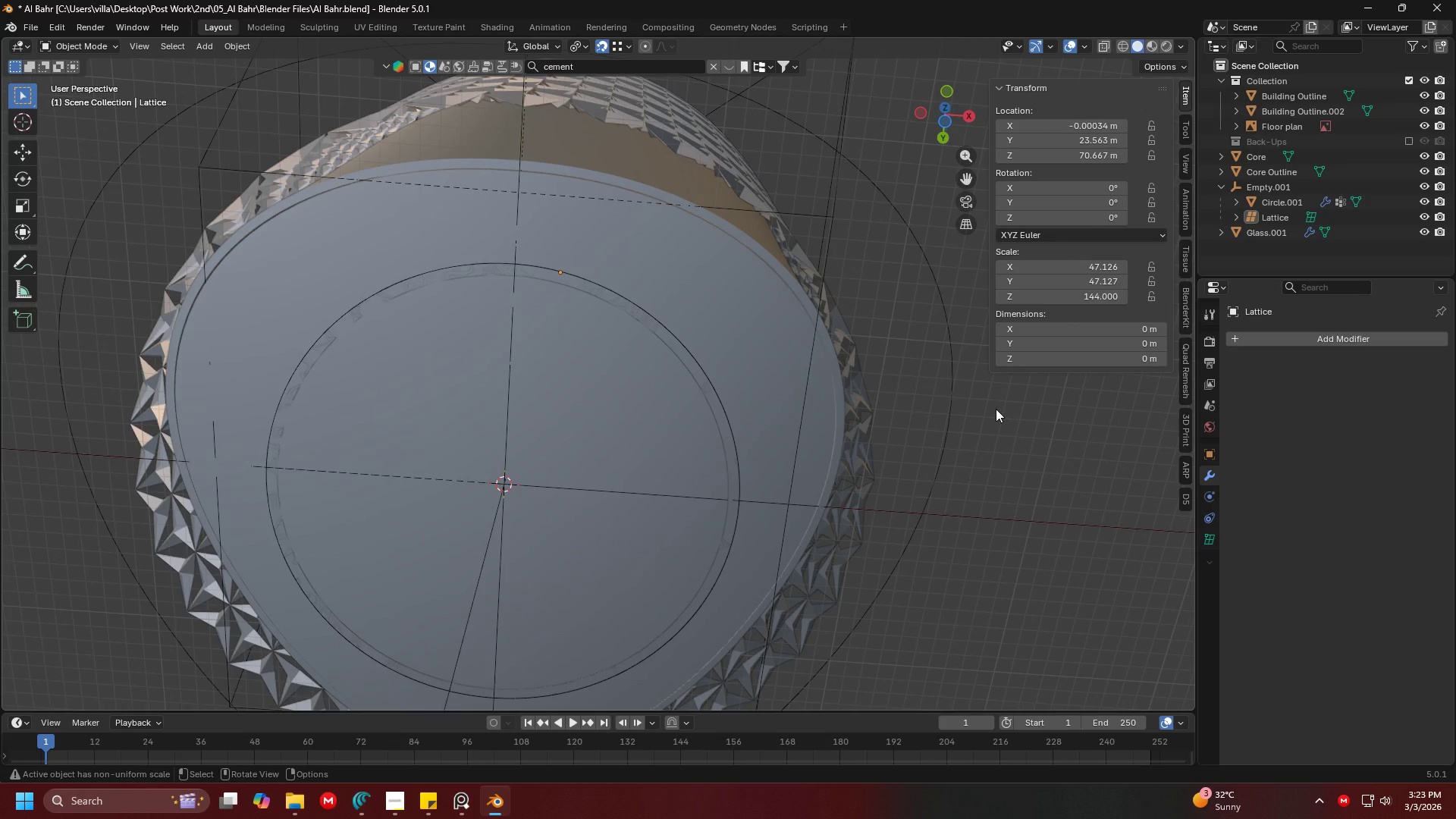 
key(N)
 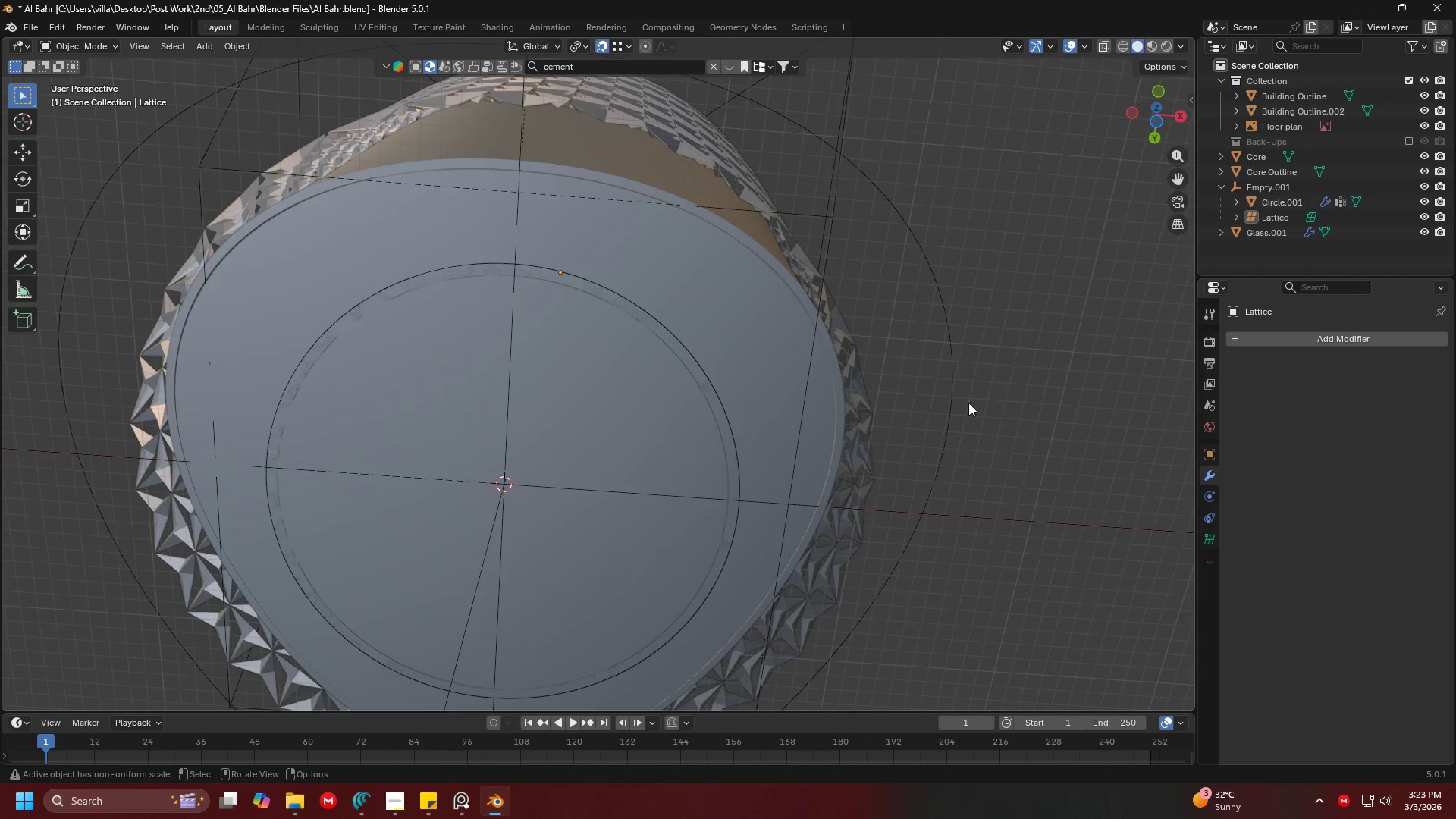 
key(Shift+ShiftLeft)
 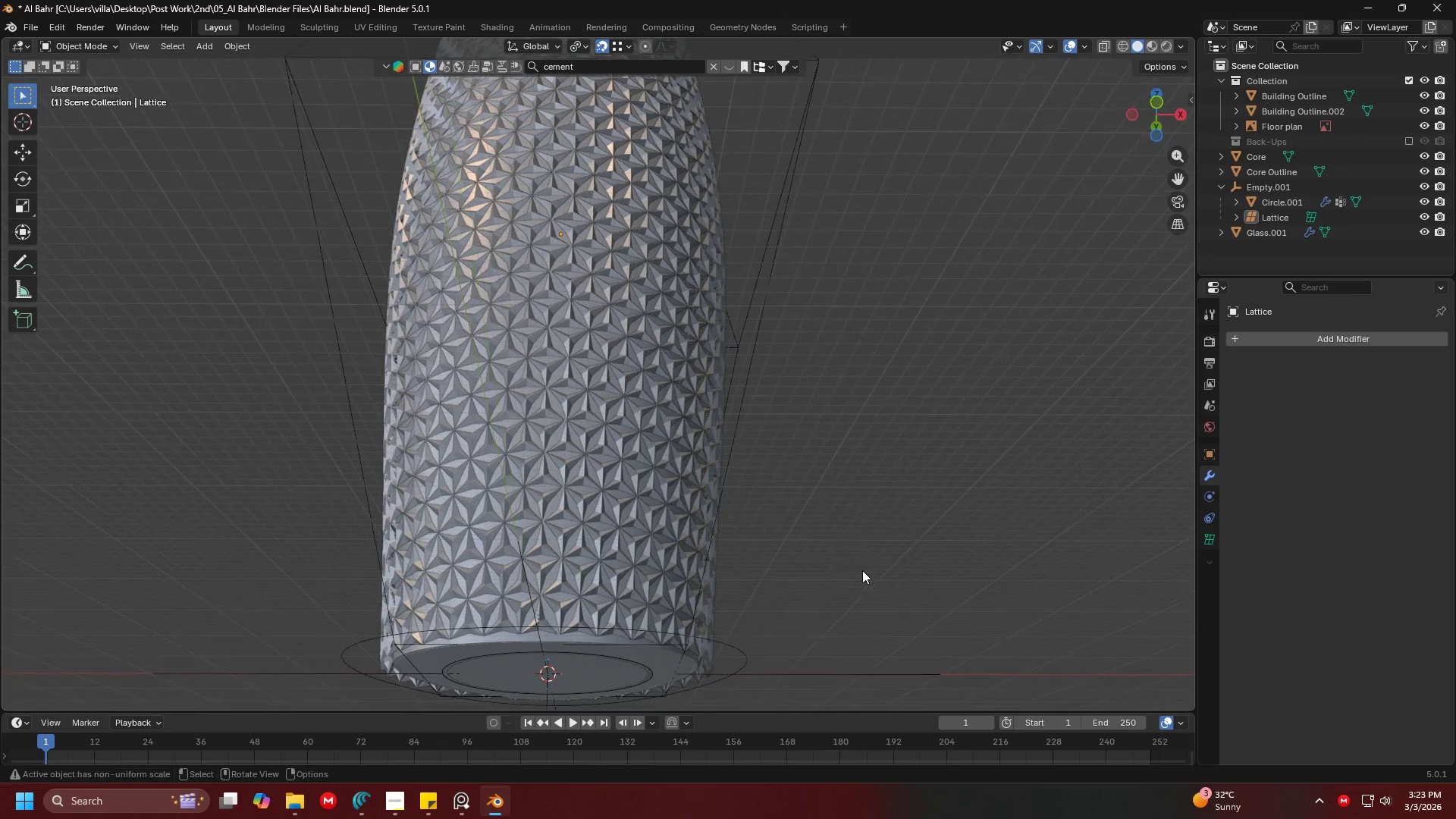 
scroll: coordinate [885, 371], scroll_direction: down, amount: 4.0
 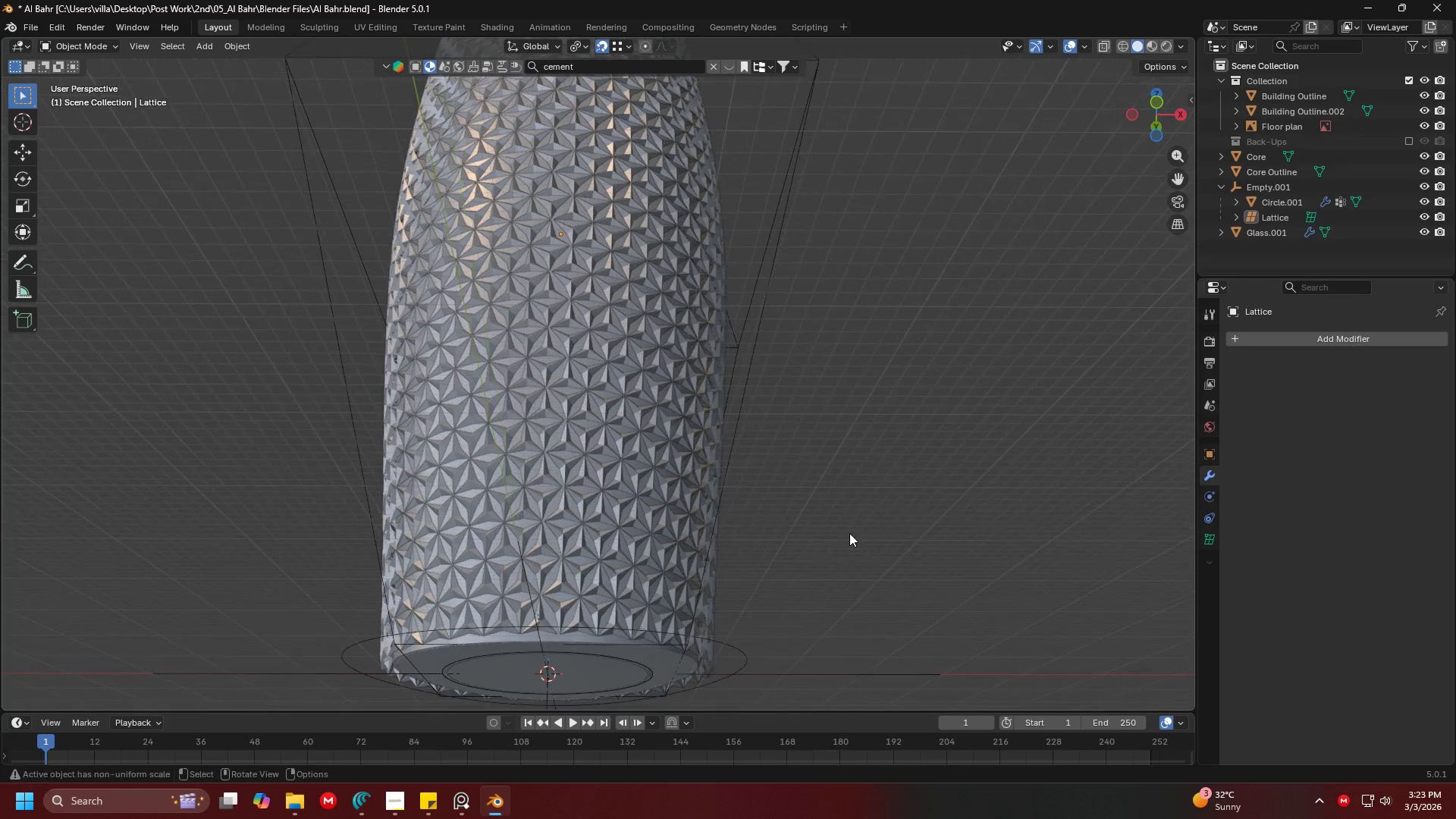 
key(Shift+ShiftLeft)
 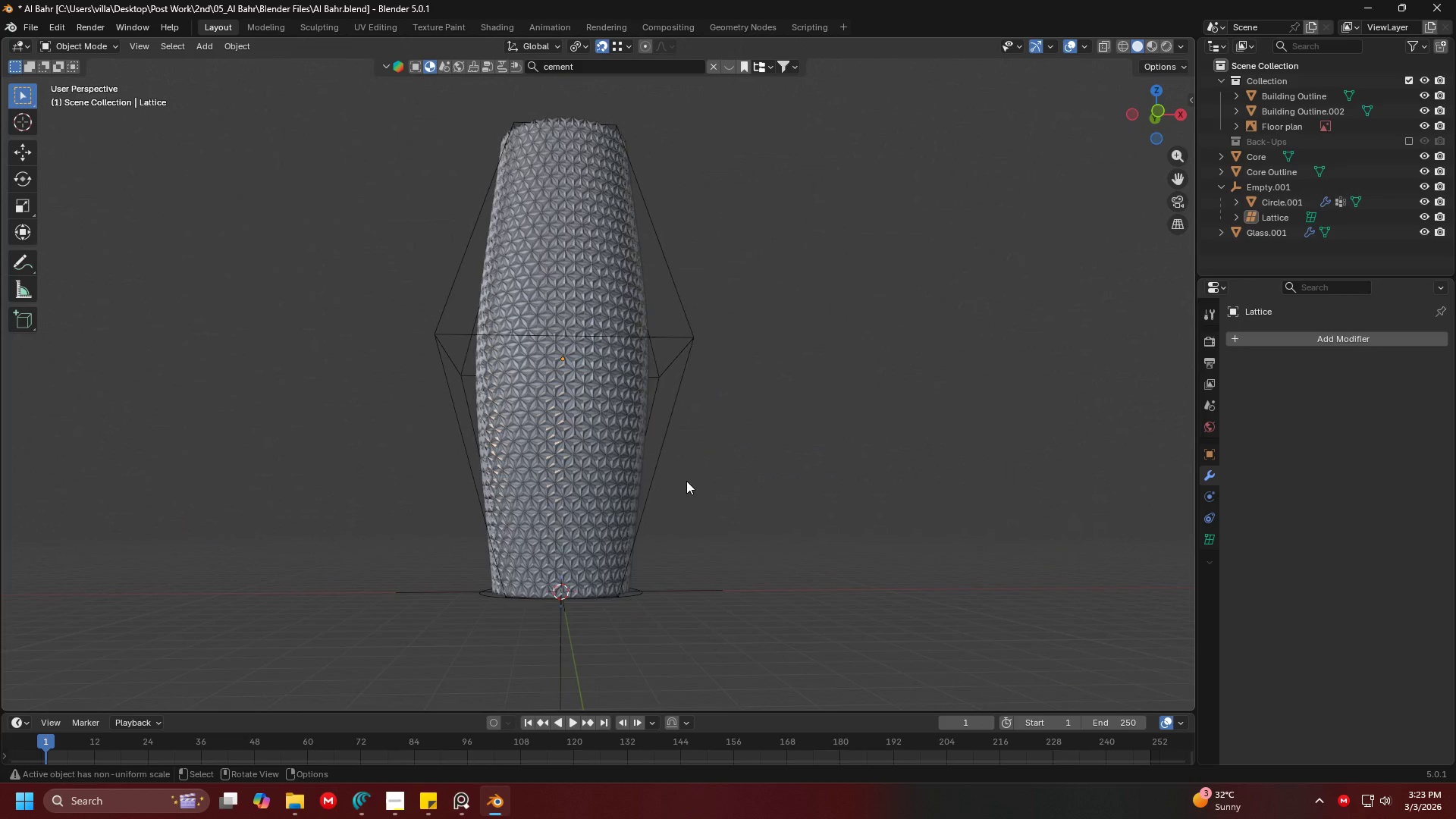 
scroll: coordinate [784, 422], scroll_direction: down, amount: 4.0
 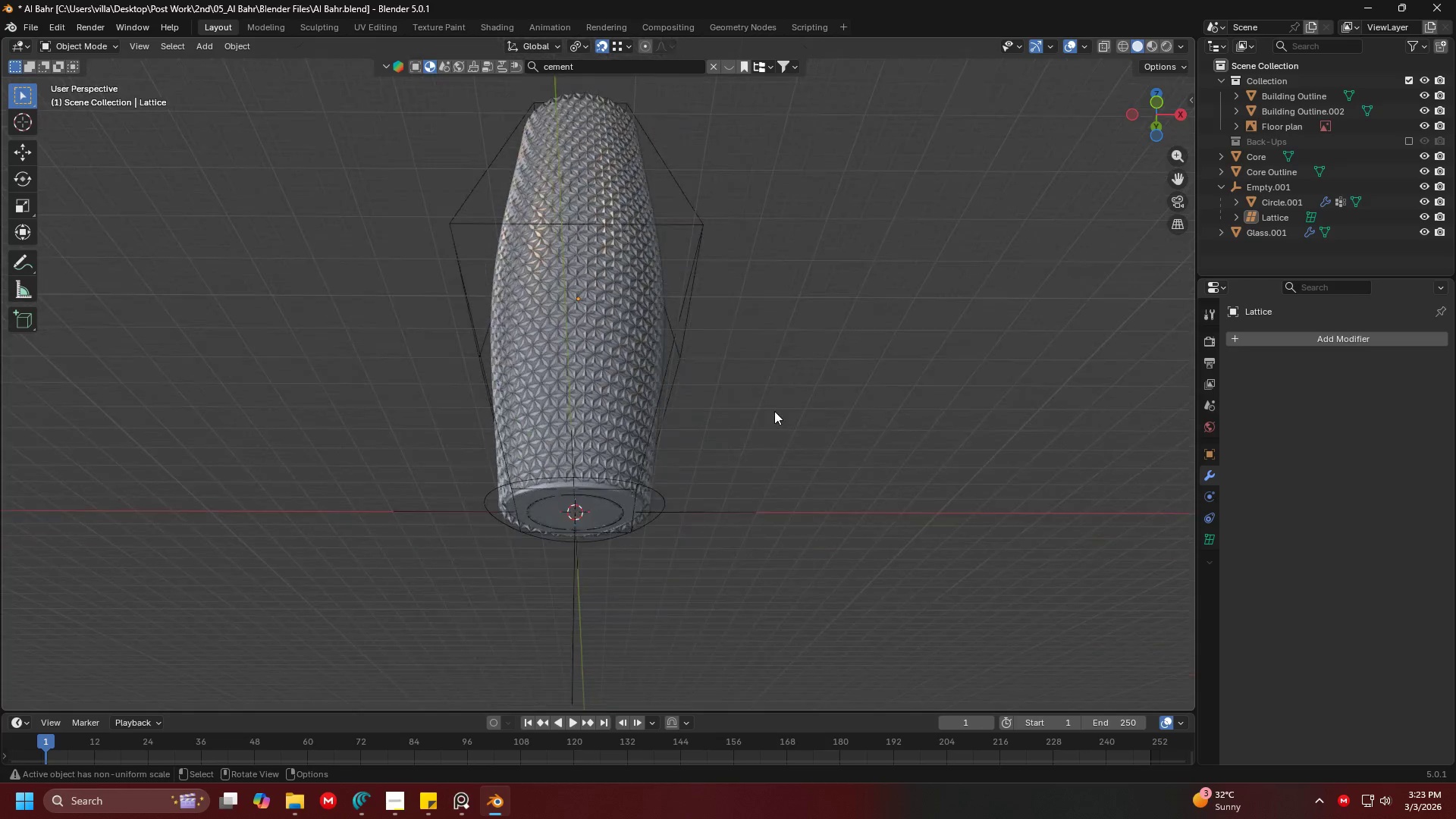 
key(Shift+ShiftLeft)
 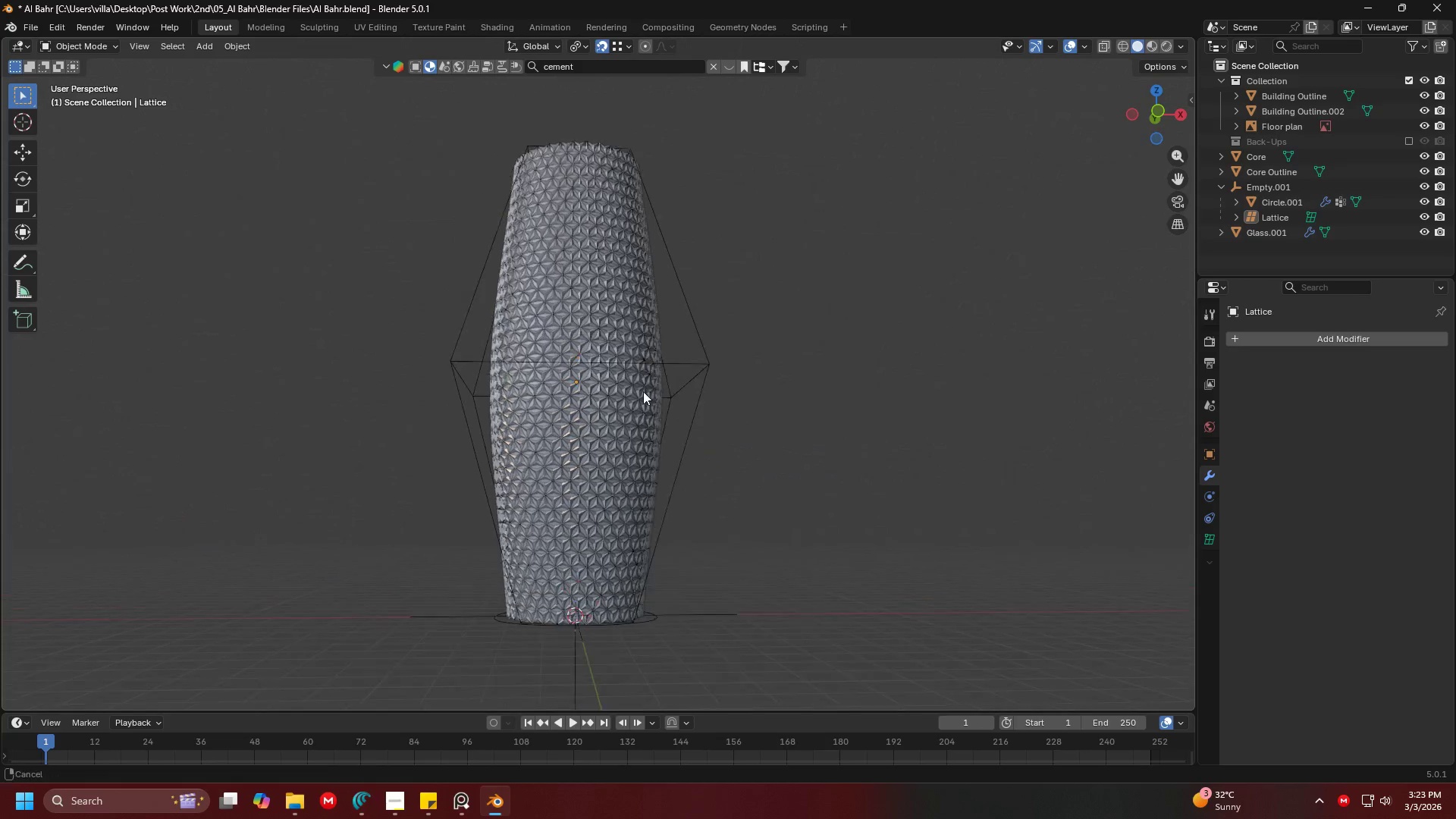 
key(Shift+ShiftLeft)
 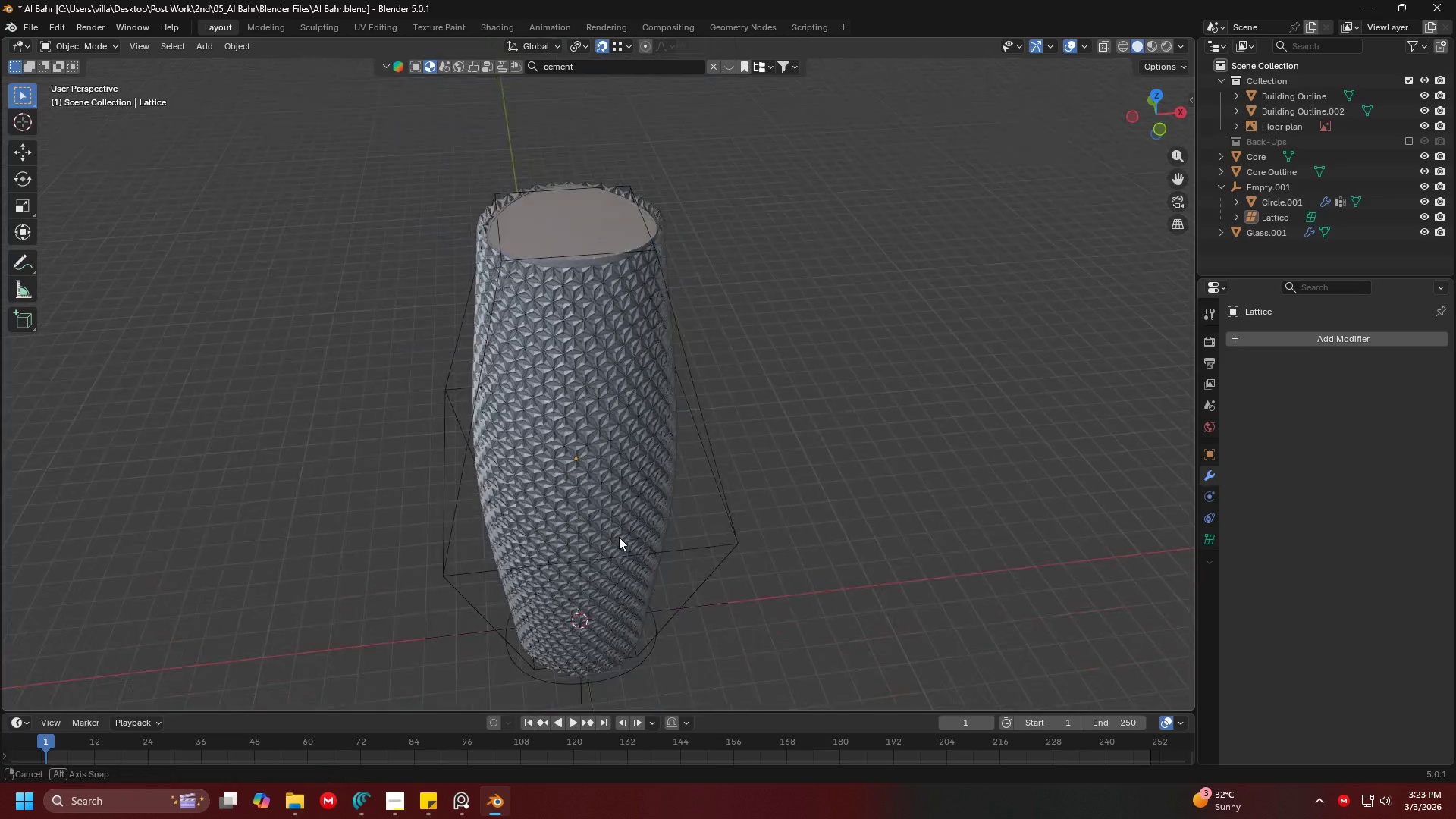 
hold_key(key=ShiftLeft, duration=0.38)
 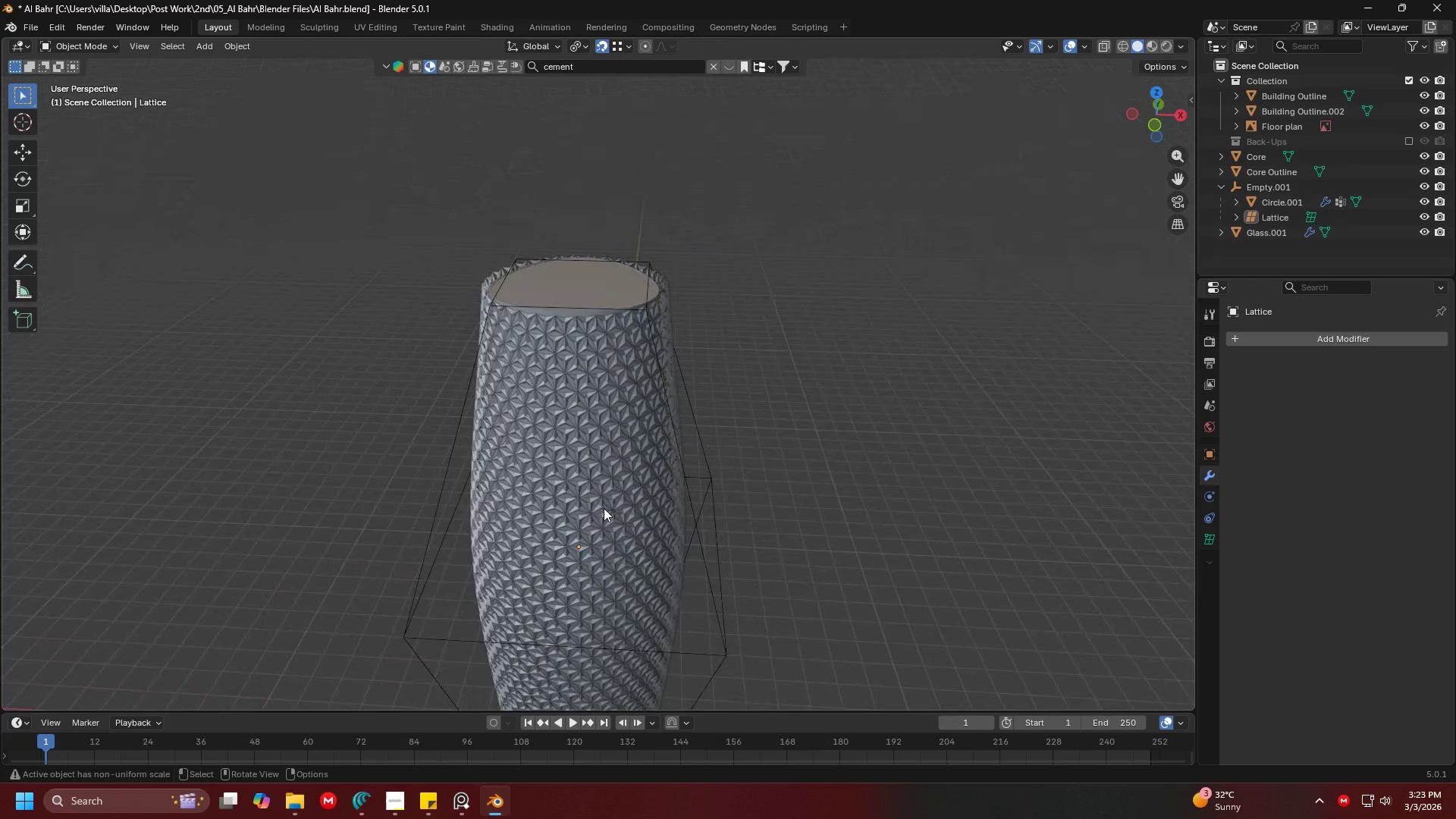 
scroll: coordinate [619, 537], scroll_direction: none, amount: 0.0
 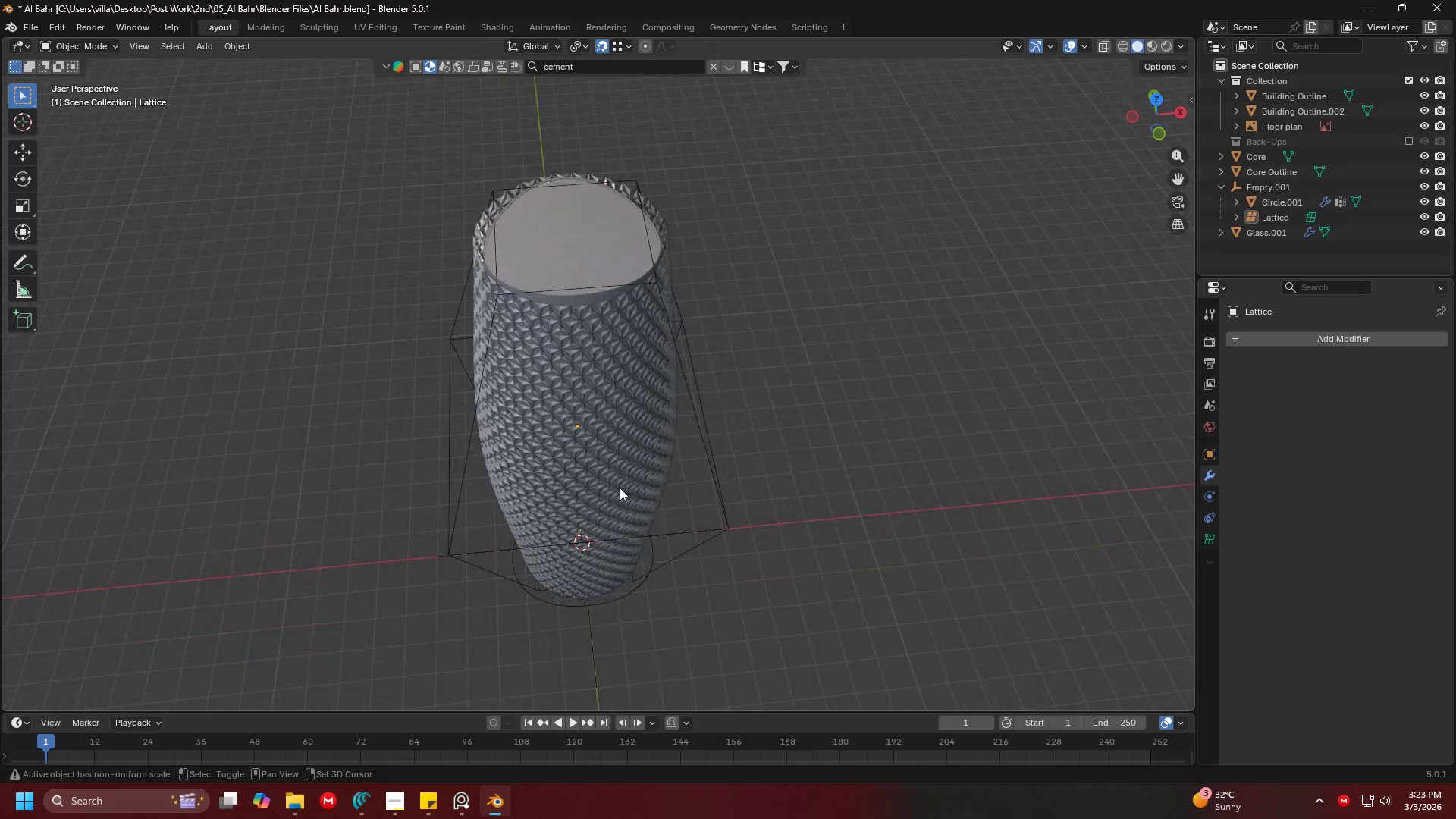 
hold_key(key=ShiftLeft, duration=0.31)
 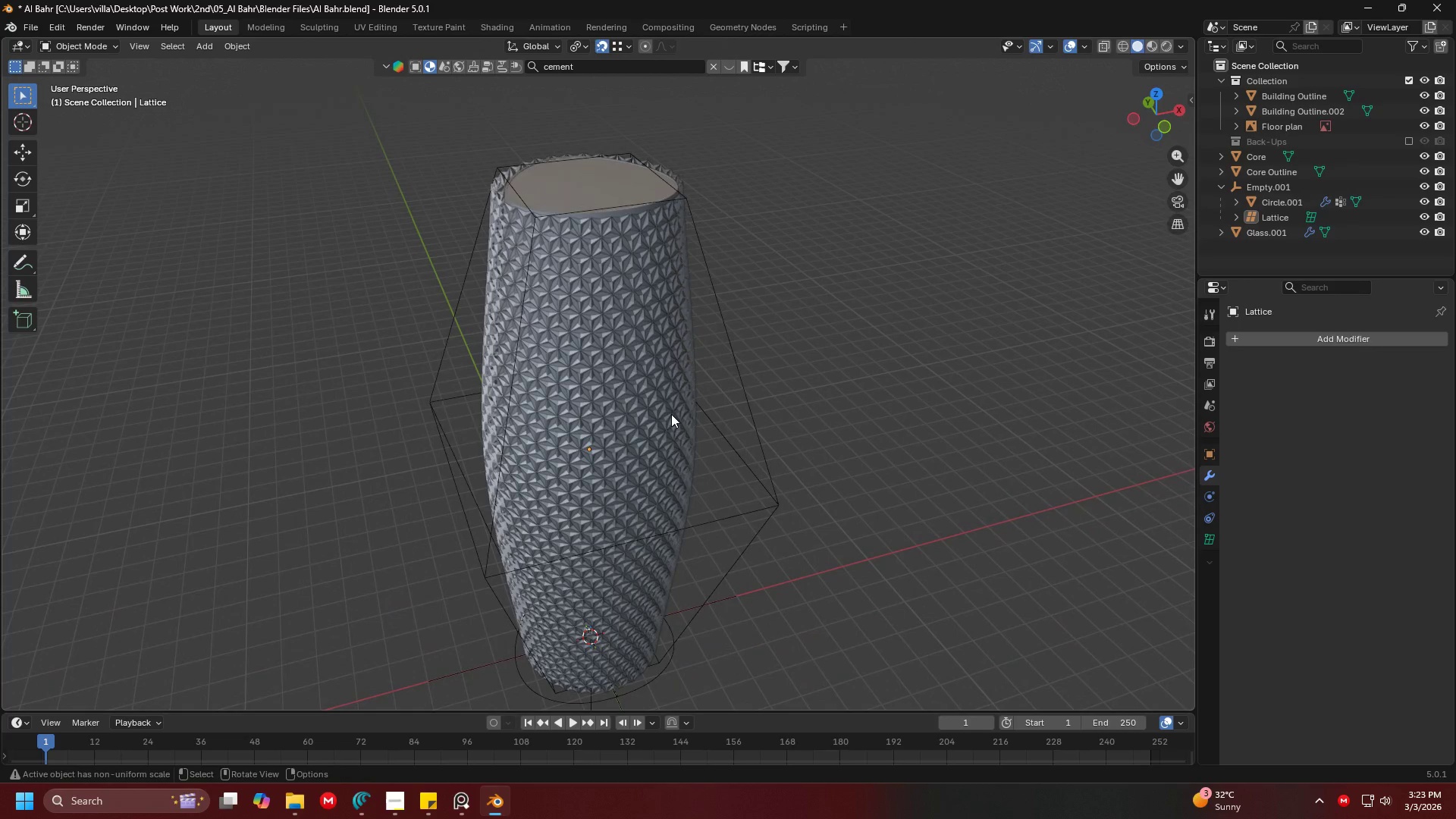 
key(Control+ControlLeft)
 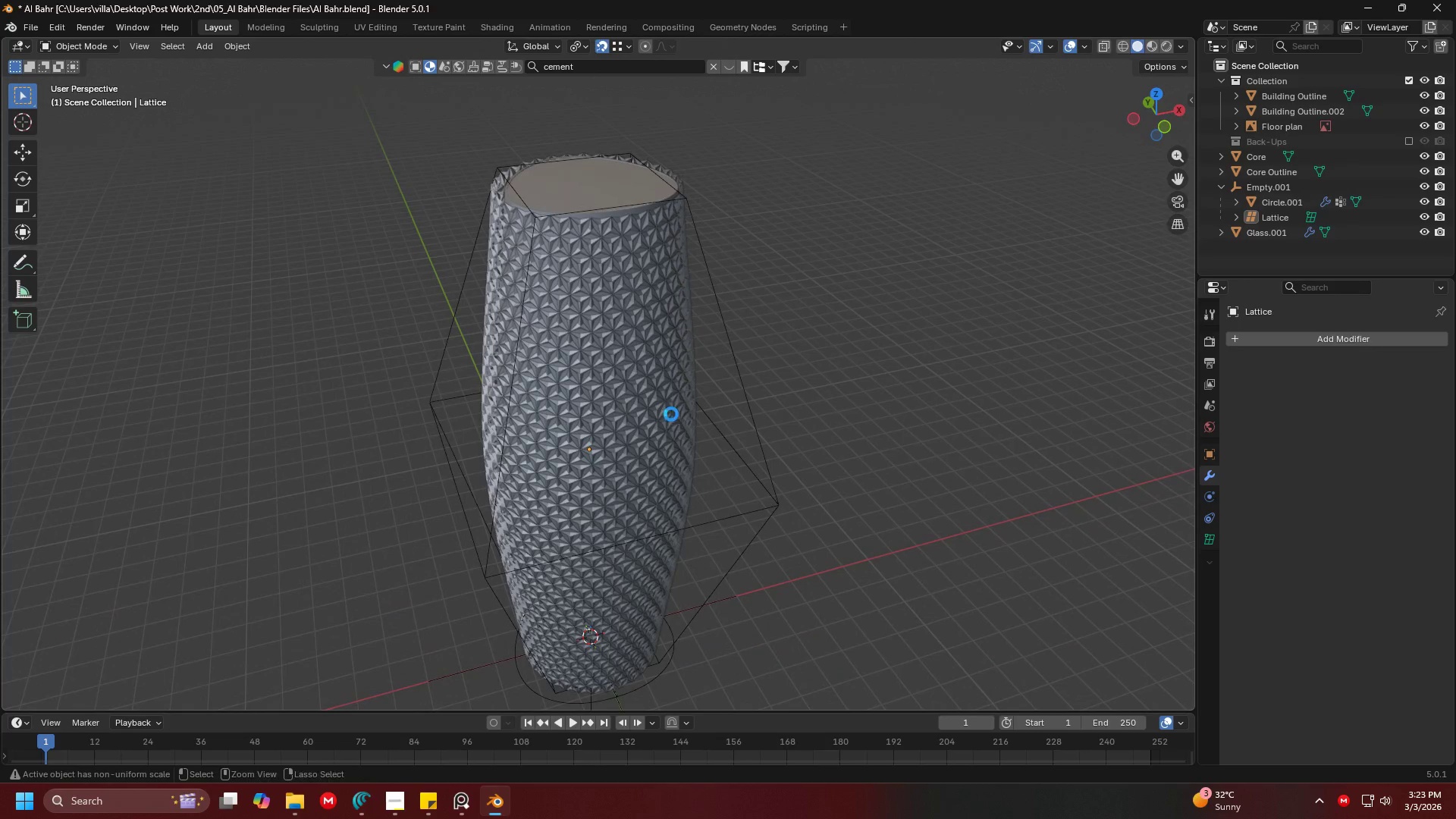 
key(Control+S)
 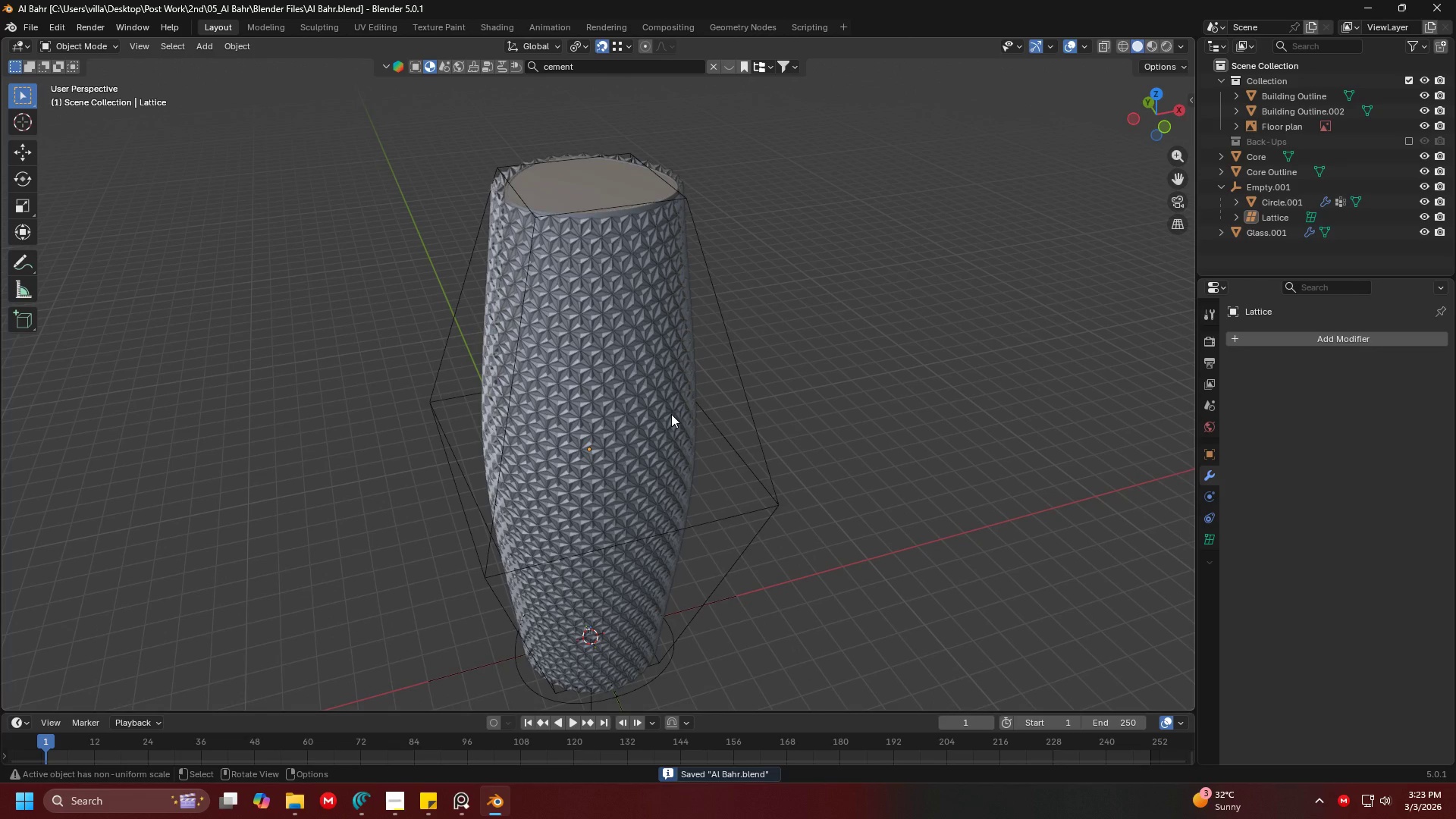 
hold_key(key=ShiftLeft, duration=0.95)
 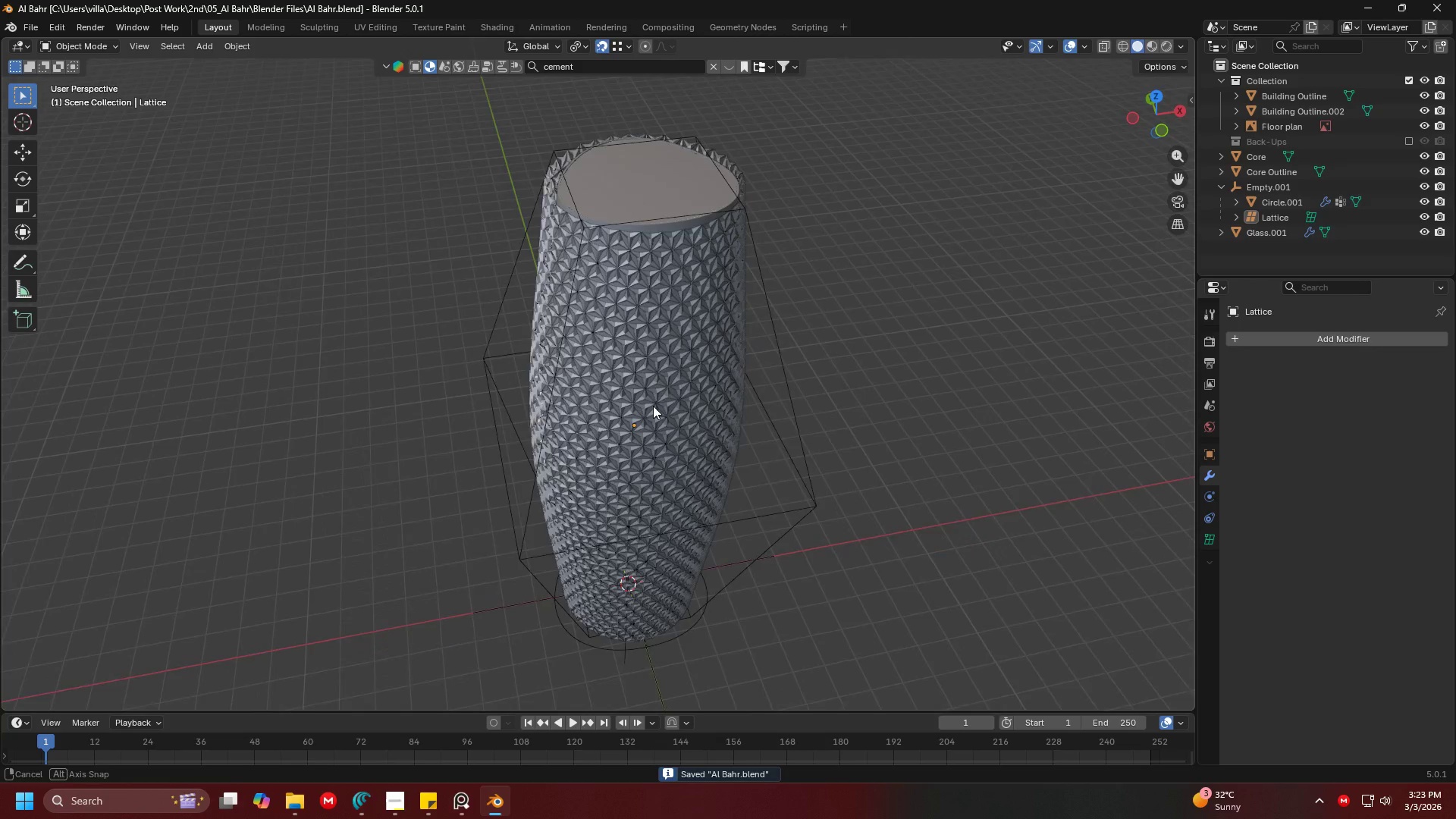 
key(Shift+ShiftLeft)
 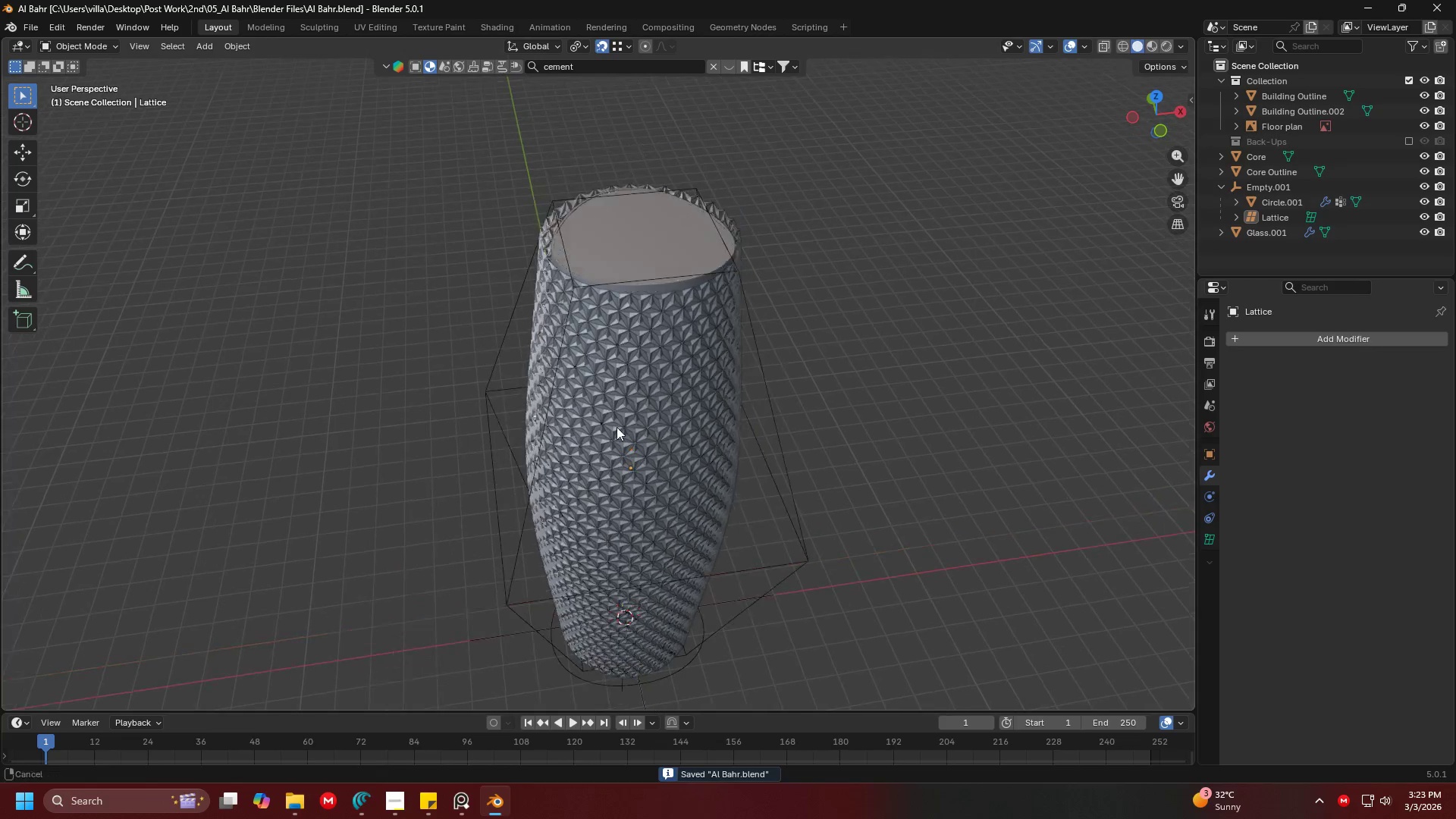 
scroll: coordinate [620, 447], scroll_direction: none, amount: 0.0
 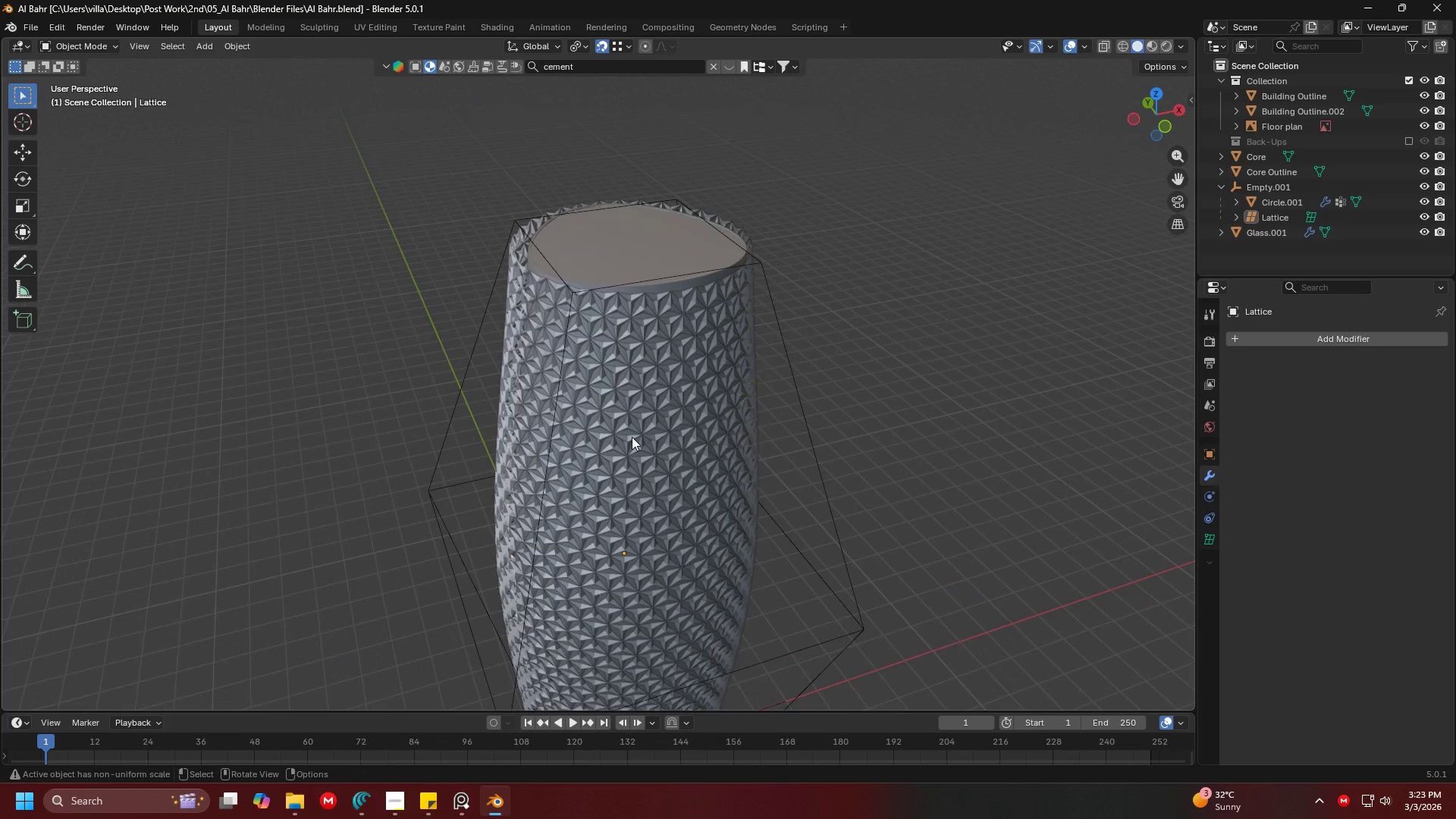 
hold_key(key=ShiftLeft, duration=0.92)
 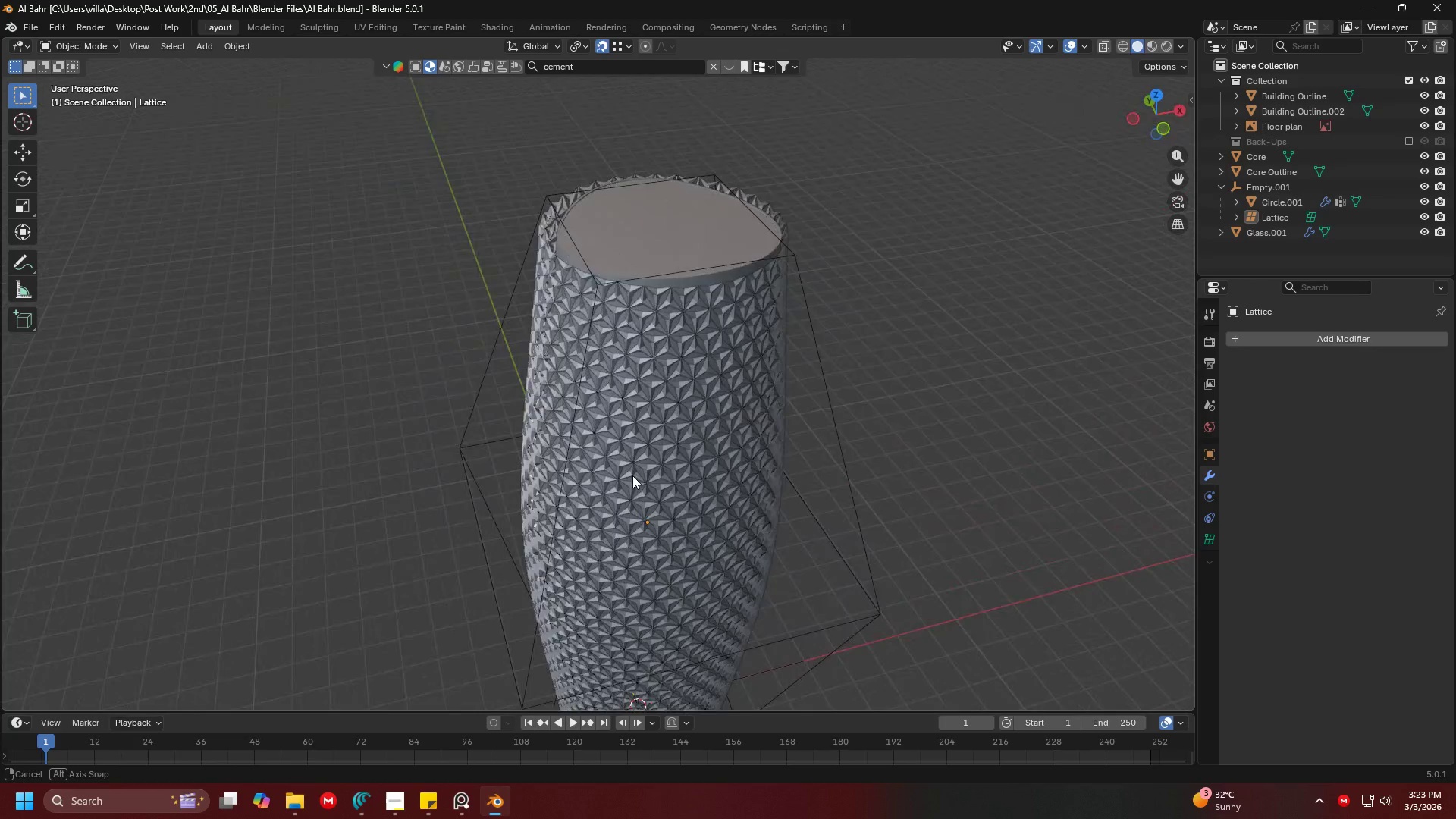 
hold_key(key=ShiftLeft, duration=0.5)
 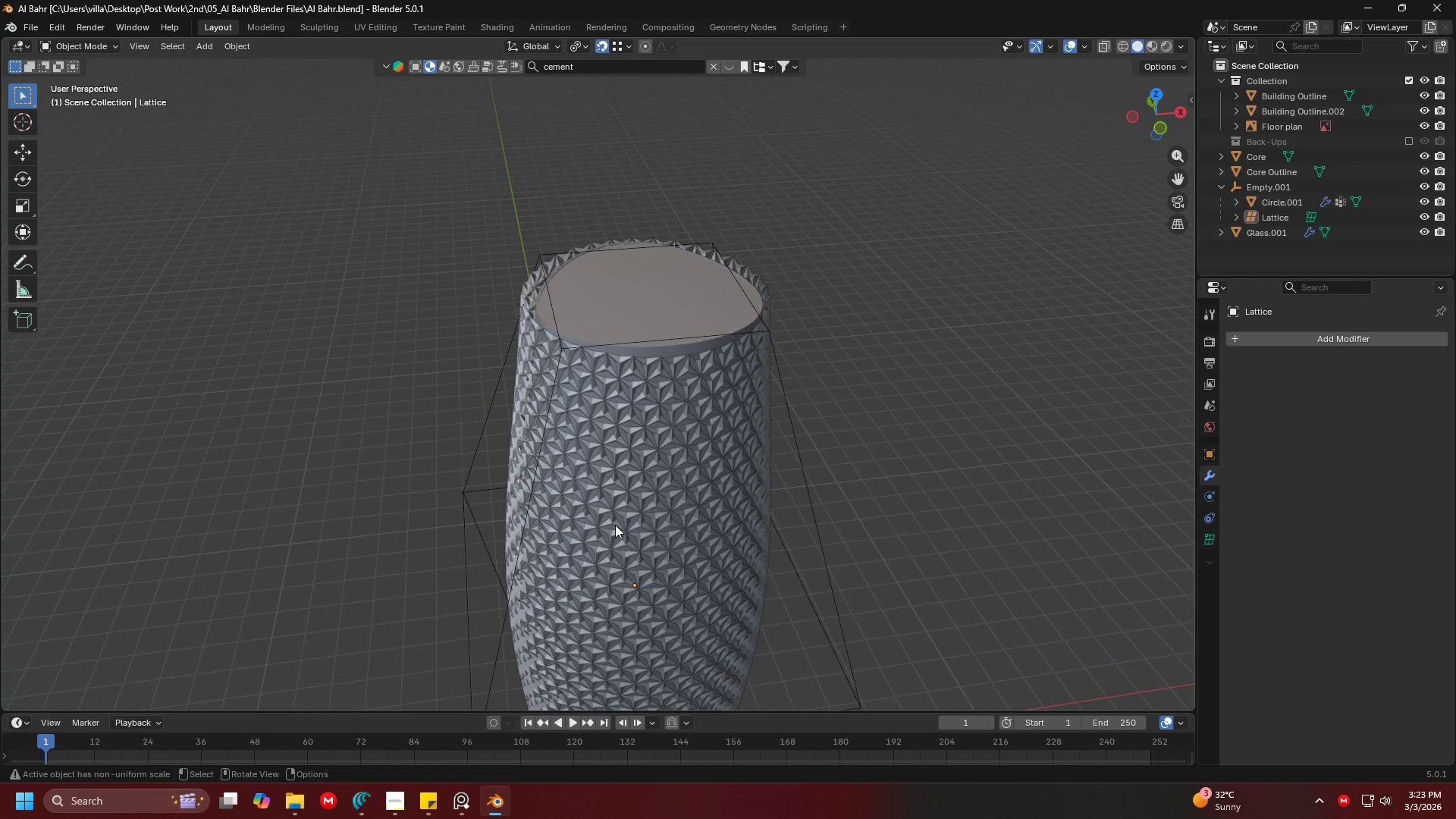 
hold_key(key=ShiftLeft, duration=5.36)
 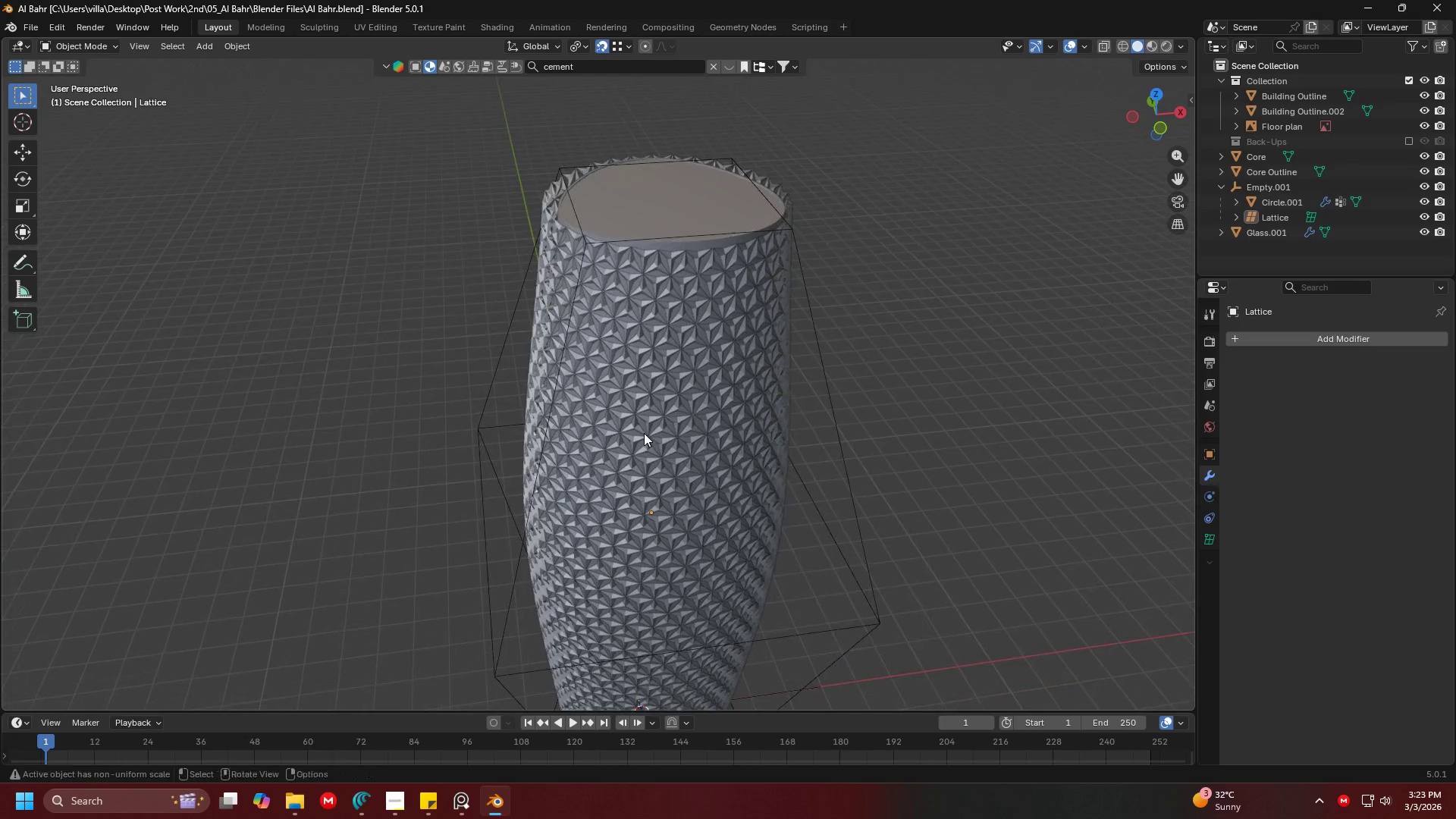 
hold_key(key=ShiftLeft, duration=0.5)
 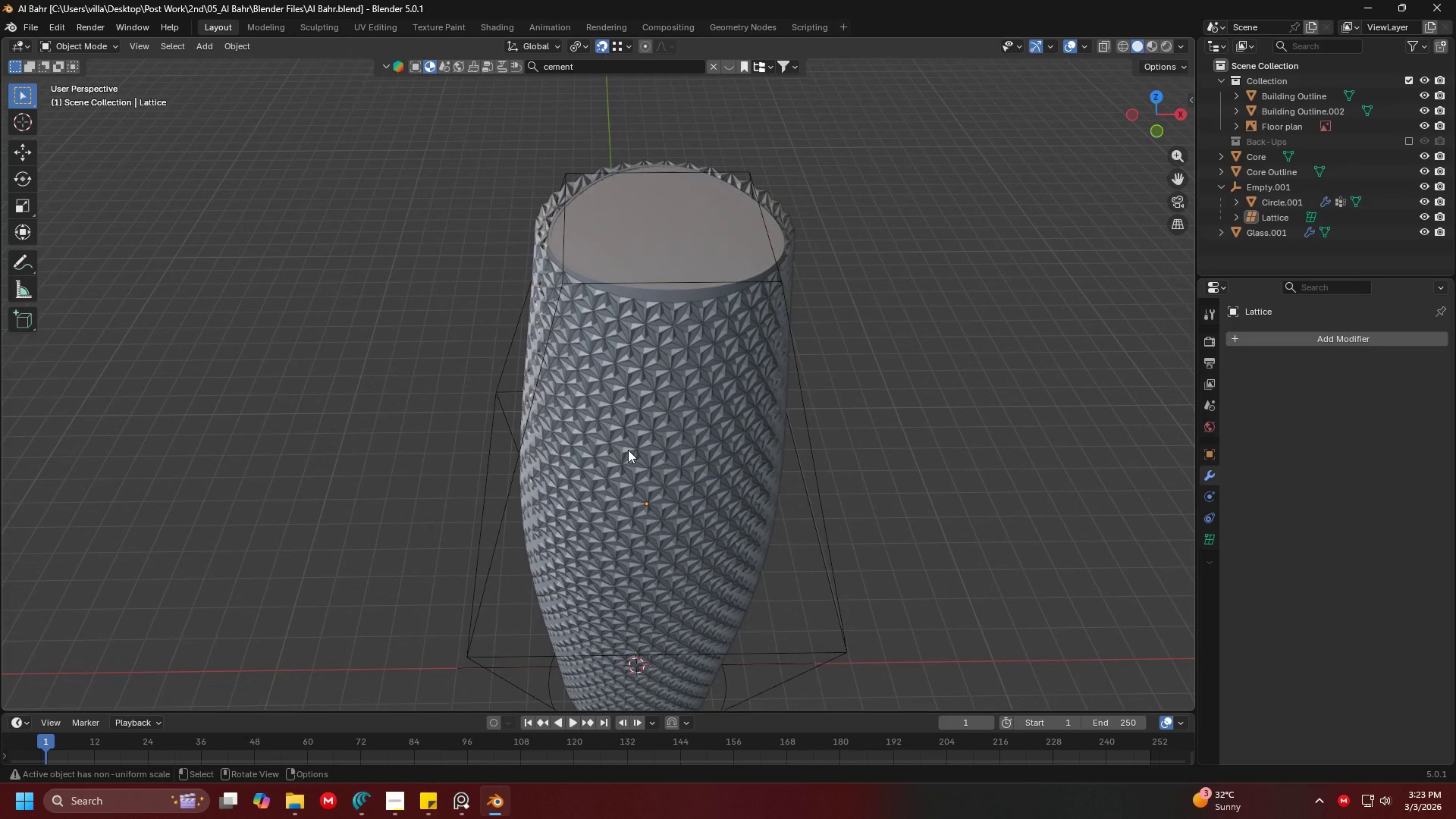 
hold_key(key=ShiftLeft, duration=0.48)
 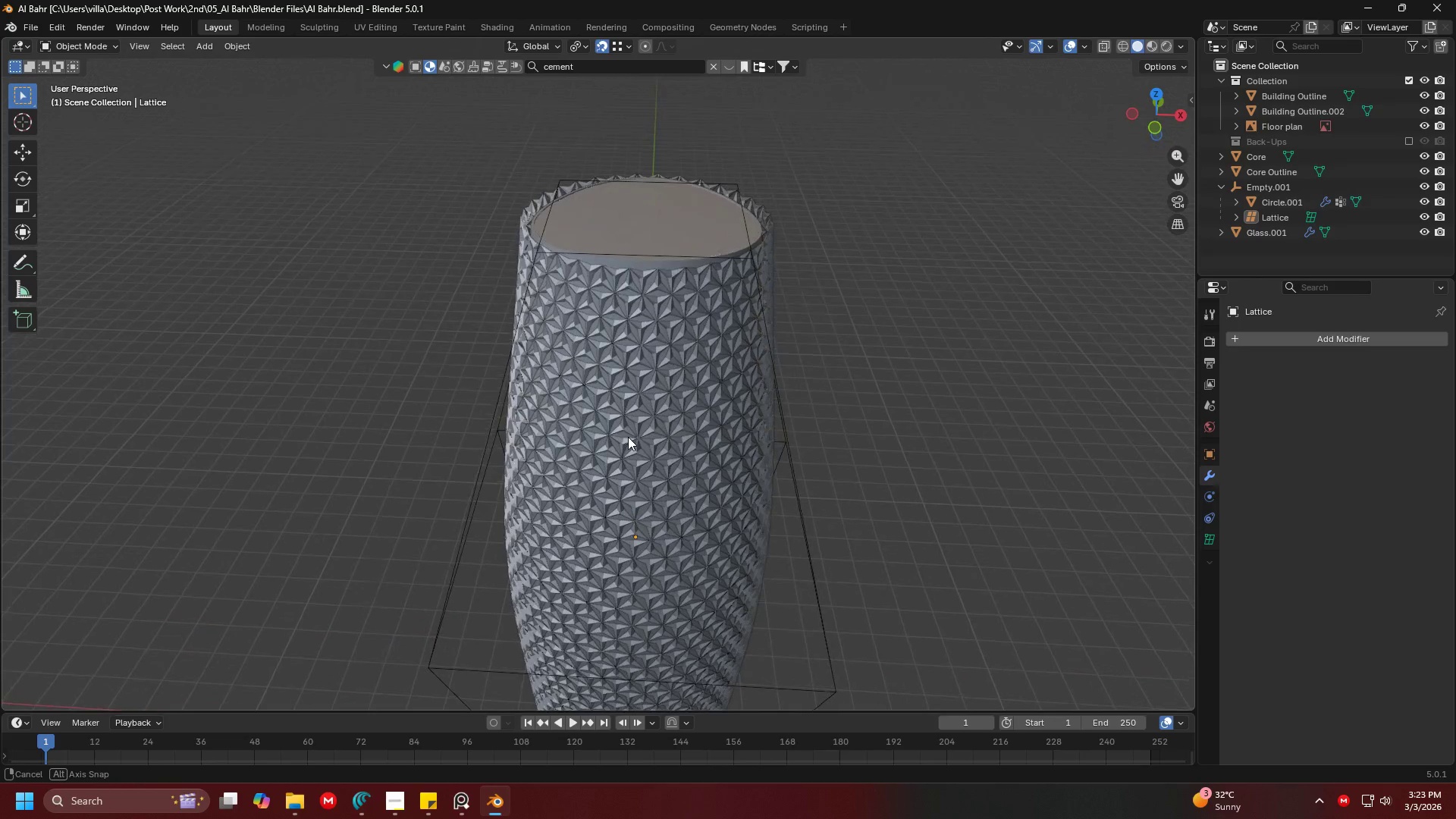 
hold_key(key=ShiftLeft, duration=0.31)
 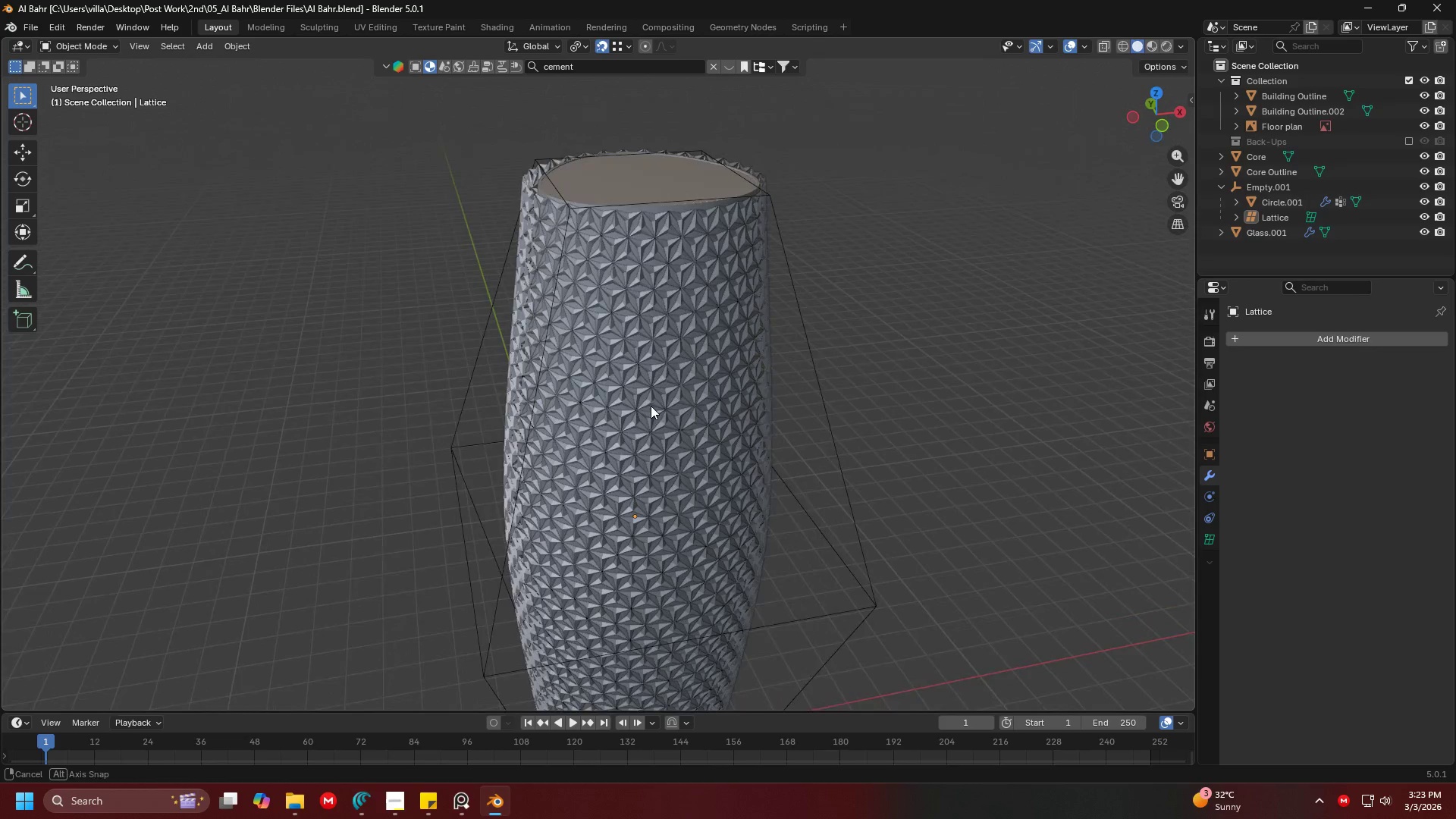 
scroll: coordinate [578, 346], scroll_direction: down, amount: 5.0
 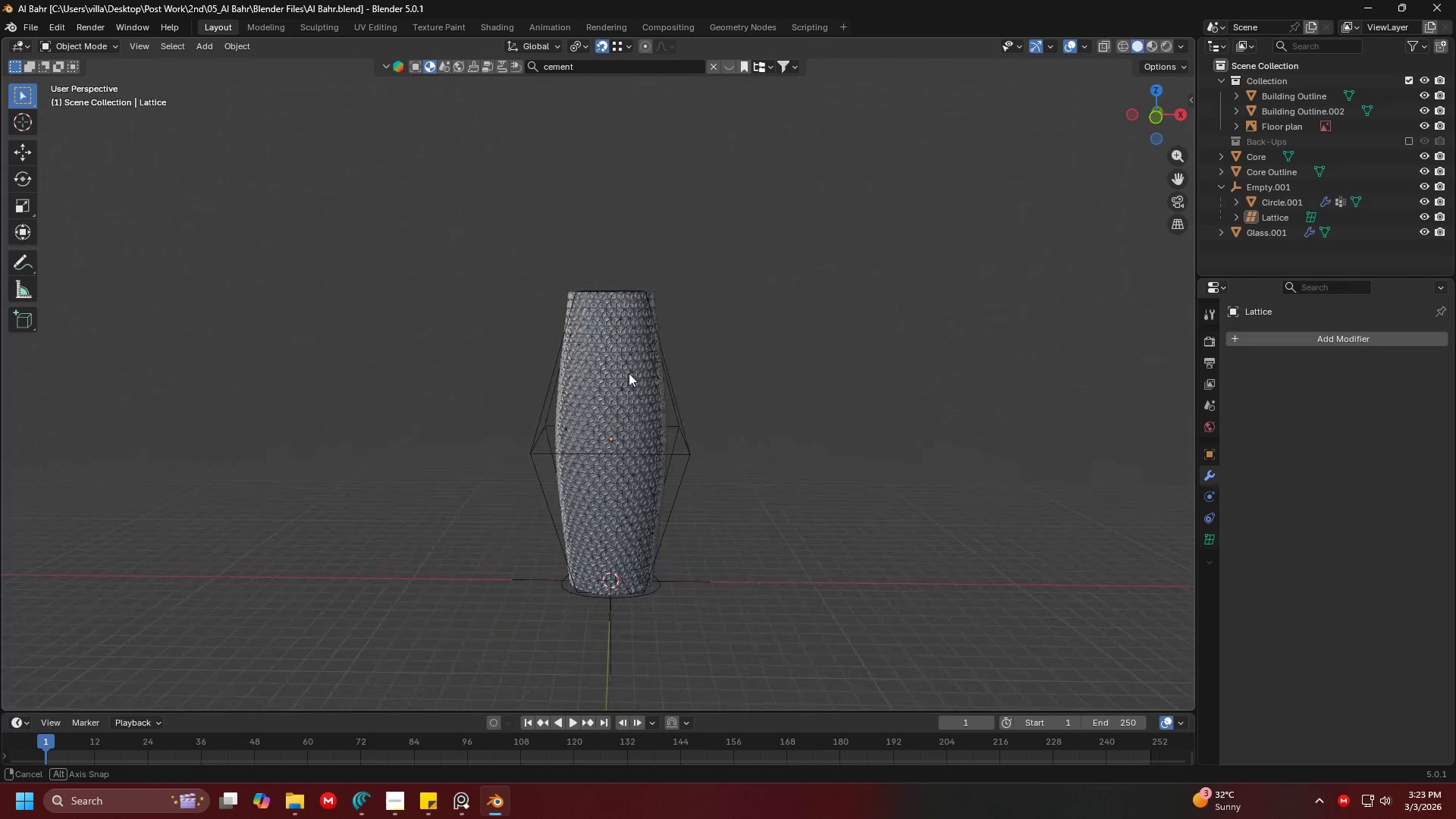 
scroll: coordinate [629, 391], scroll_direction: up, amount: 8.0
 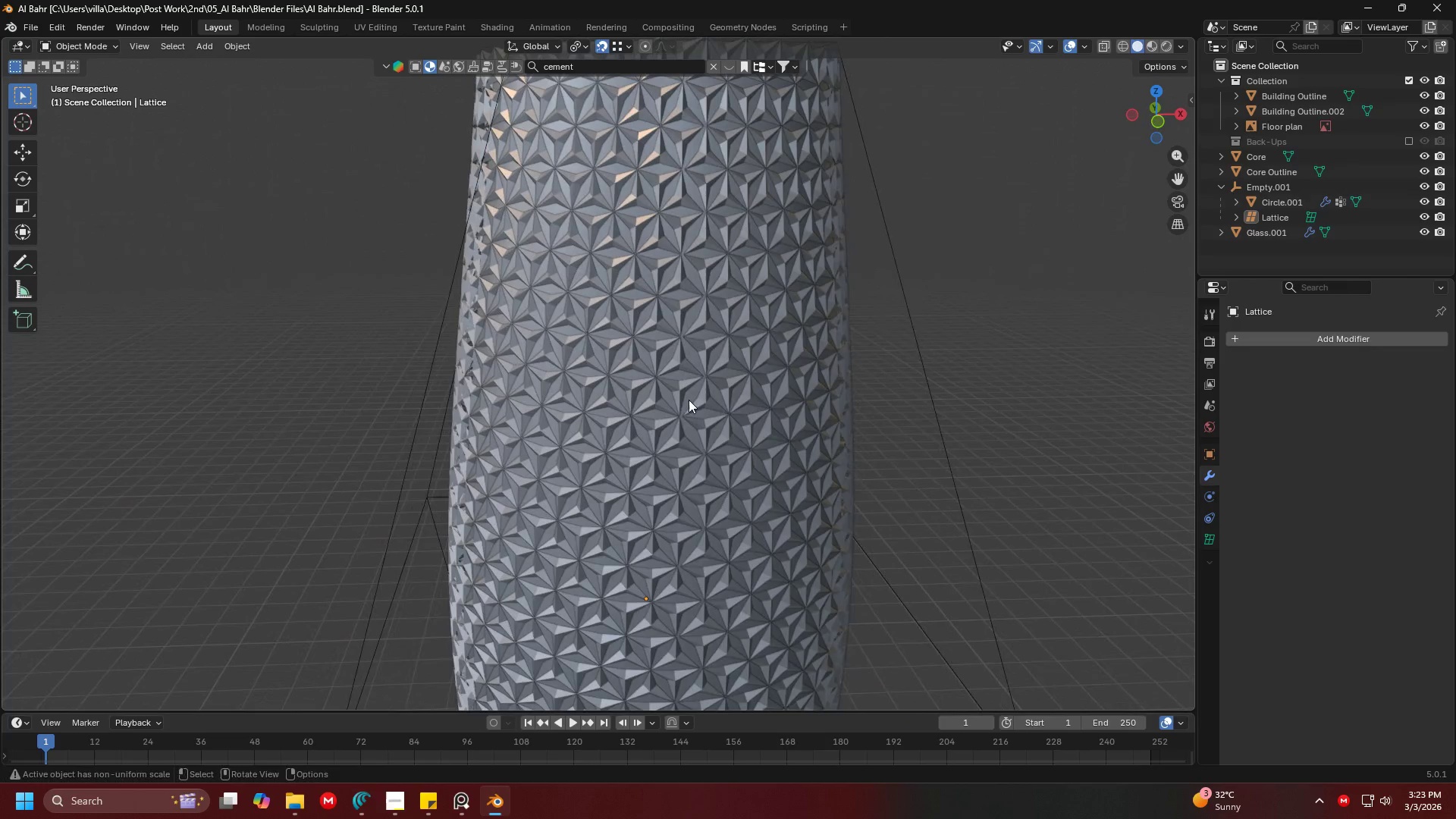 
left_click([691, 397])
 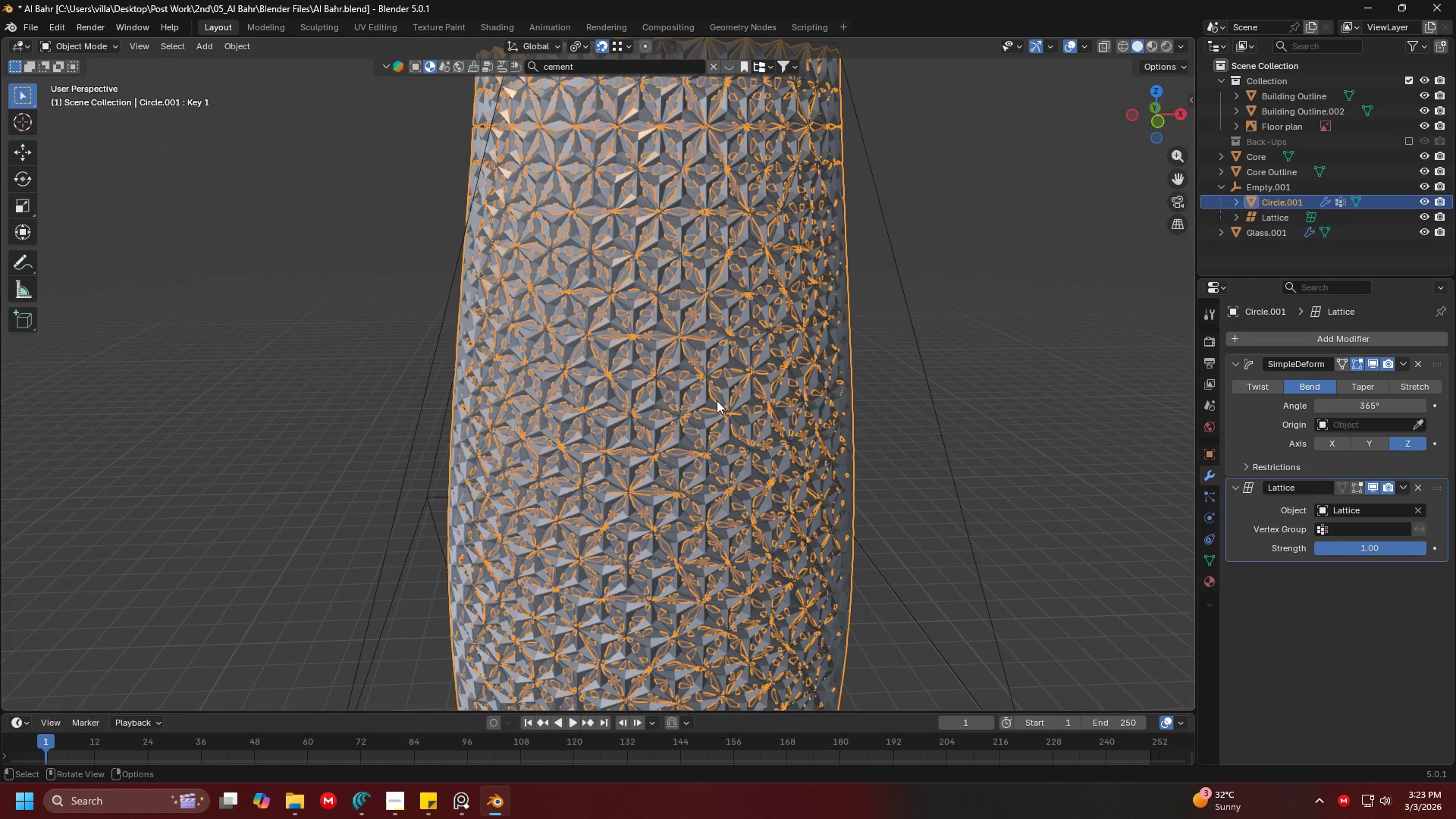 
left_click([717, 401])
 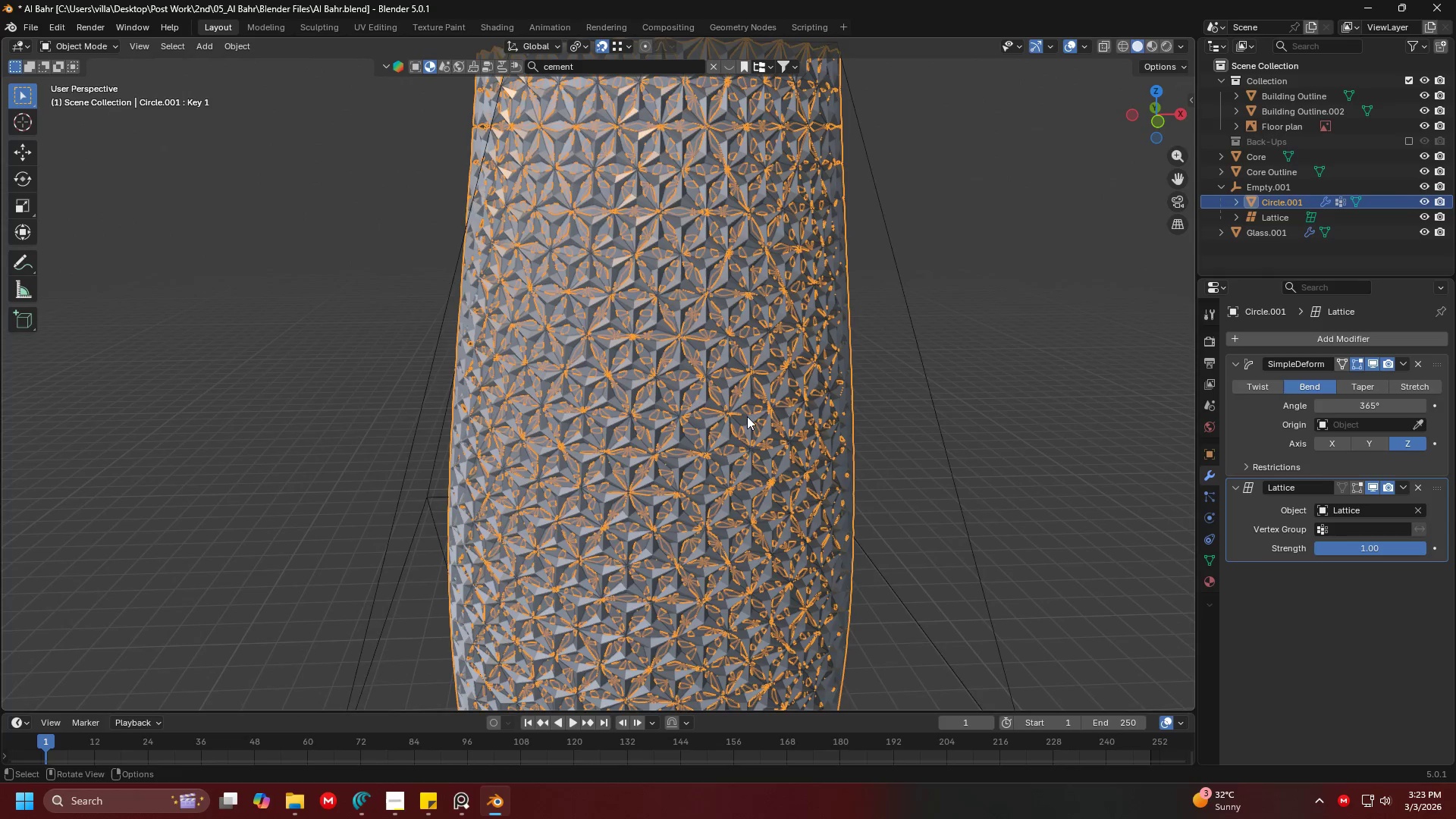 
key(Shift+ShiftLeft)
 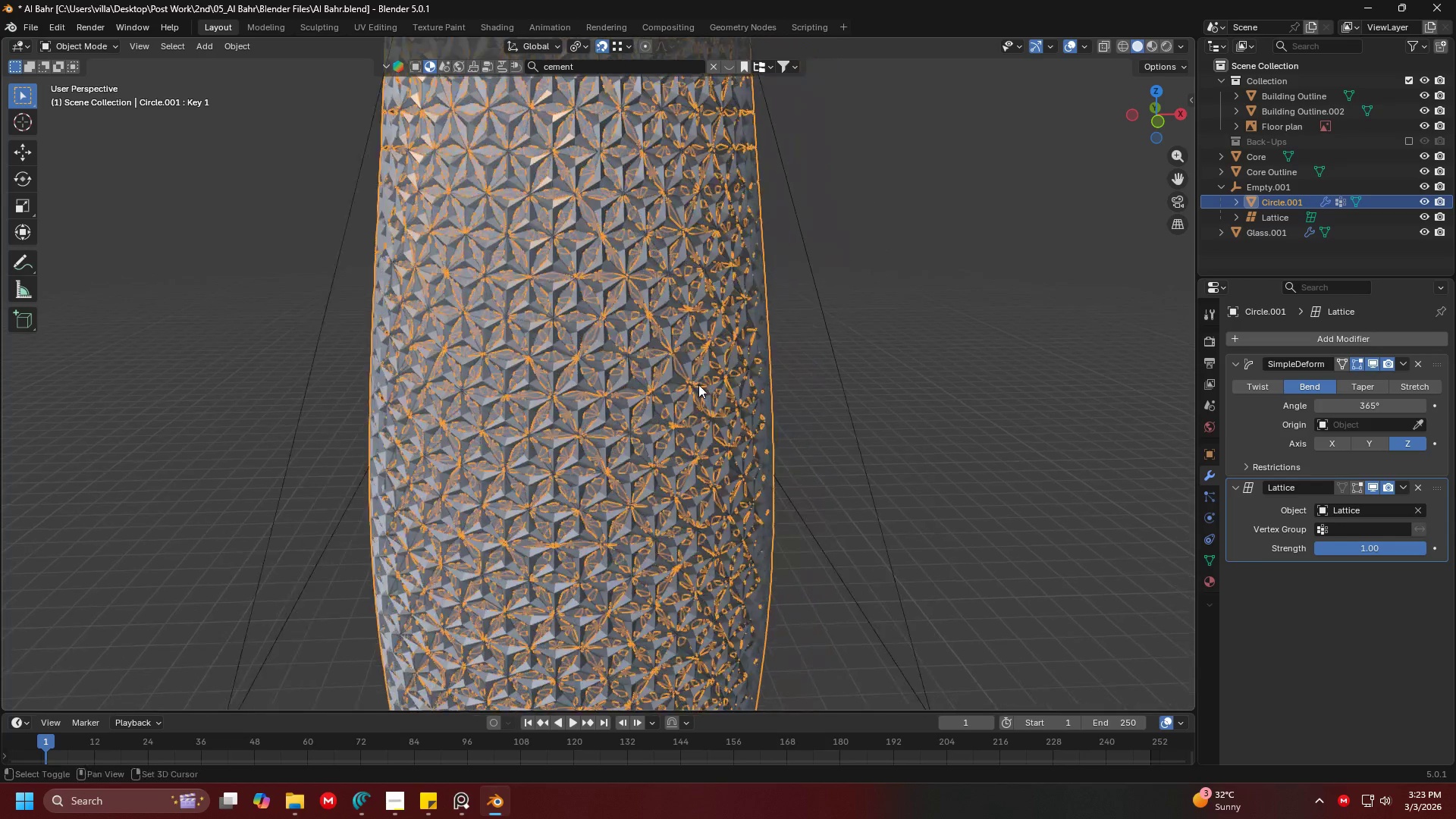 
scroll: coordinate [696, 384], scroll_direction: down, amount: 2.0
 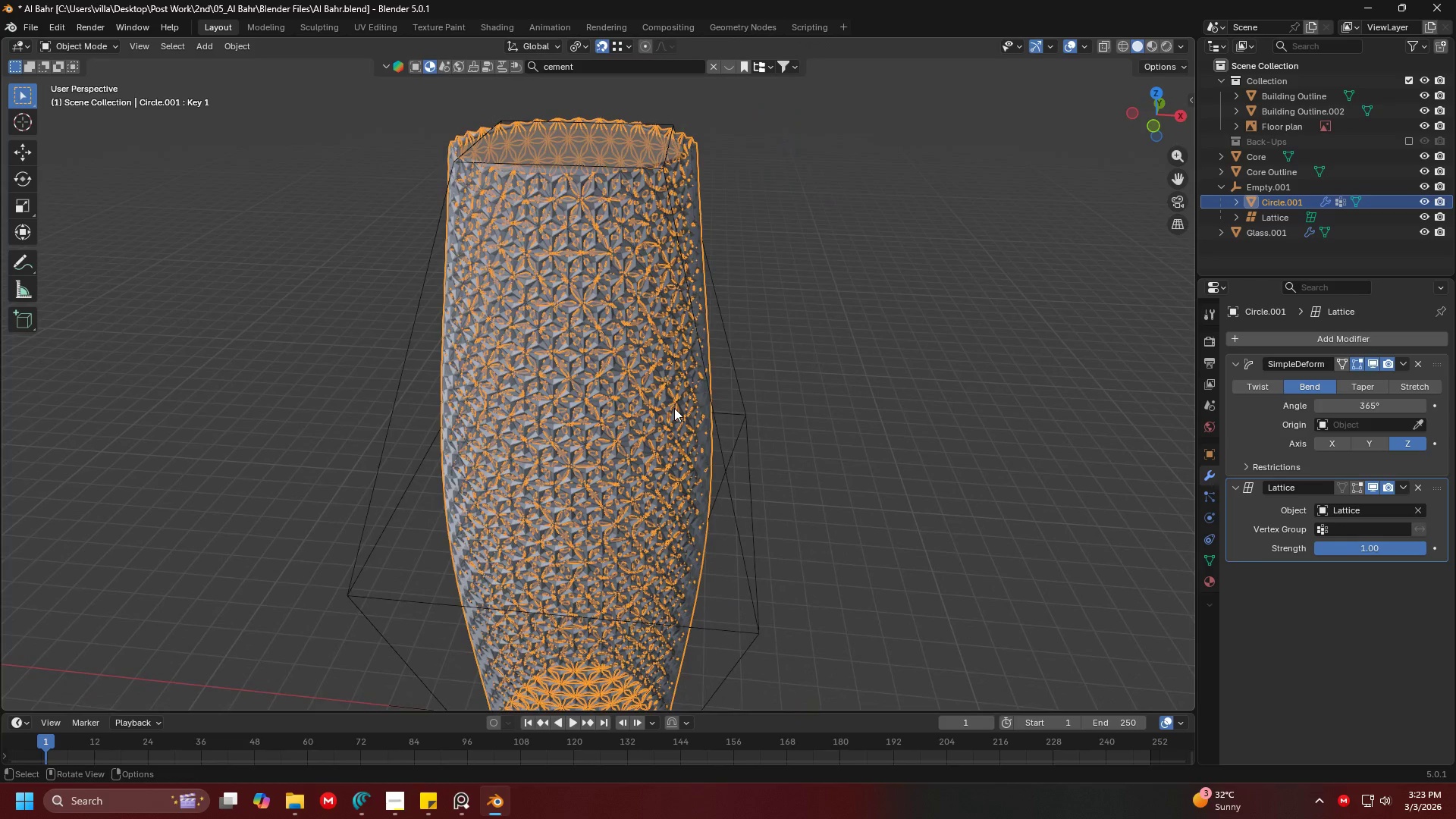 
key(Tab)
 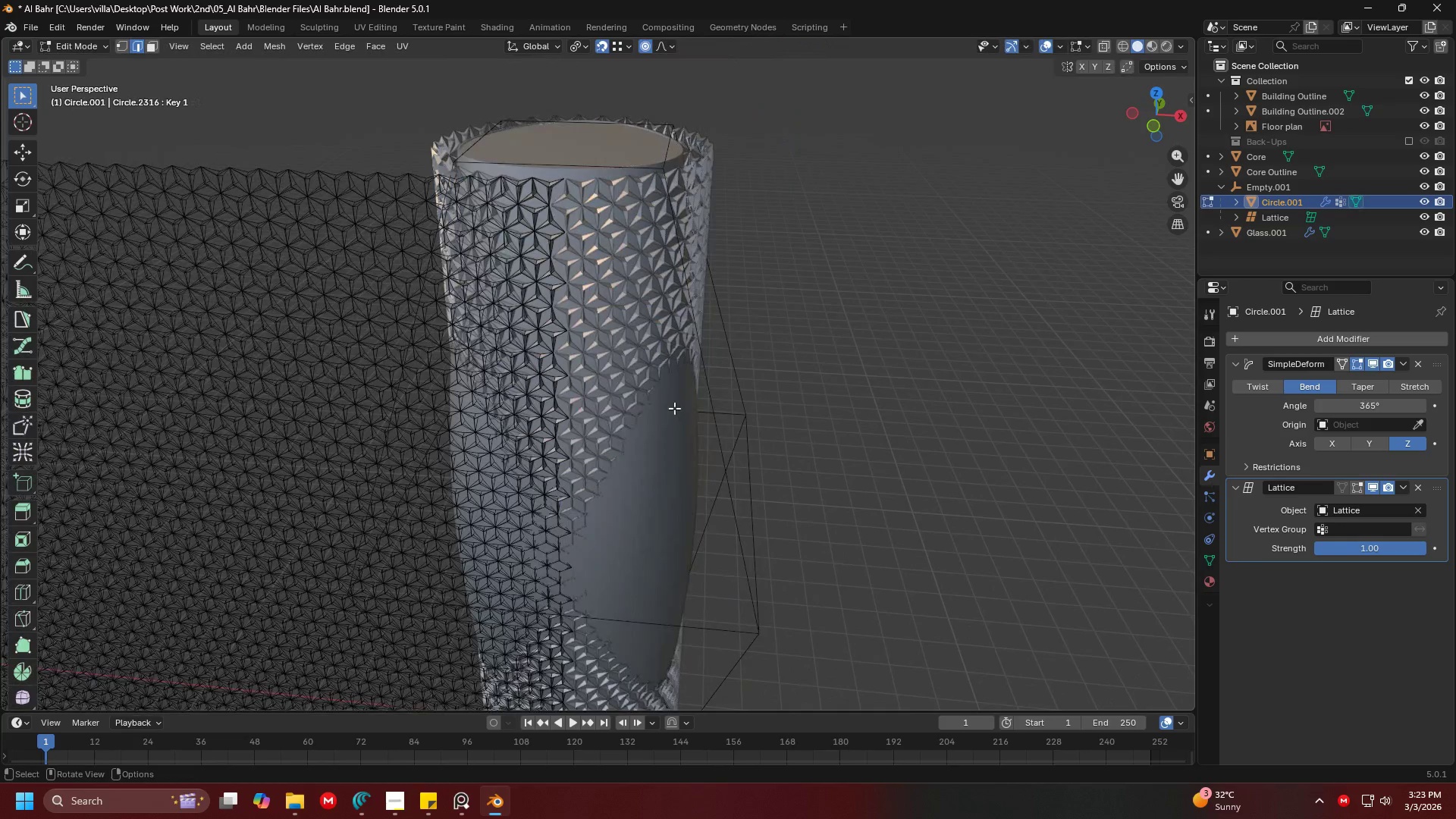 
scroll: coordinate [656, 361], scroll_direction: none, amount: 0.0
 